 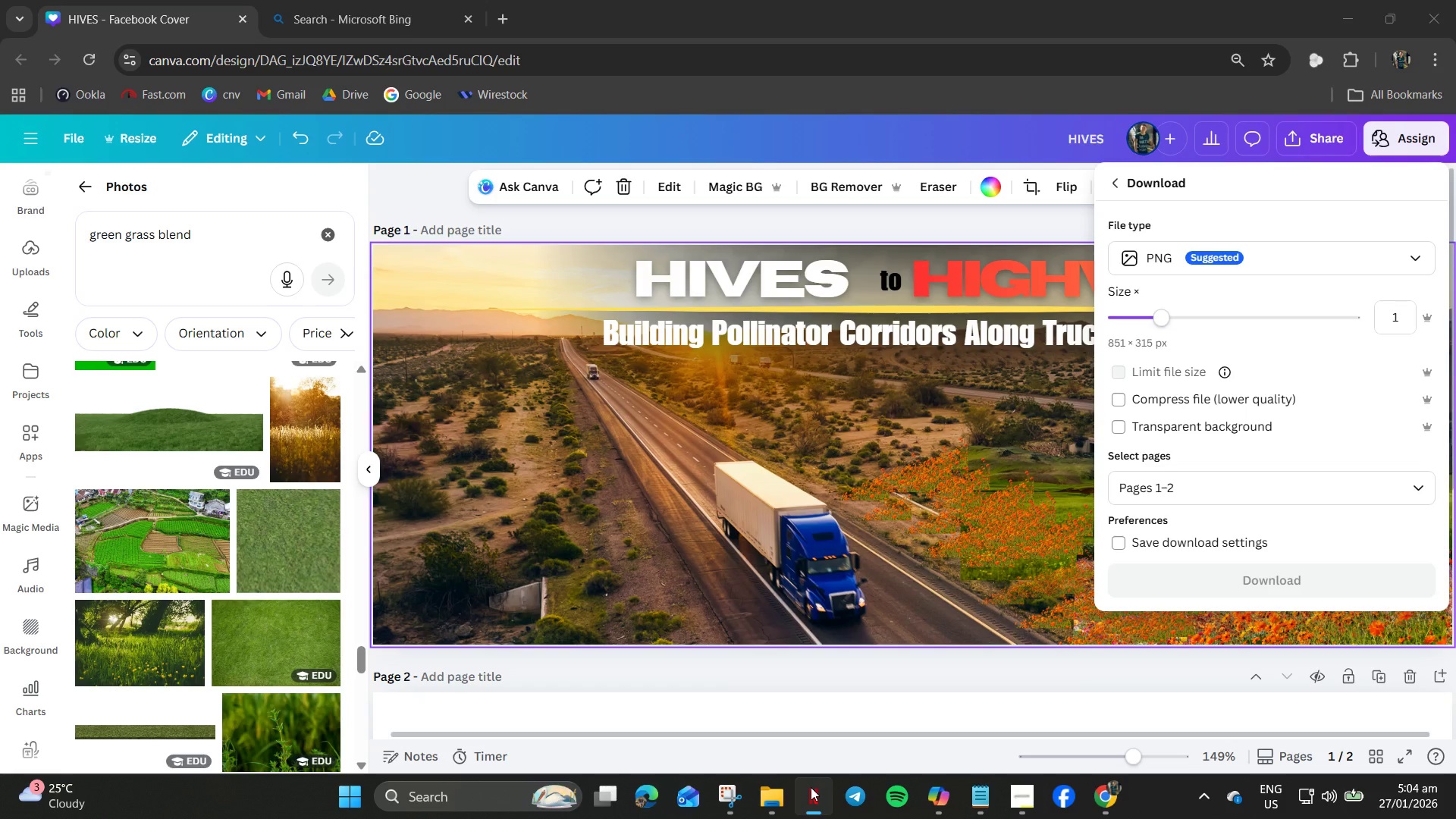 
right_click([809, 795])
 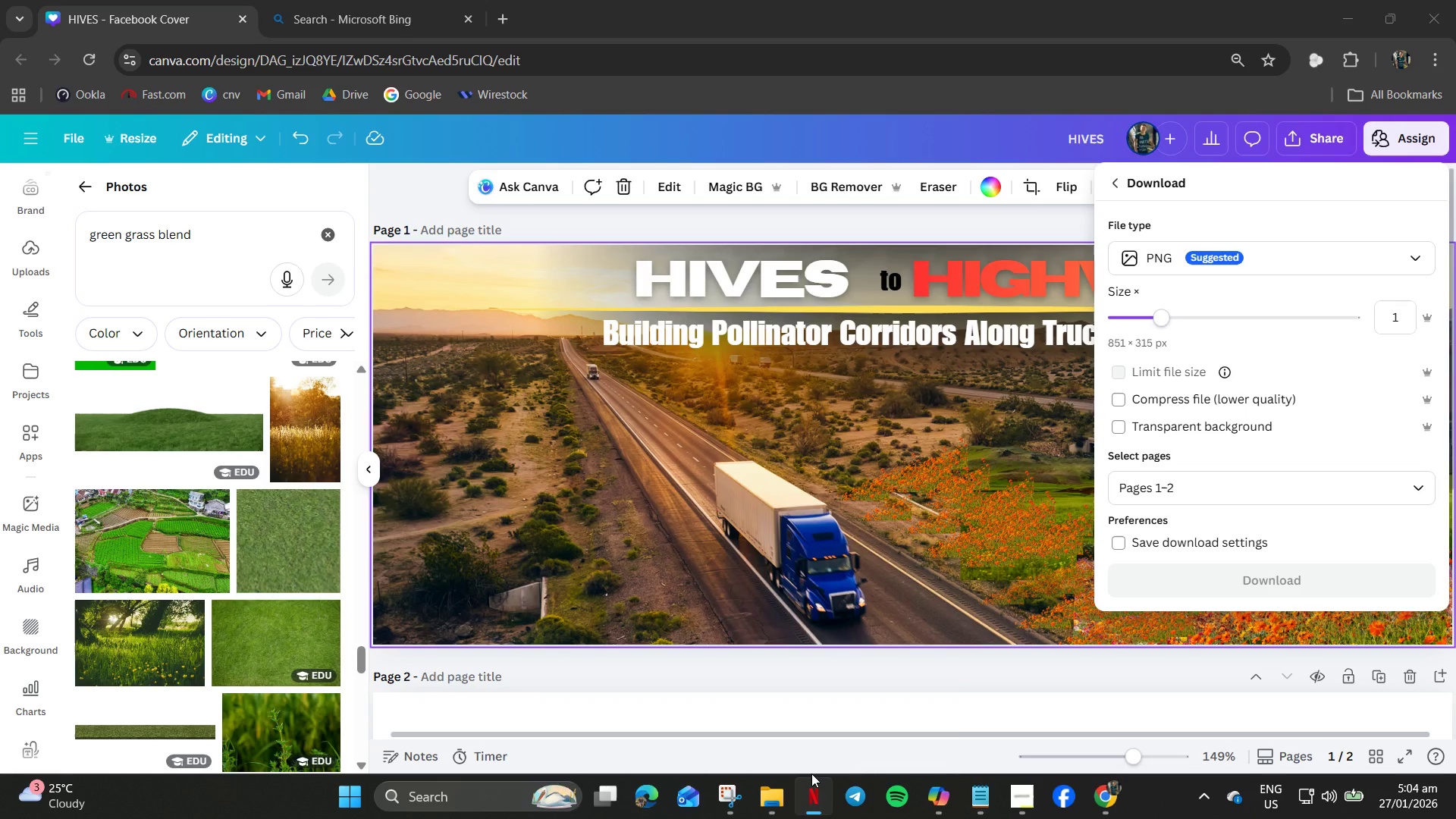 
left_click([755, 743])
 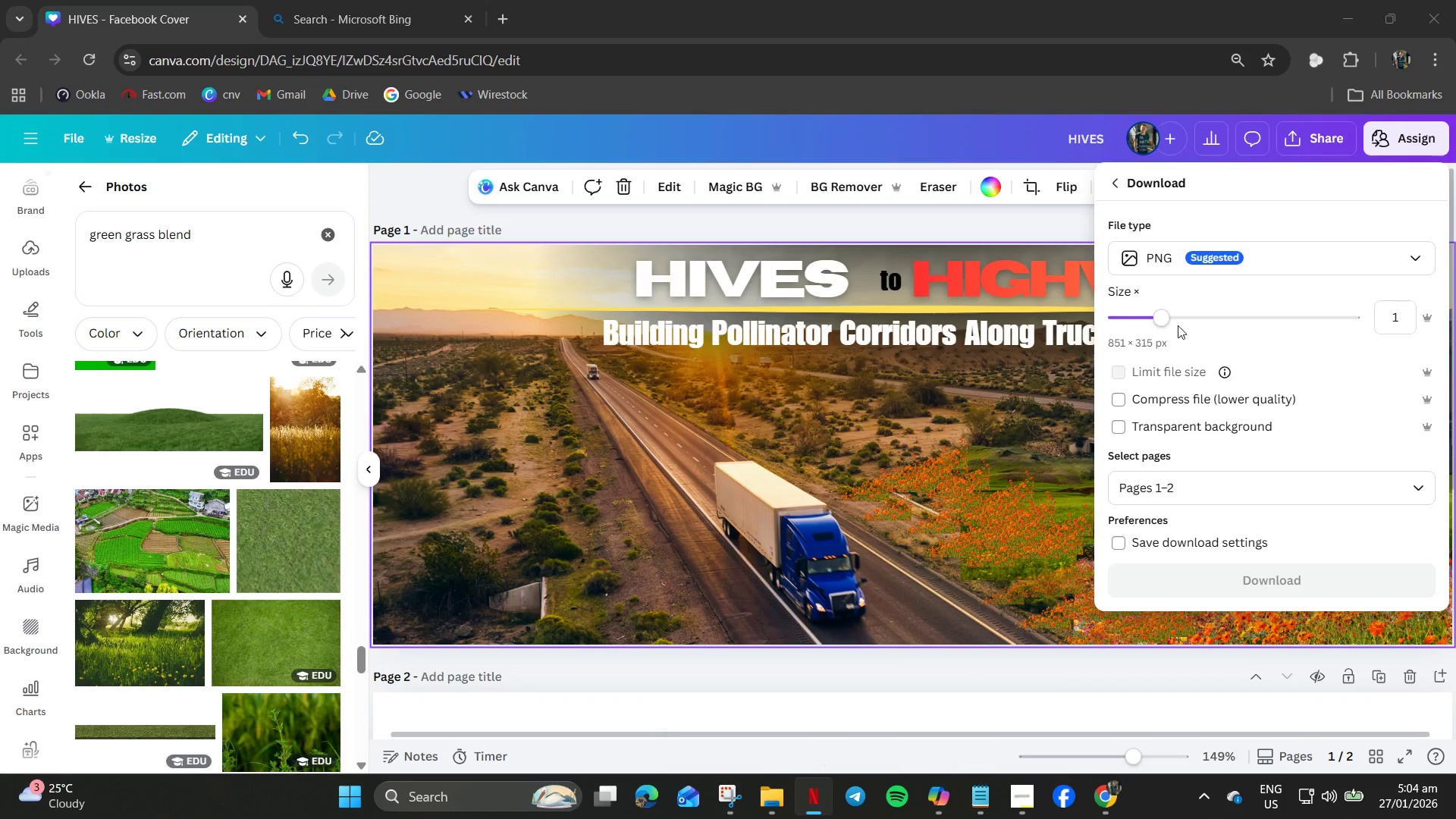 
left_click([1283, 268])
 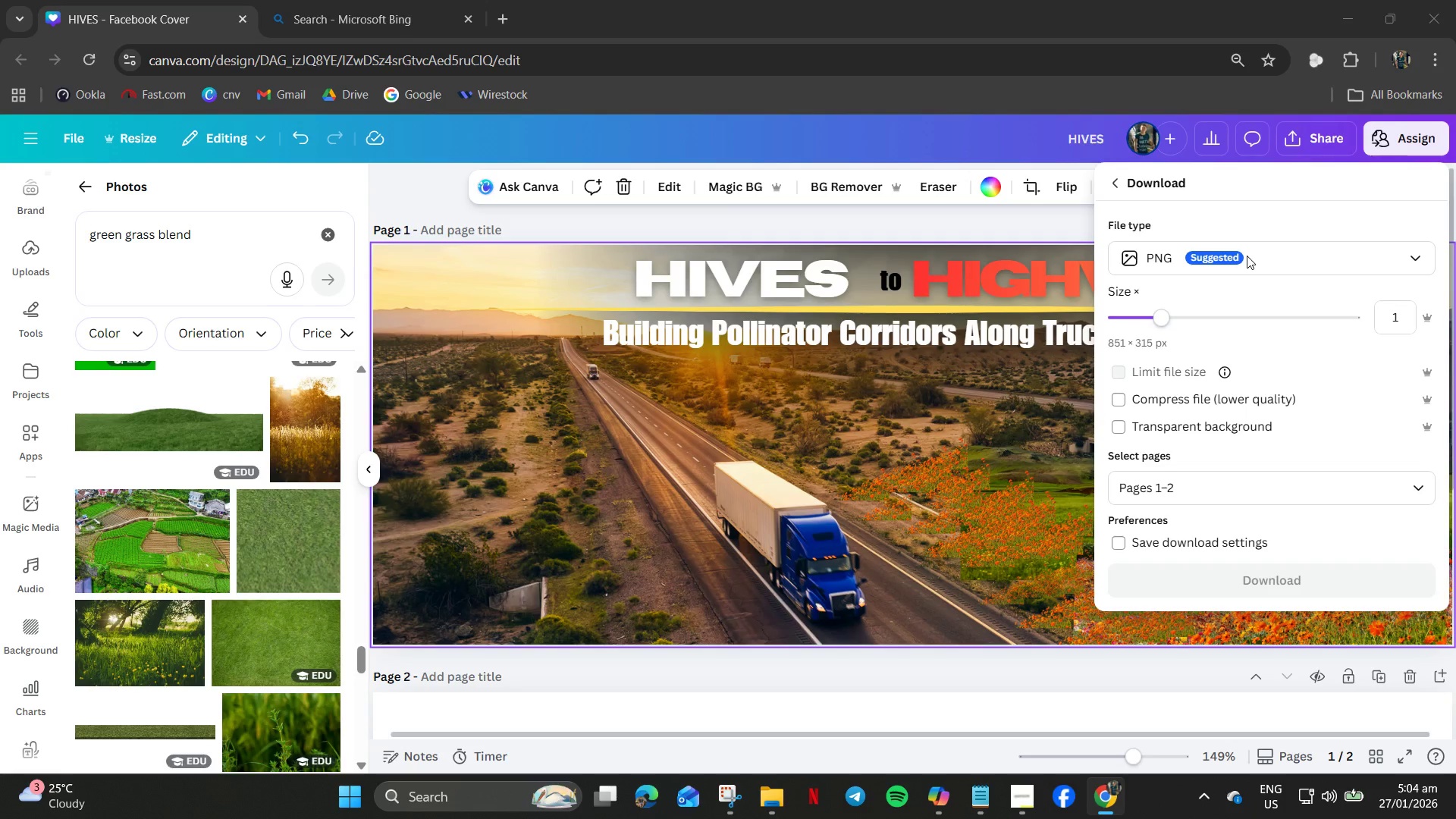 
left_click([1316, 275])
 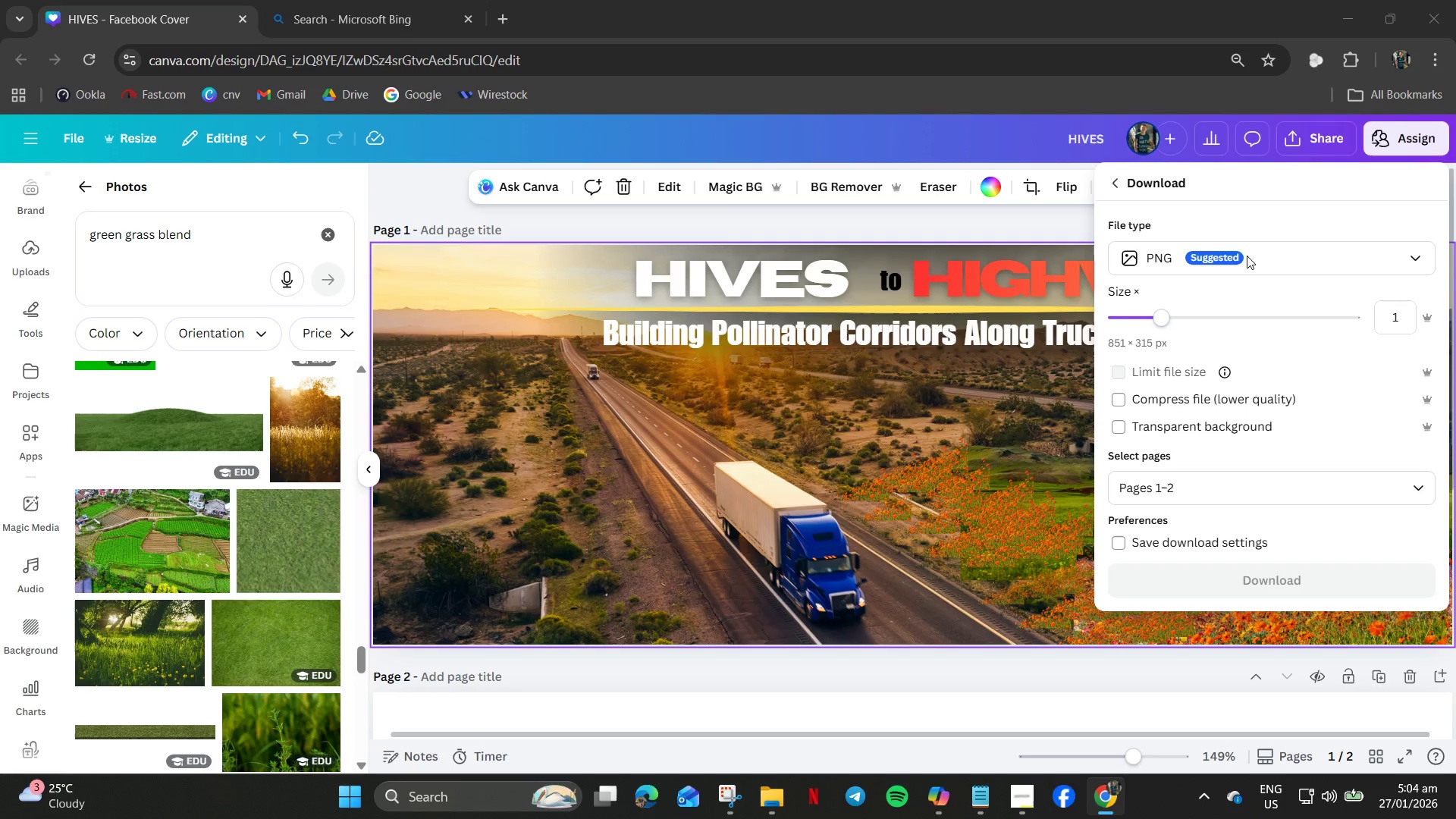 
left_click([1401, 249])
 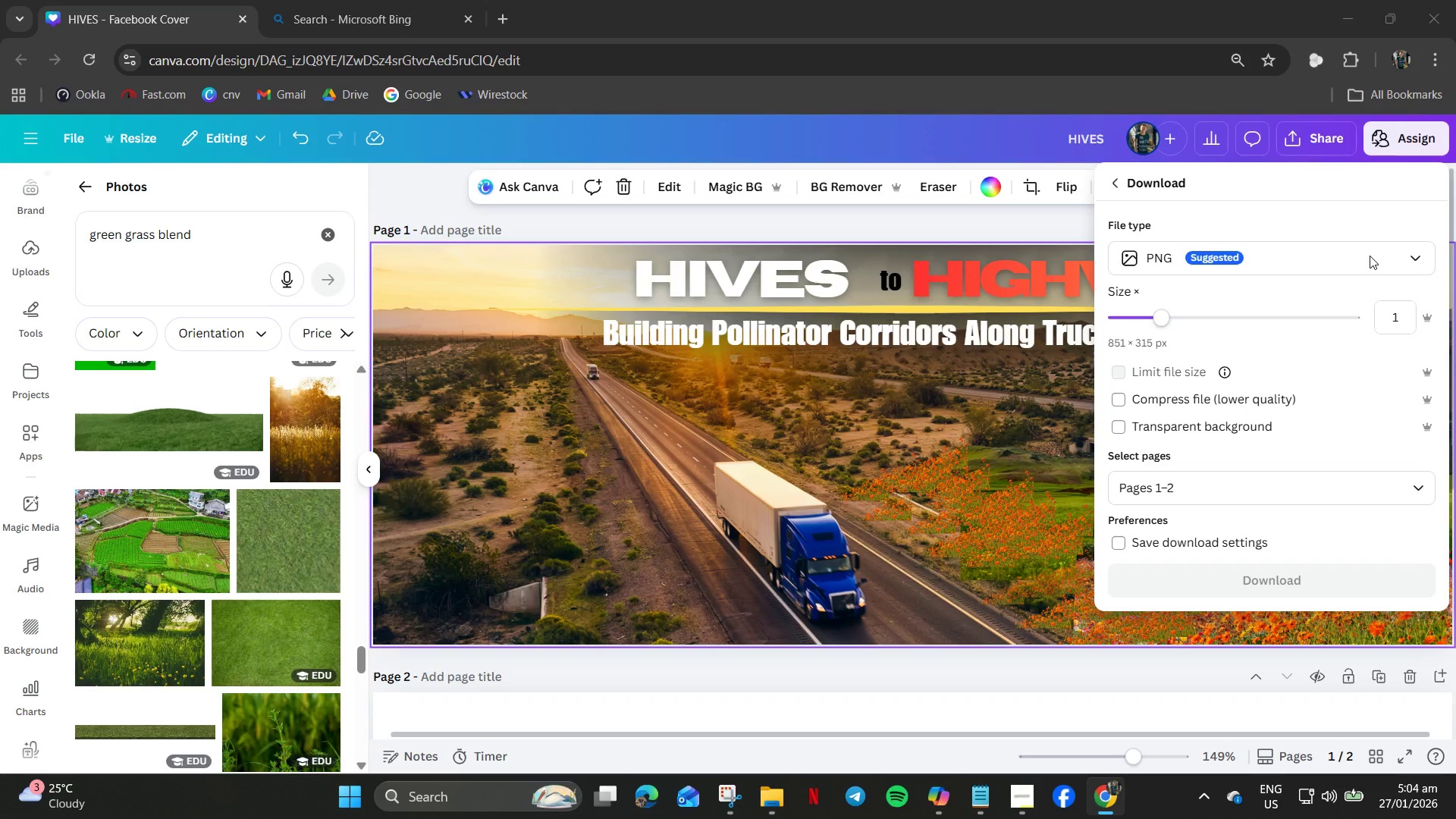 
left_click([1407, 256])
 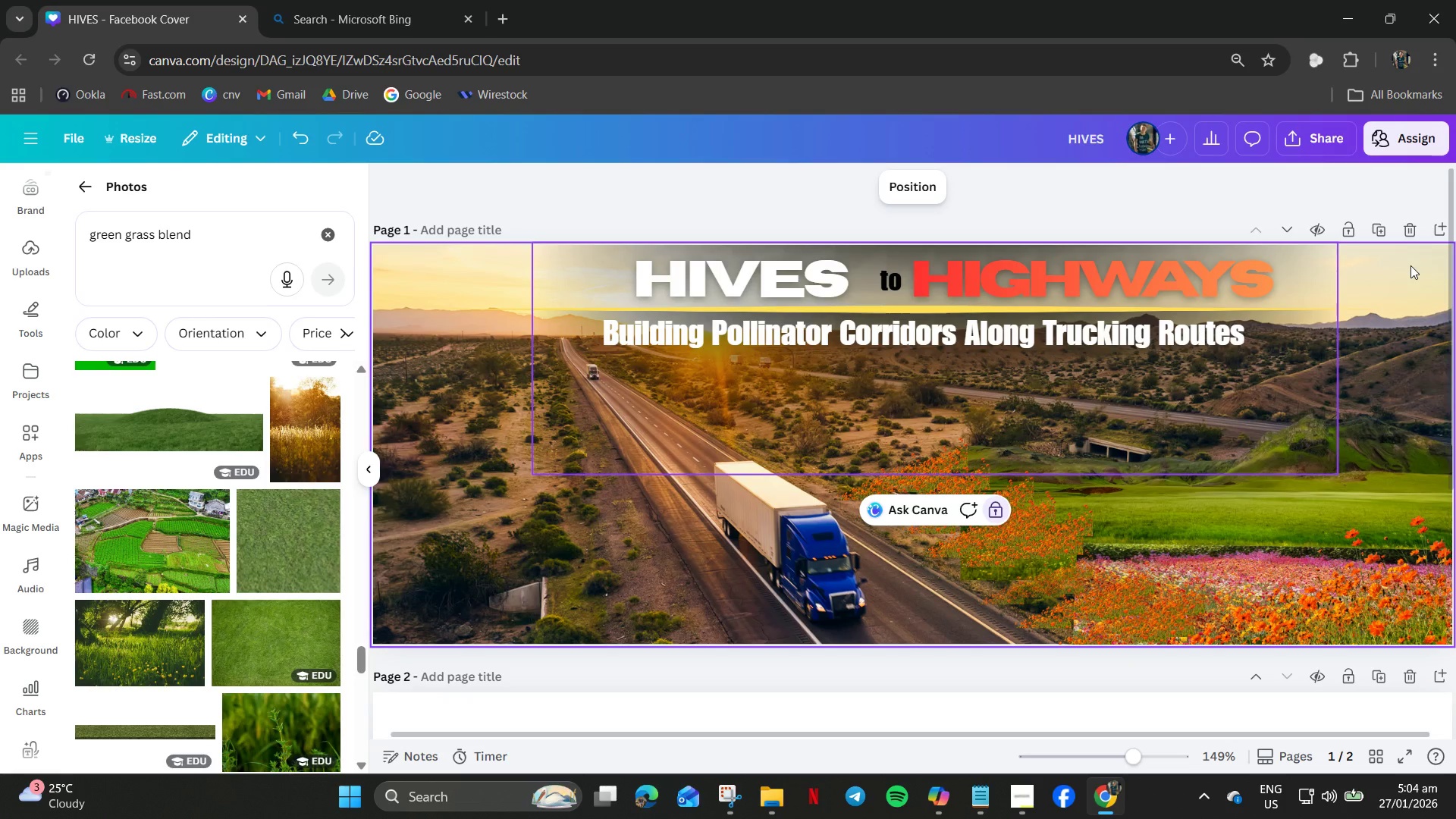 
left_click([1335, 146])
 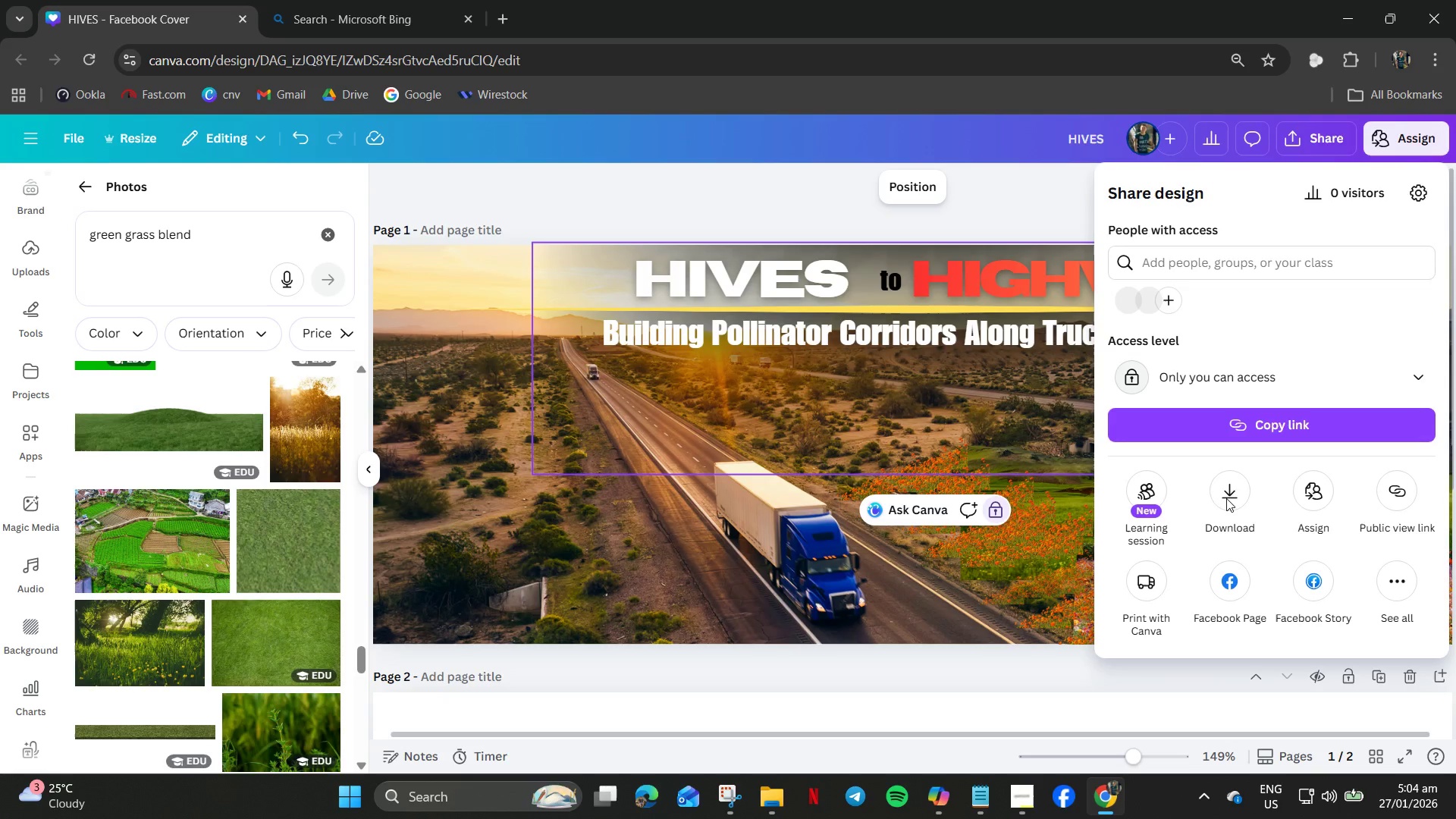 
left_click([1224, 494])
 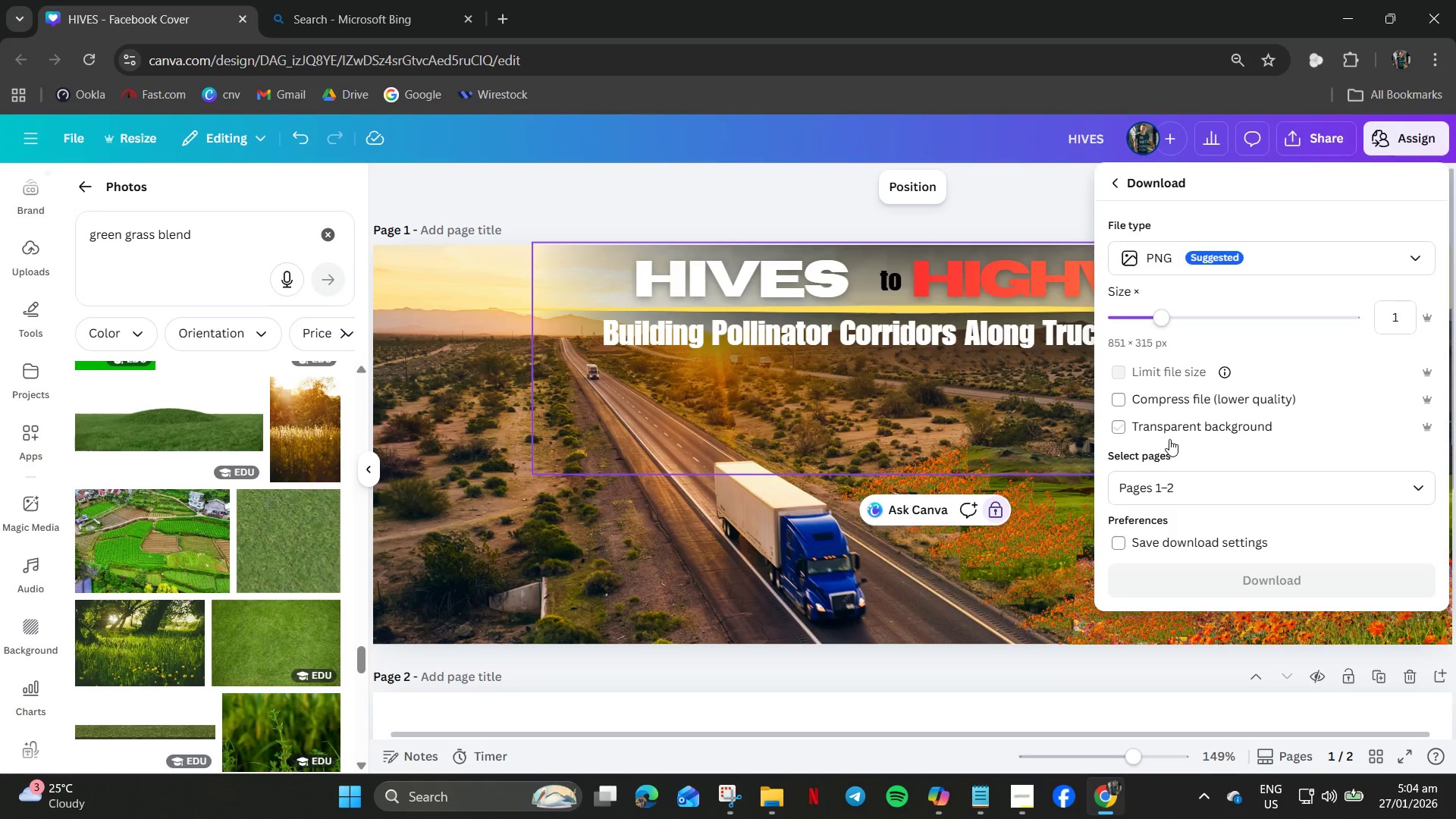 
left_click([1280, 274])
 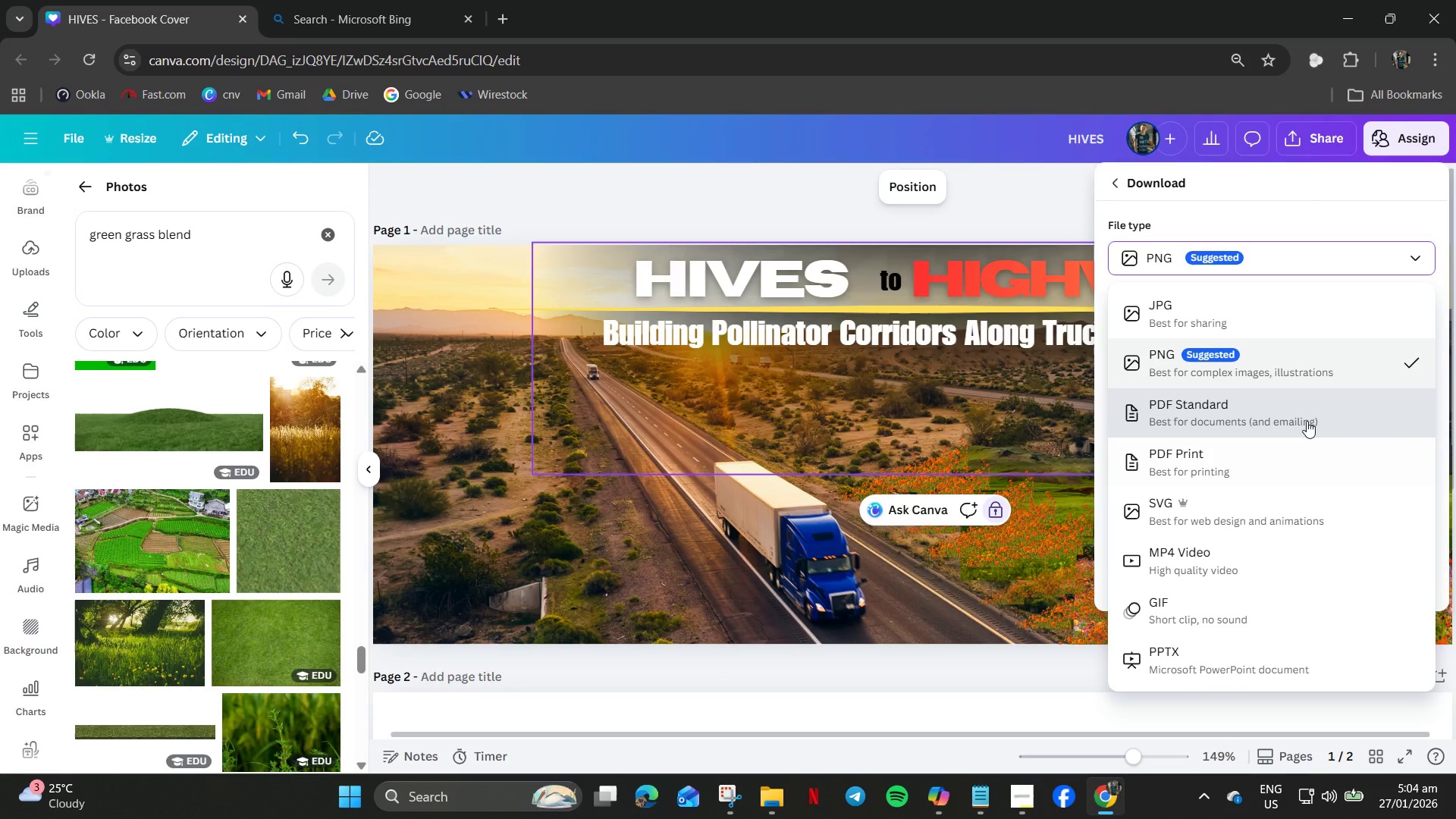 
left_click([1304, 515])
 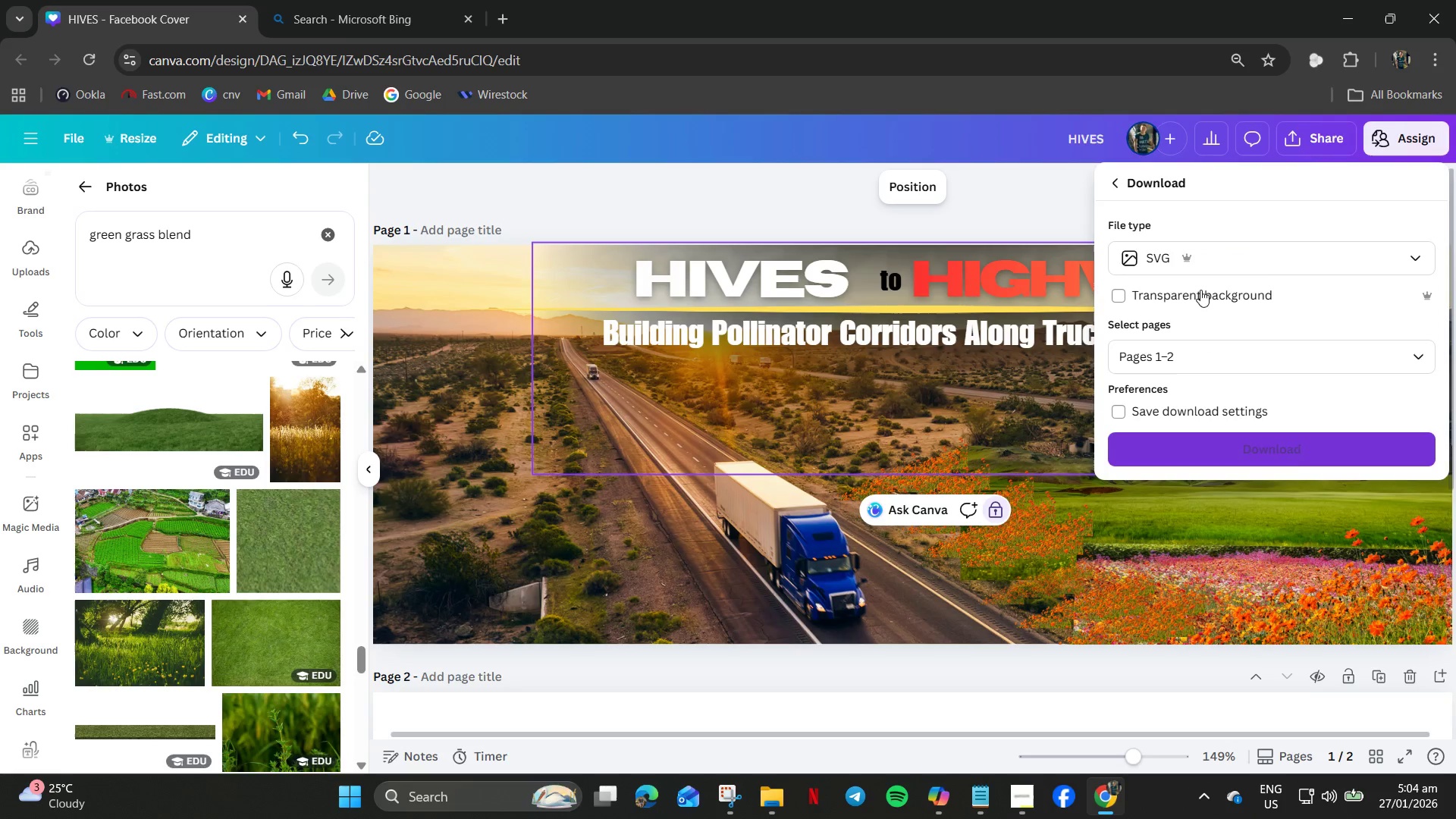 
left_click([1274, 444])
 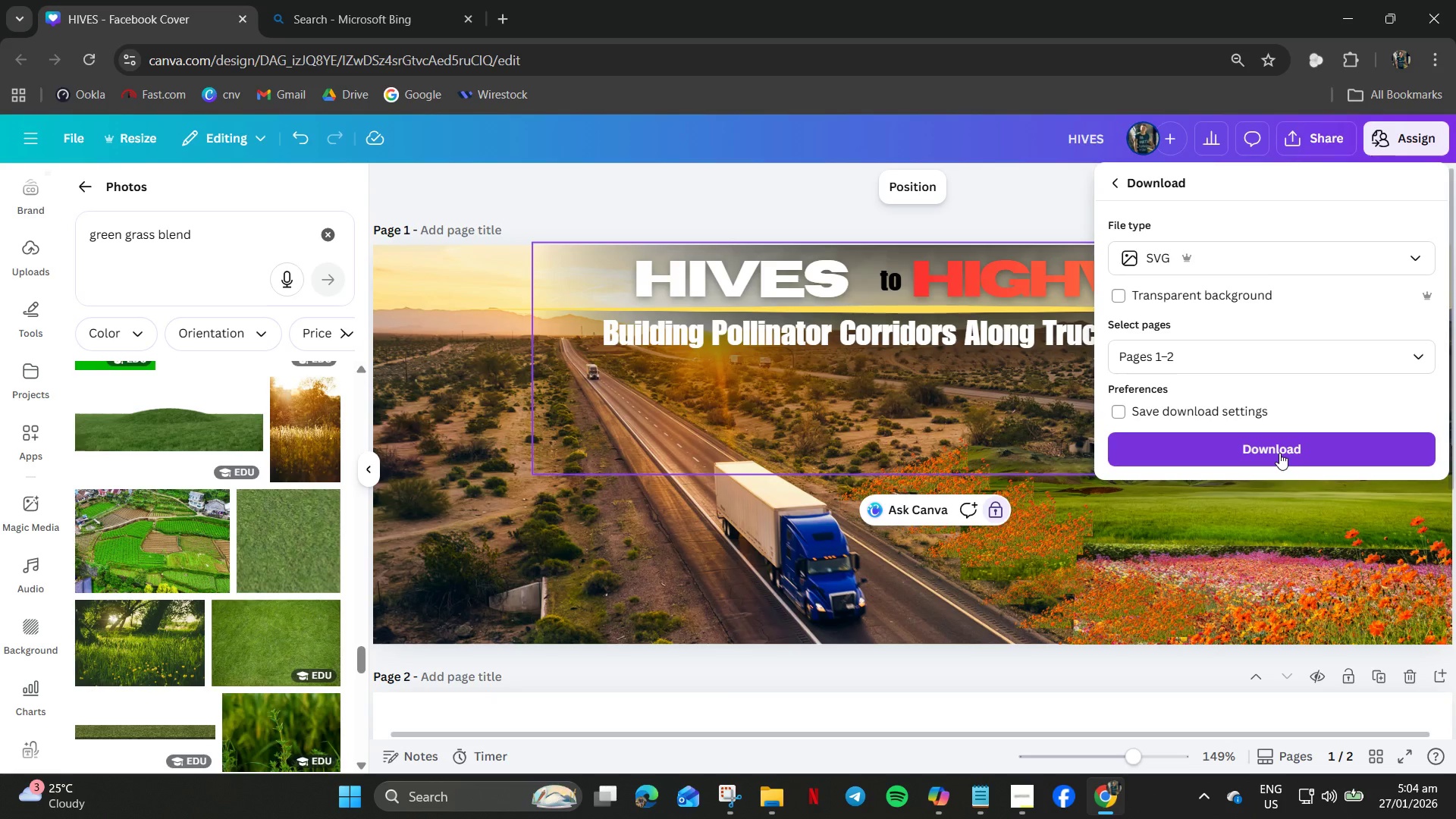 
left_click([1257, 450])
 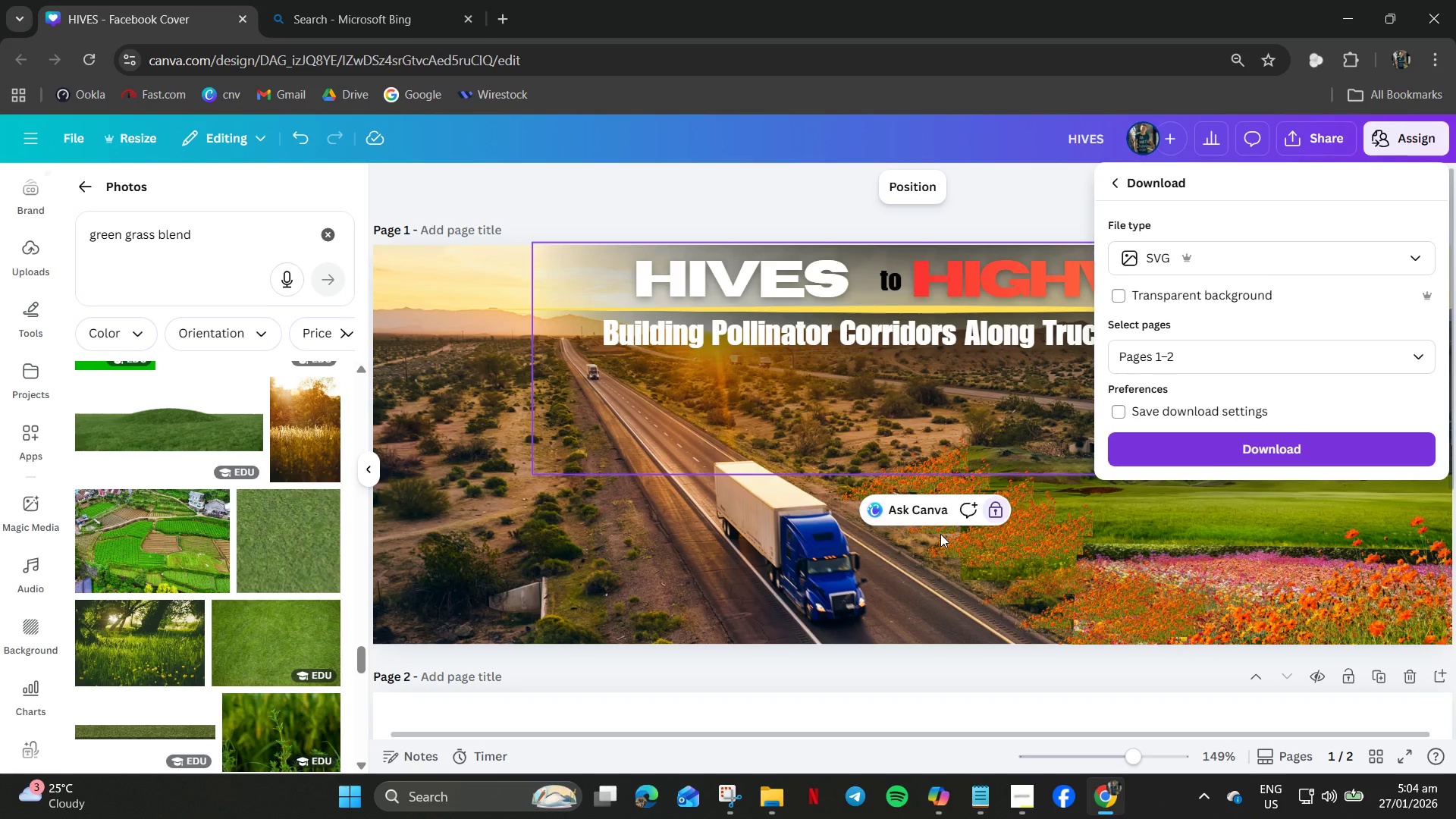 
wait(5.38)
 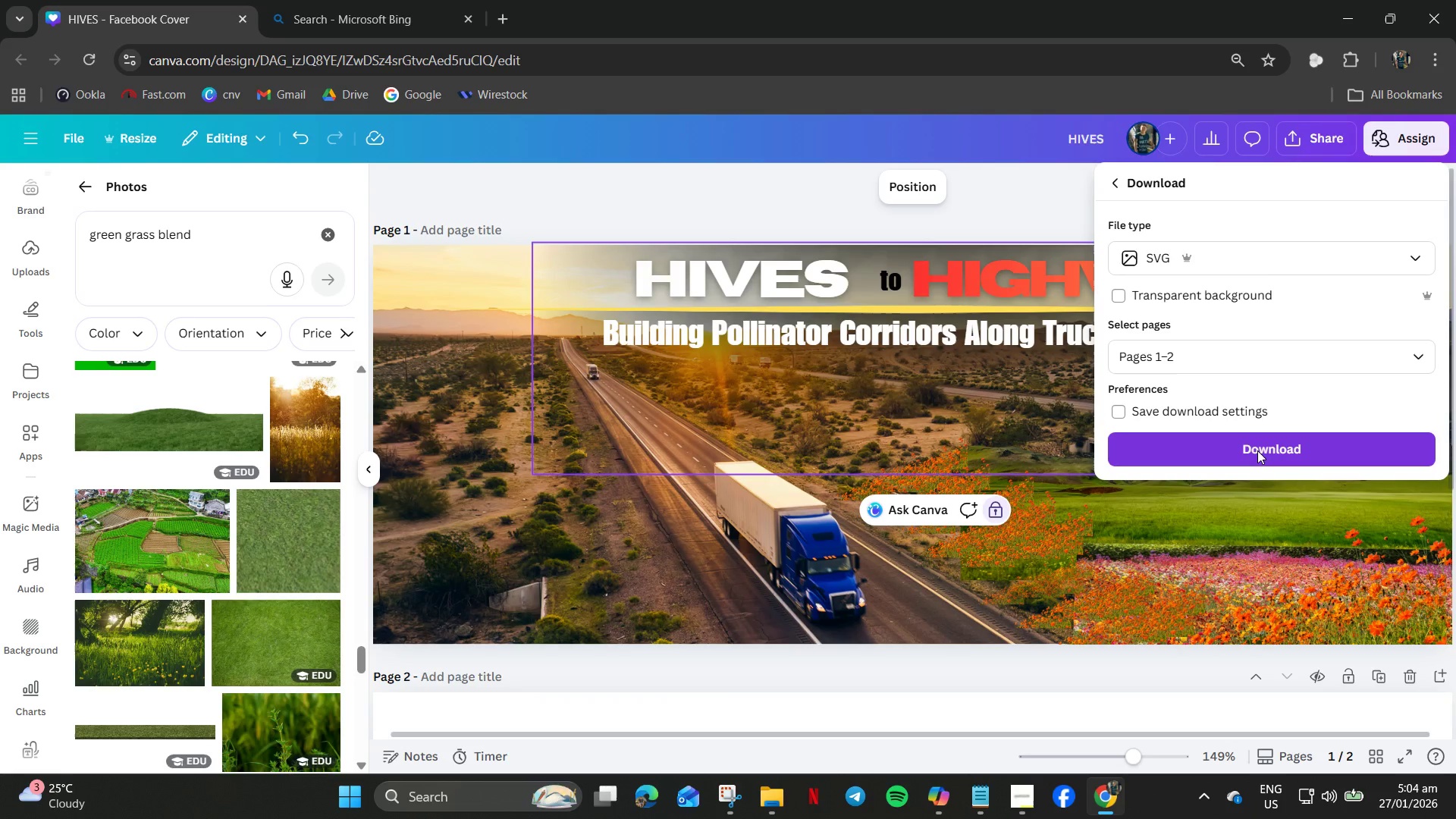 
left_click([1275, 453])
 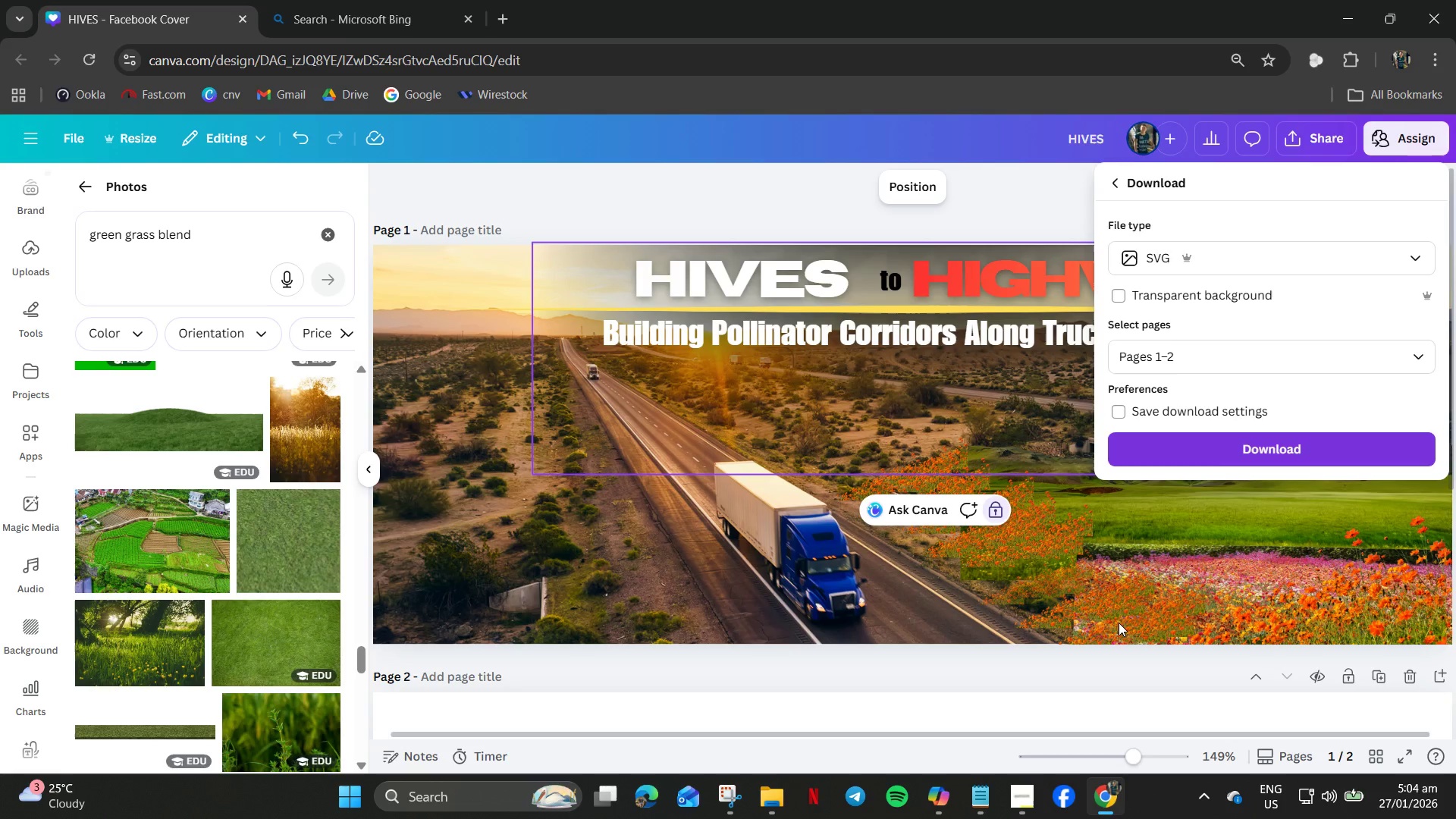 
mouse_move([1128, 554])
 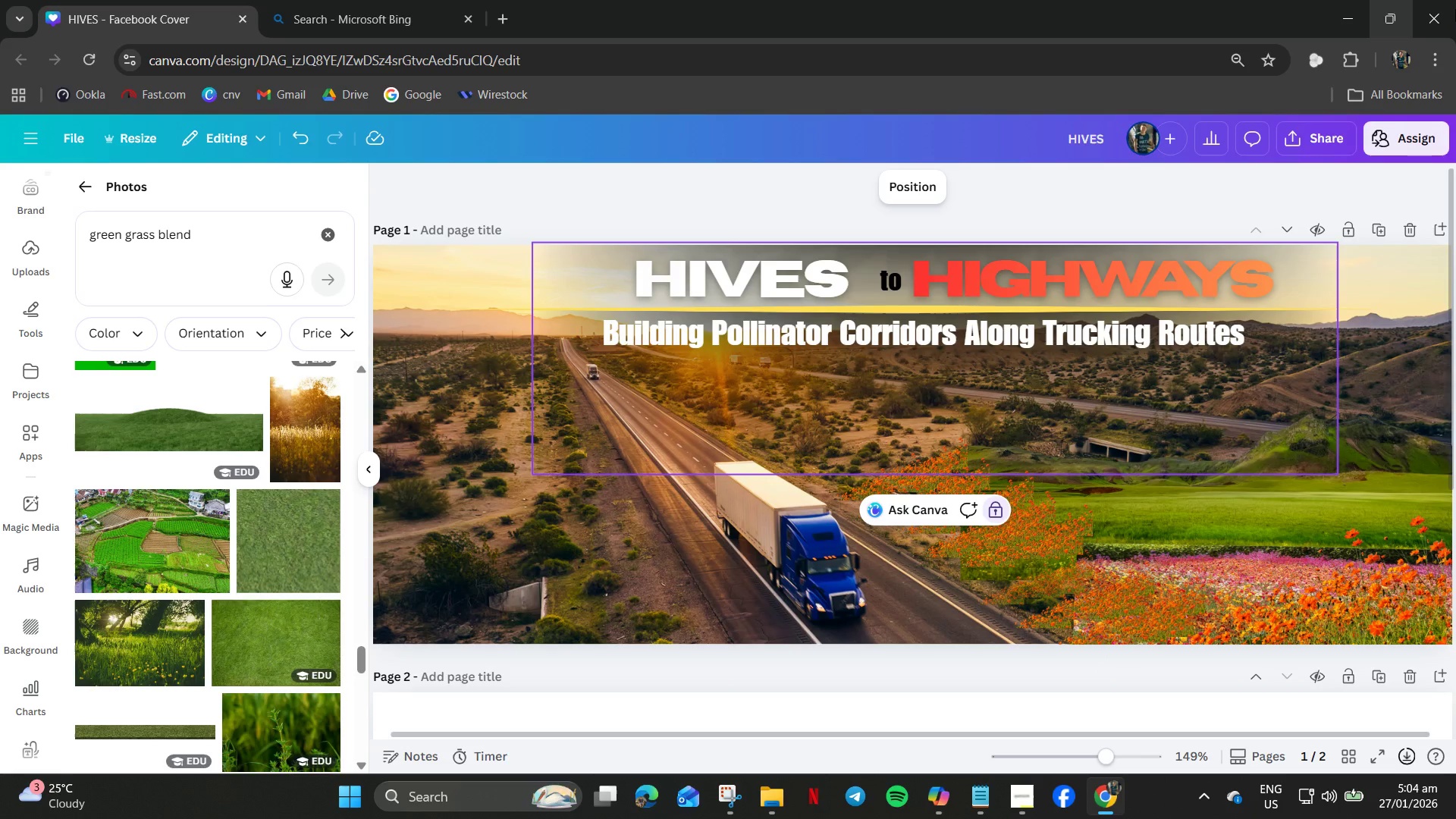 
left_click([1455, 9])
 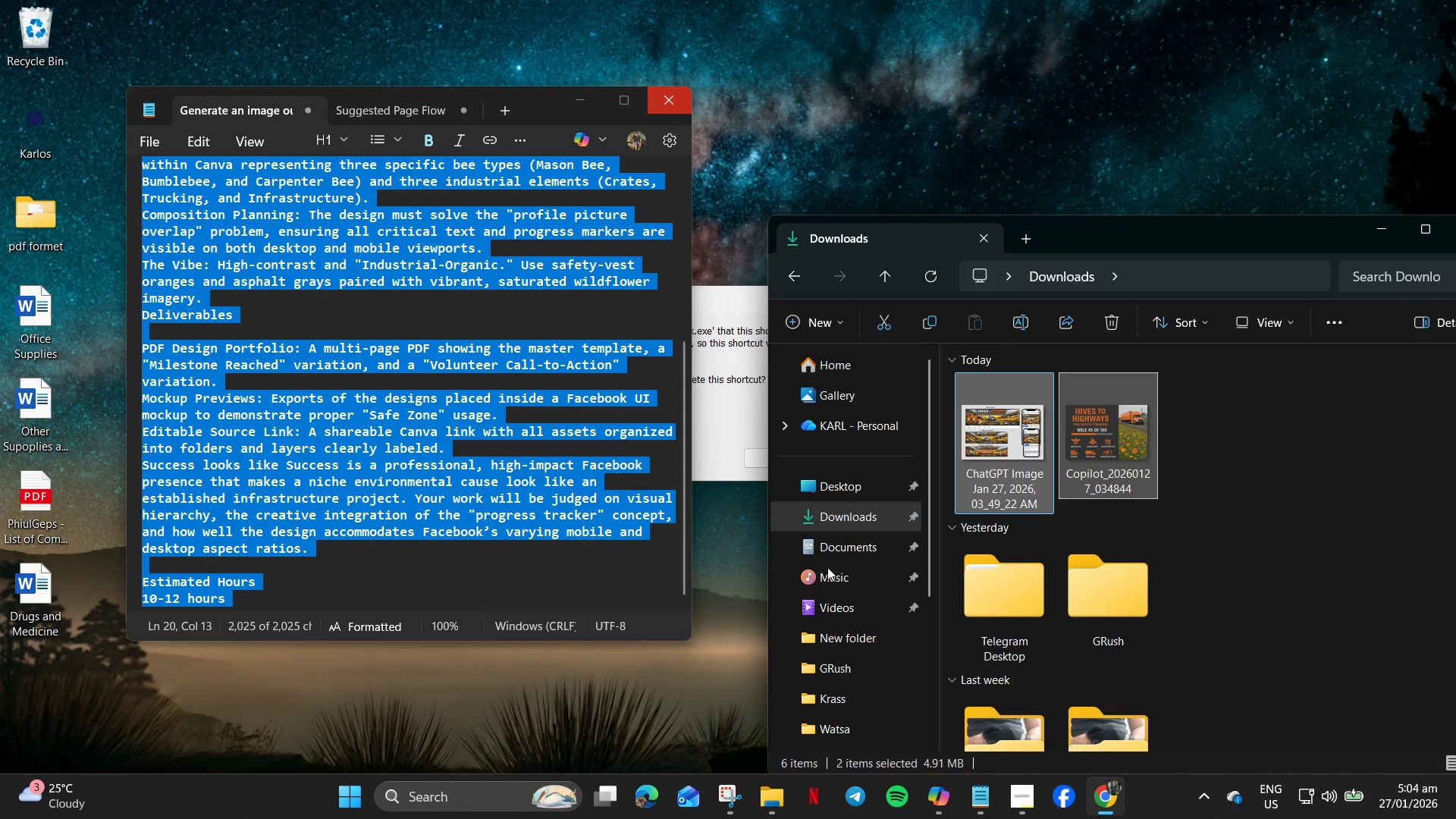 
wait(5.61)
 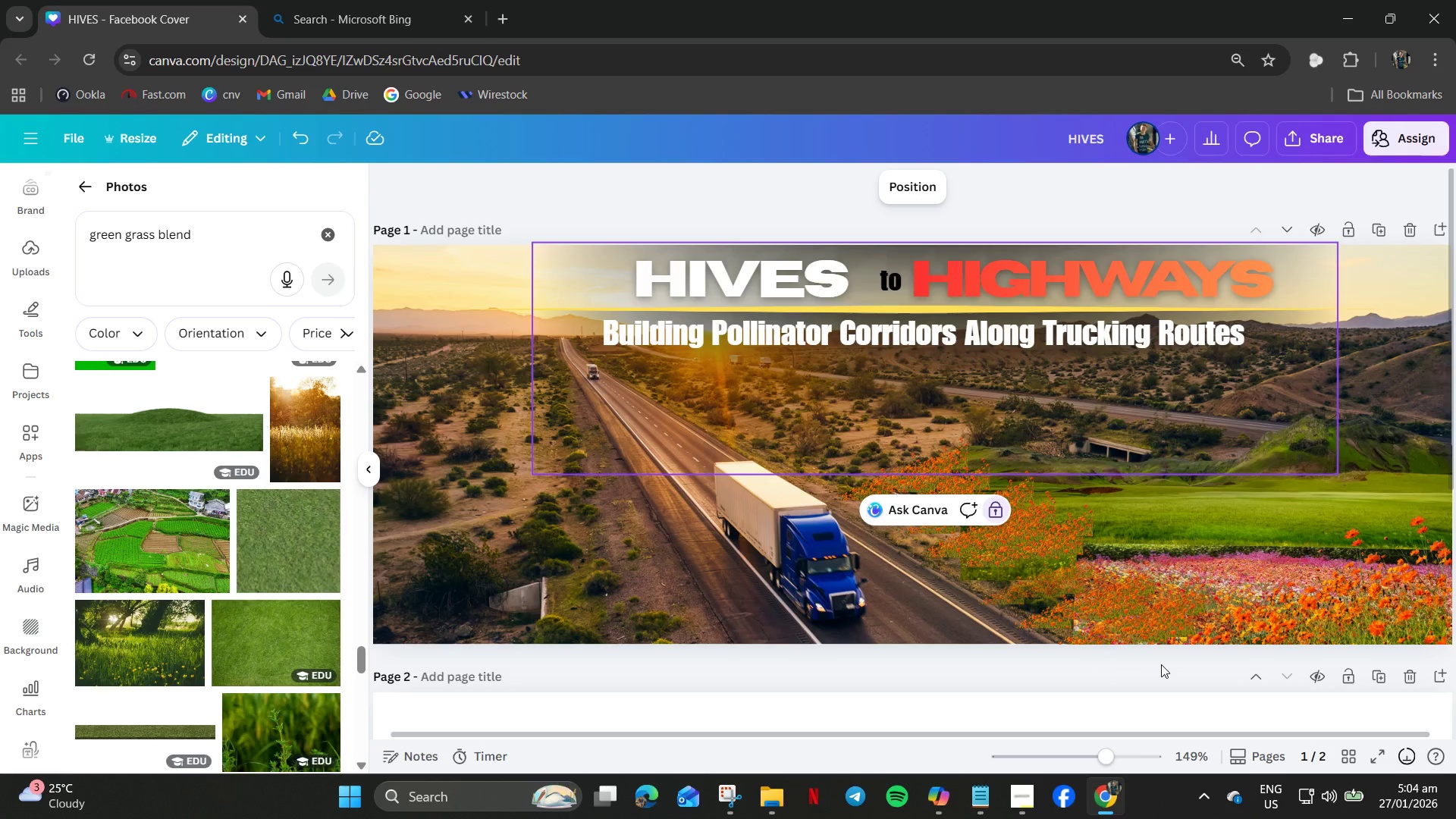 
left_click([1379, 239])
 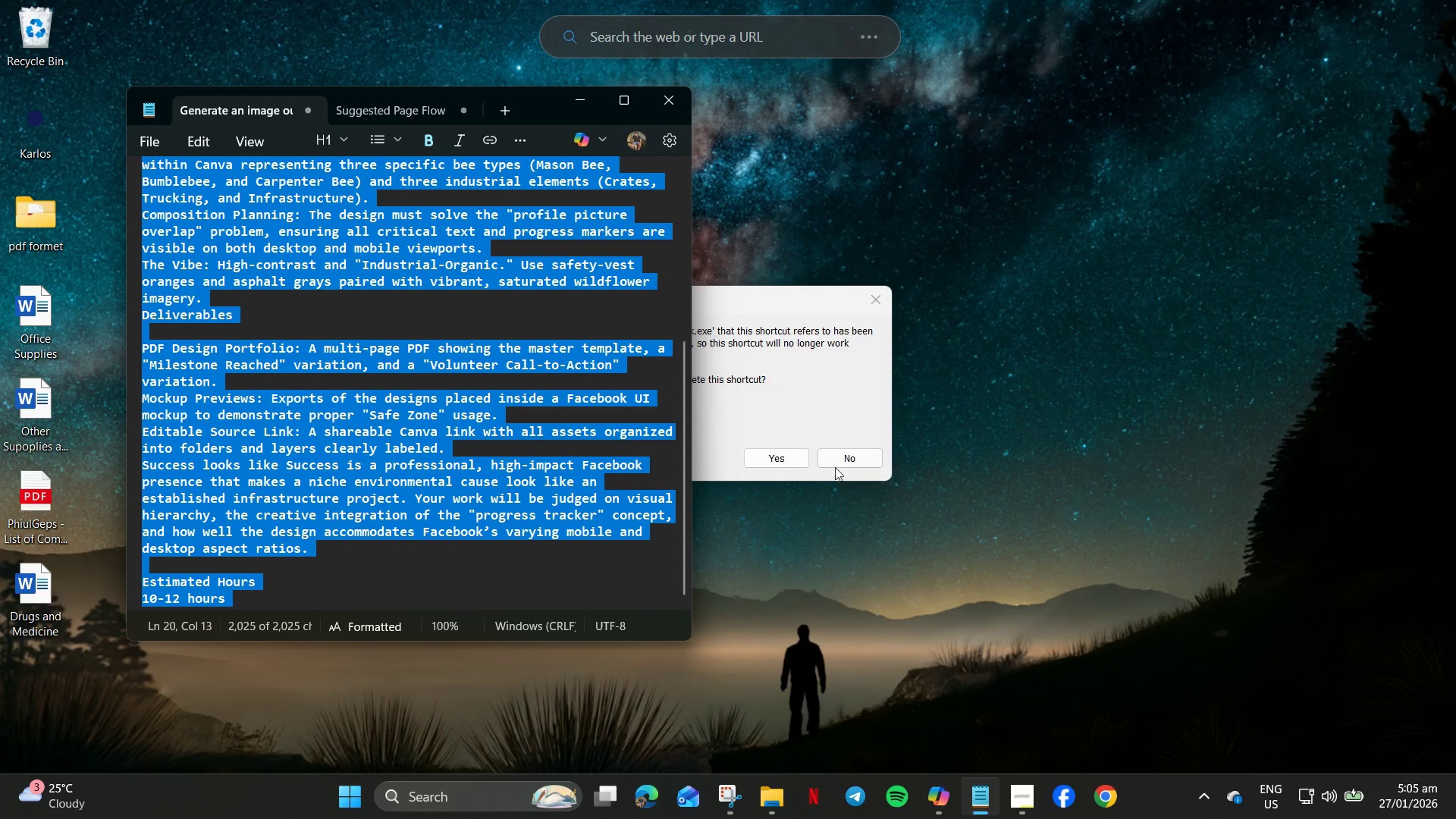 
left_click([813, 395])
 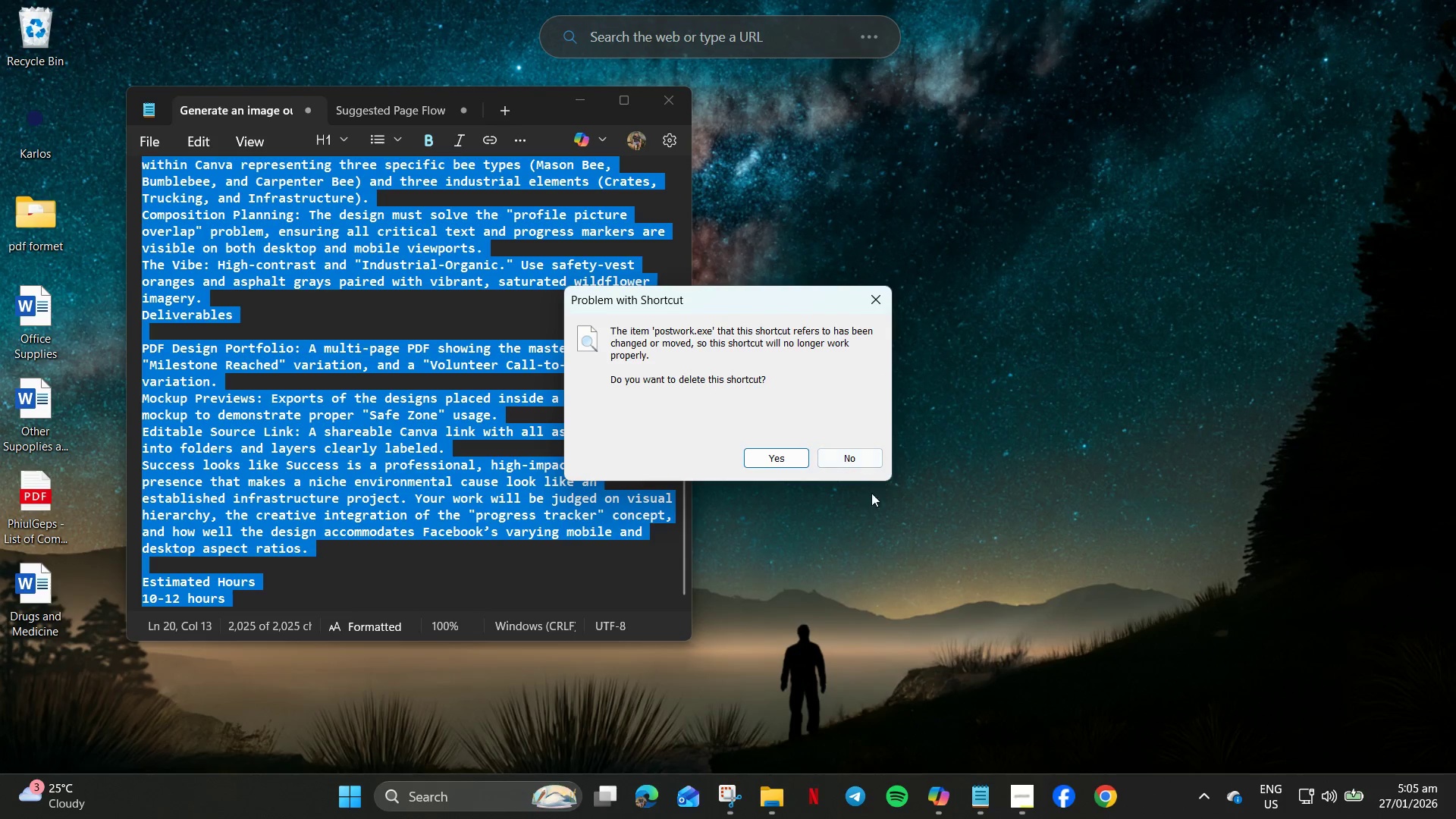 
left_click([847, 455])
 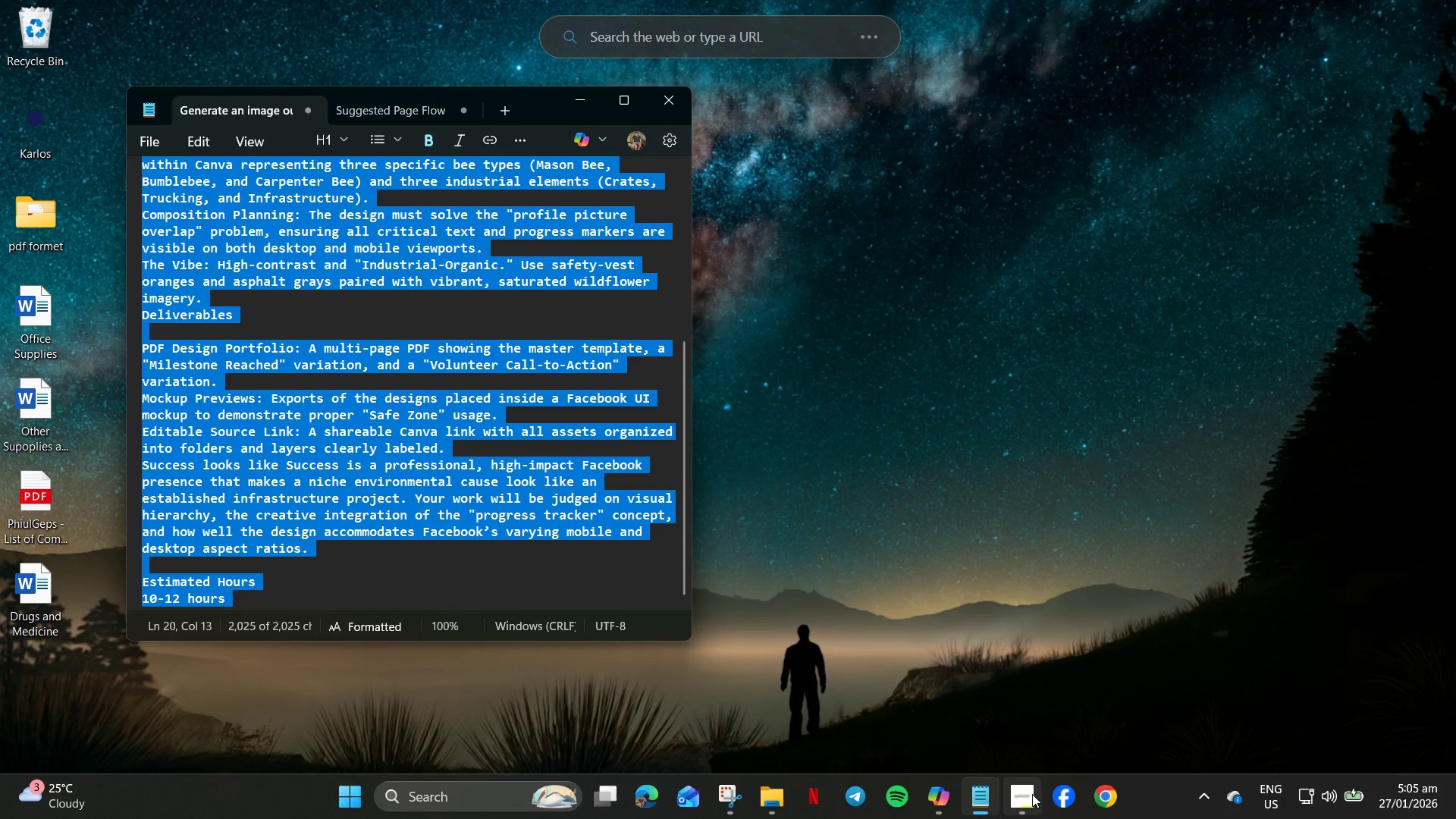 
left_click([1105, 804])
 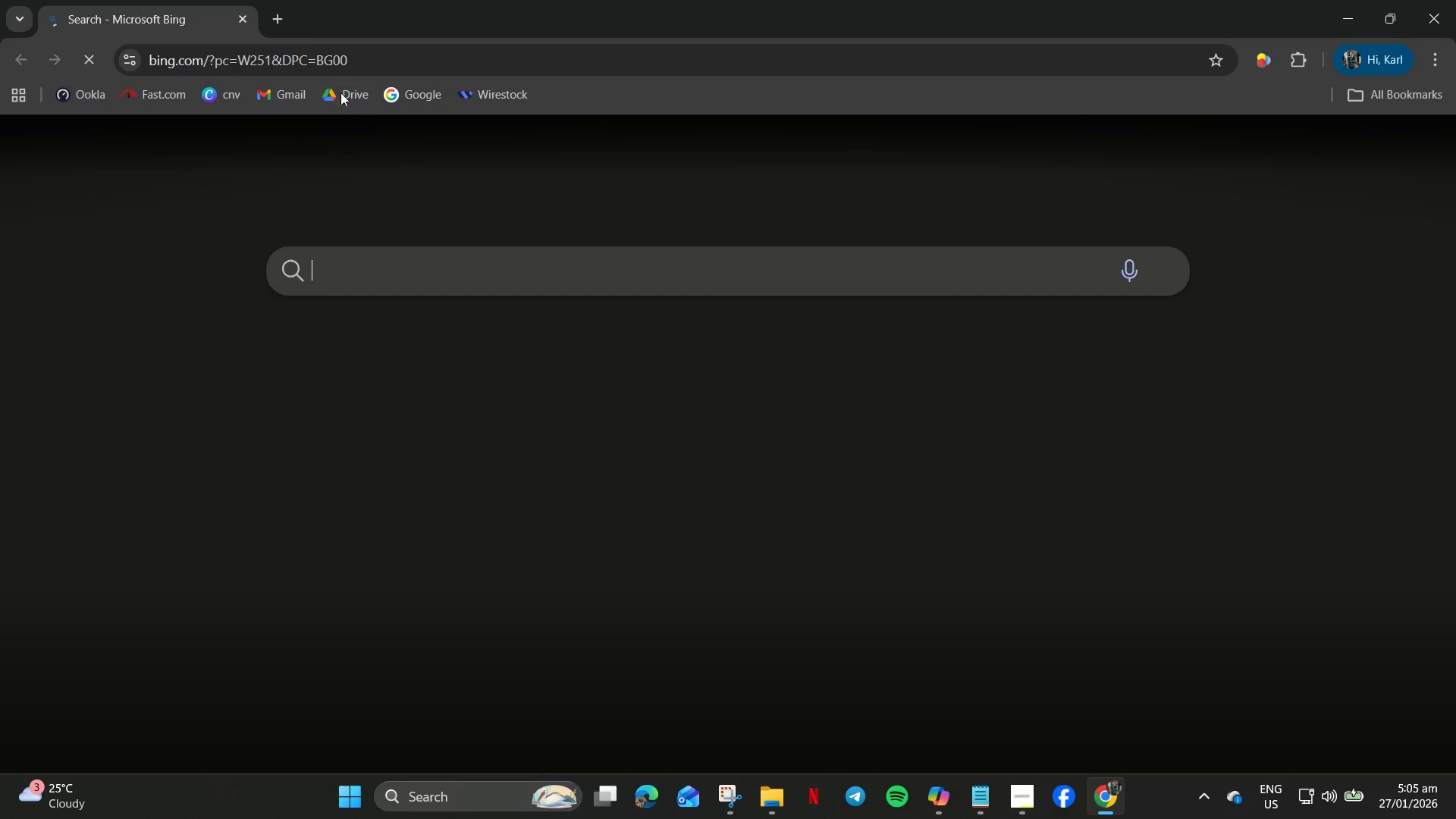 
left_click([224, 98])
 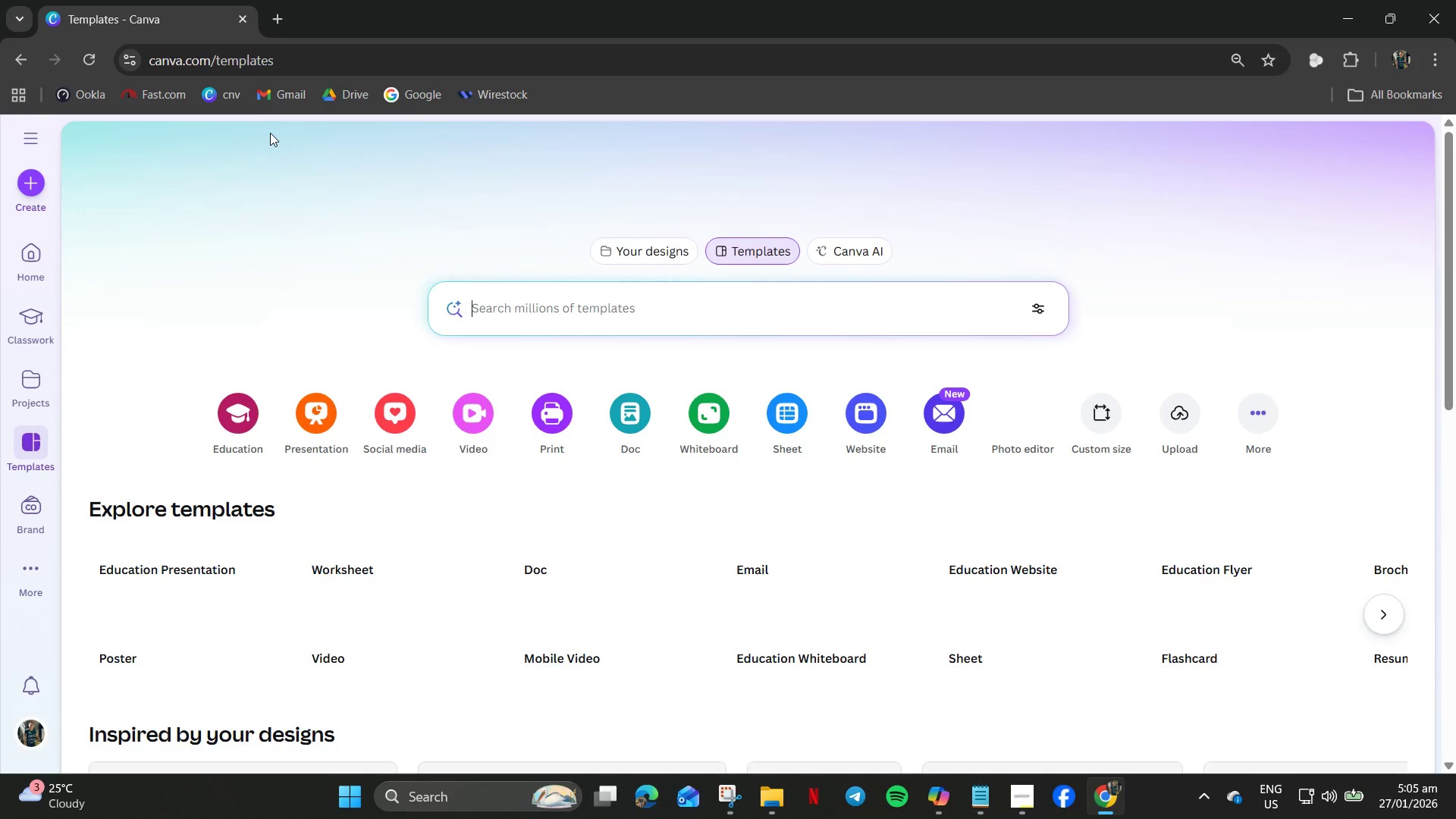 
wait(6.58)
 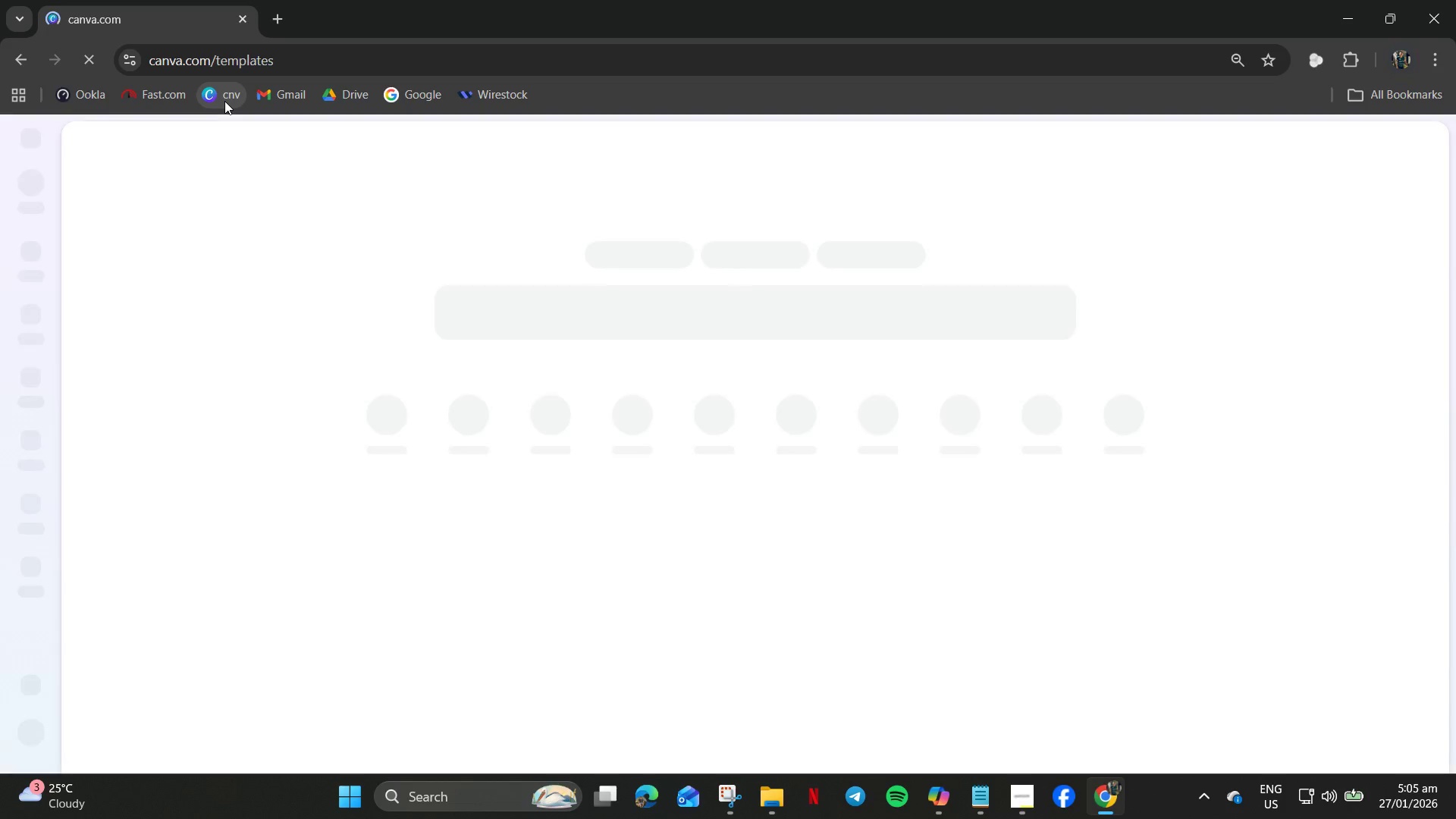 
scroll: coordinate [528, 566], scroll_direction: down, amount: 15.0
 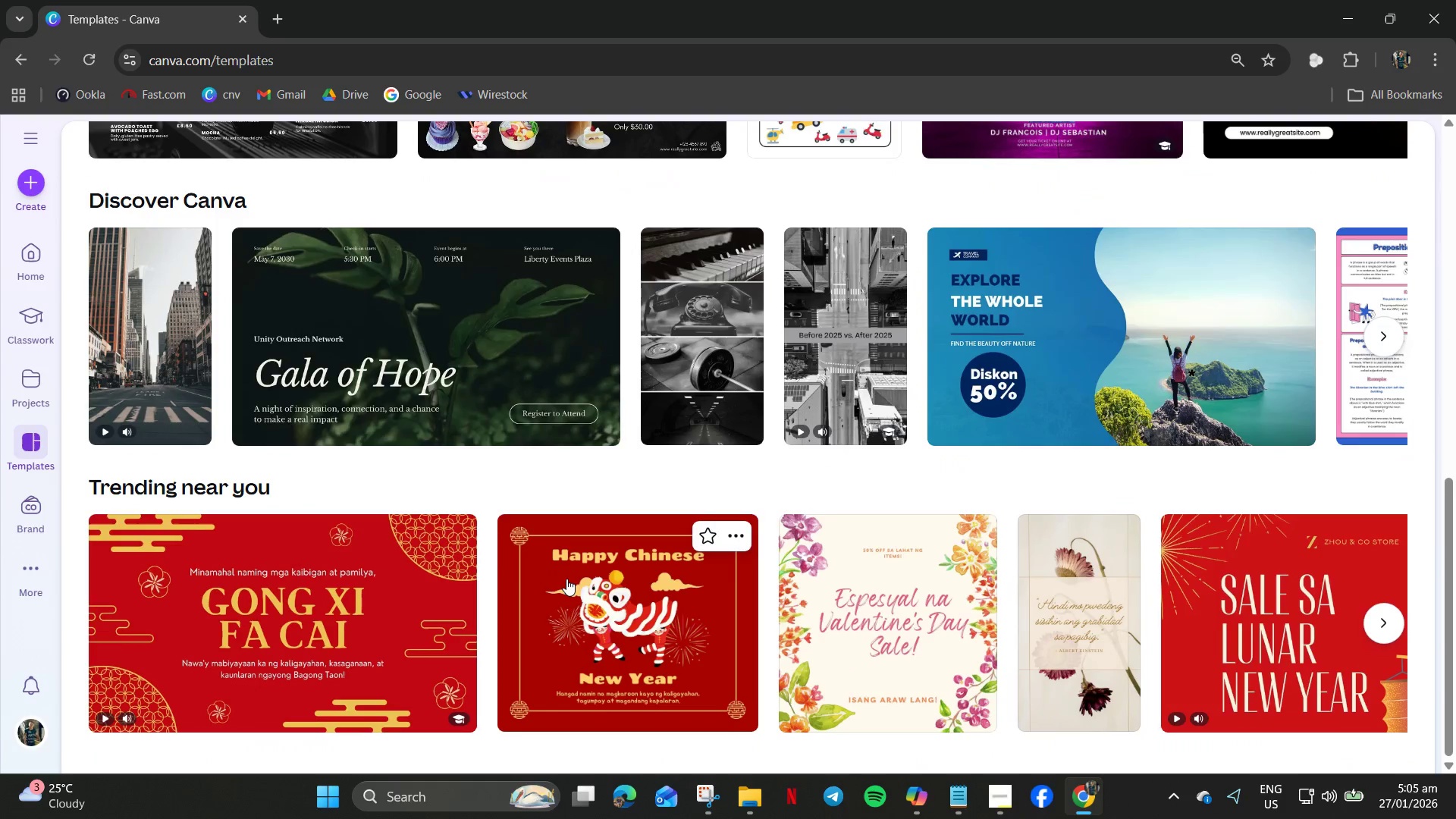 
scroll: coordinate [427, 486], scroll_direction: up, amount: 5.0
 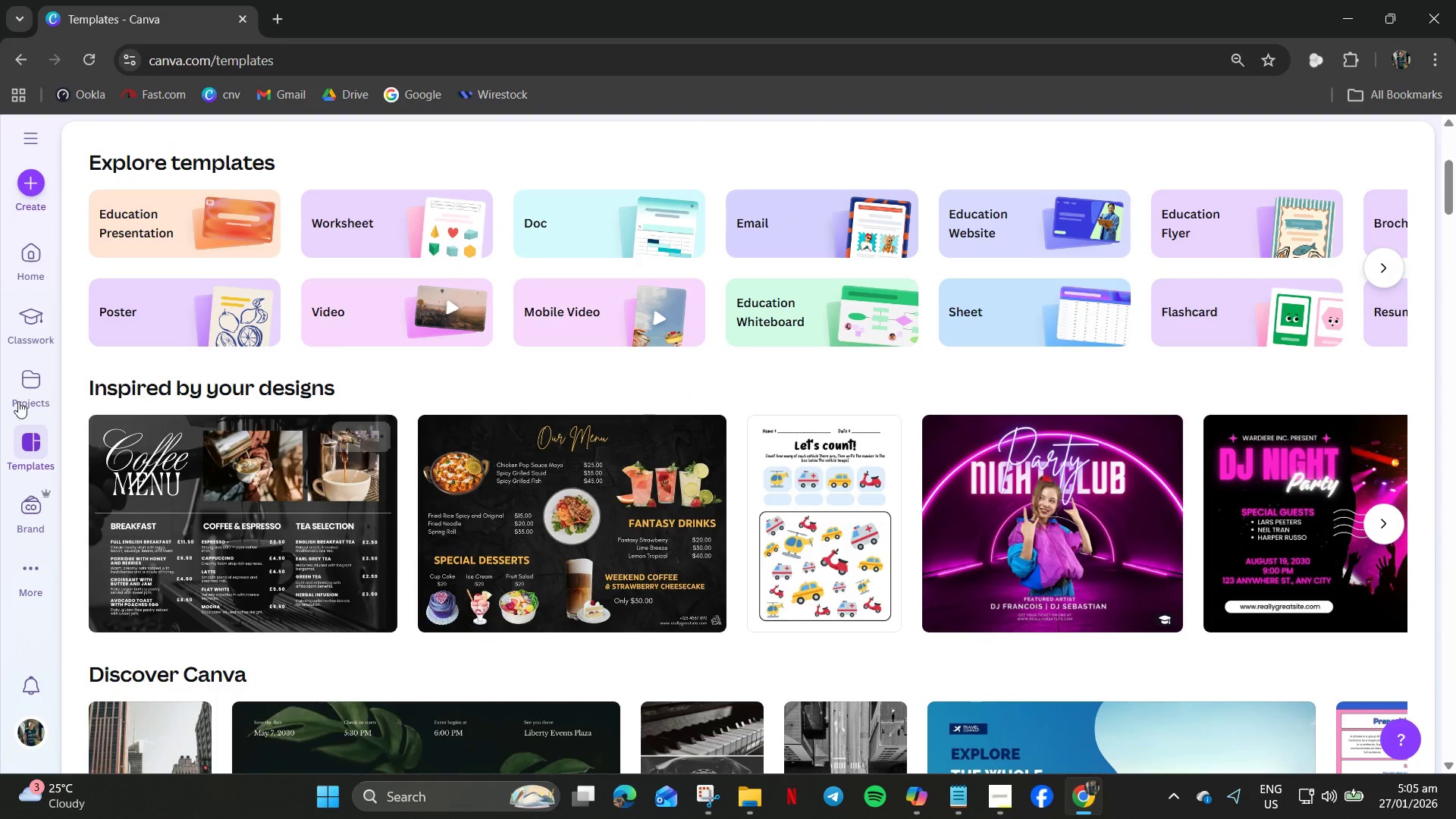 
left_click([24, 384])
 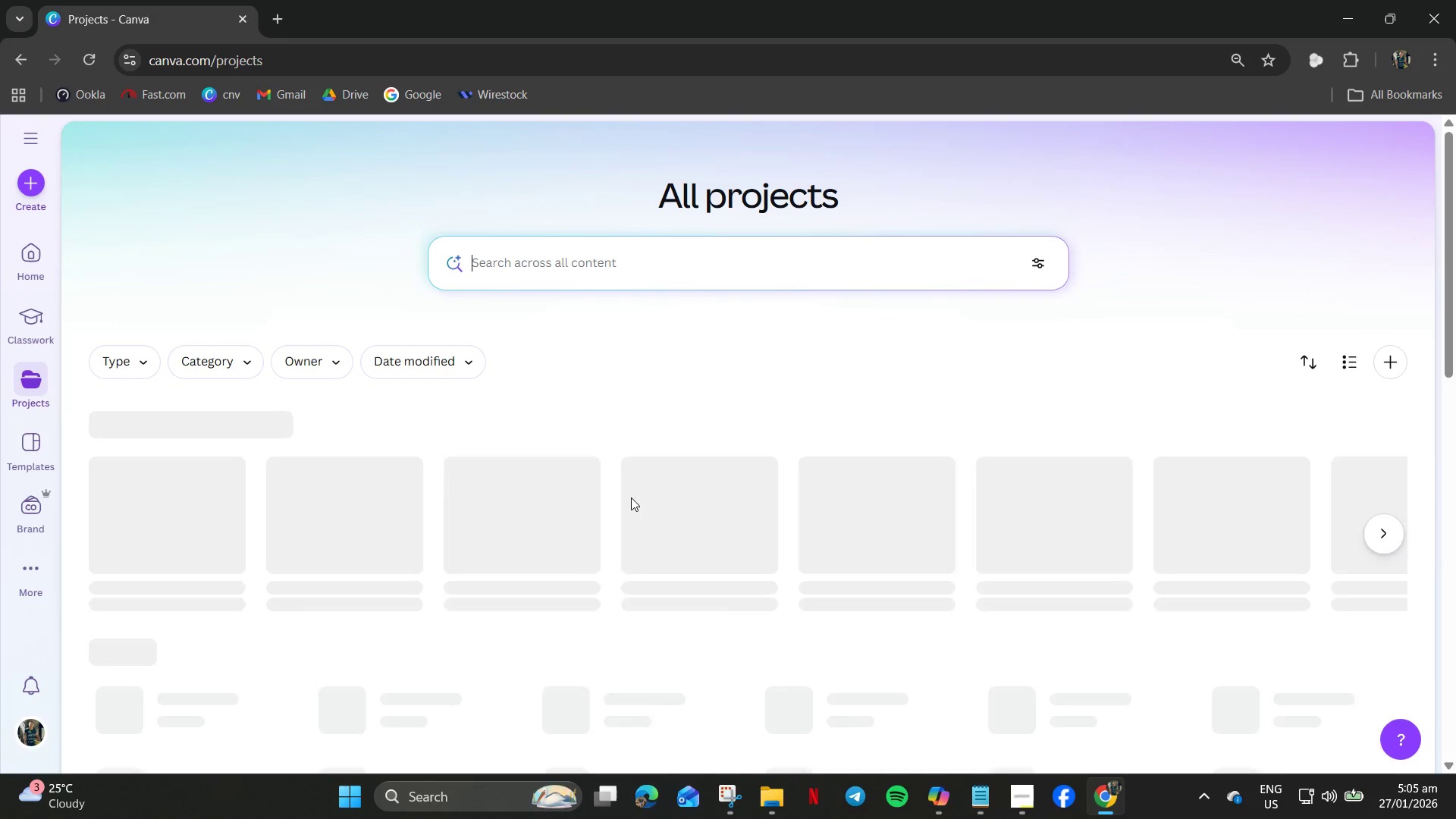 
wait(5.58)
 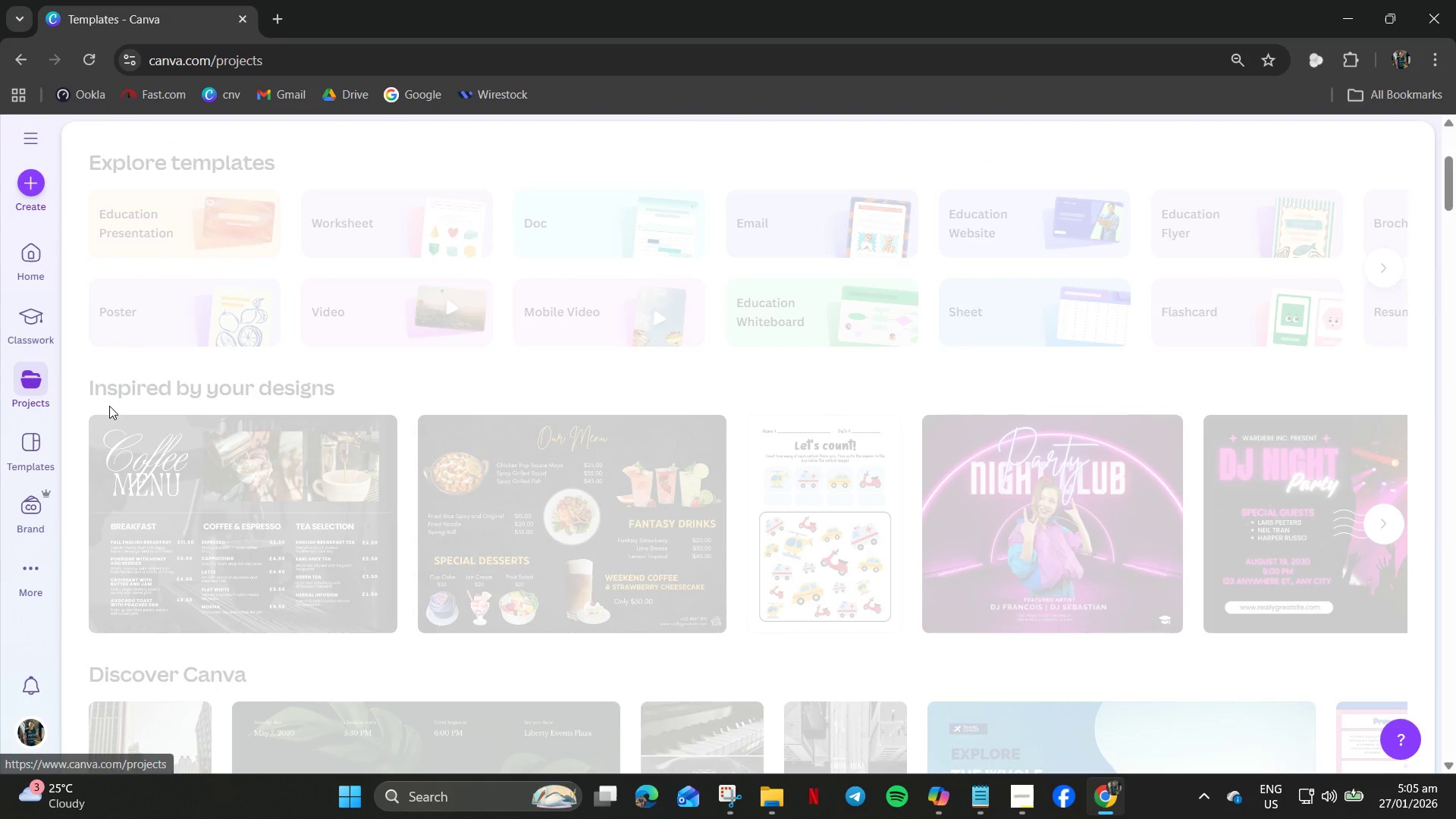 
scroll: coordinate [460, 378], scroll_direction: down, amount: 5.0
 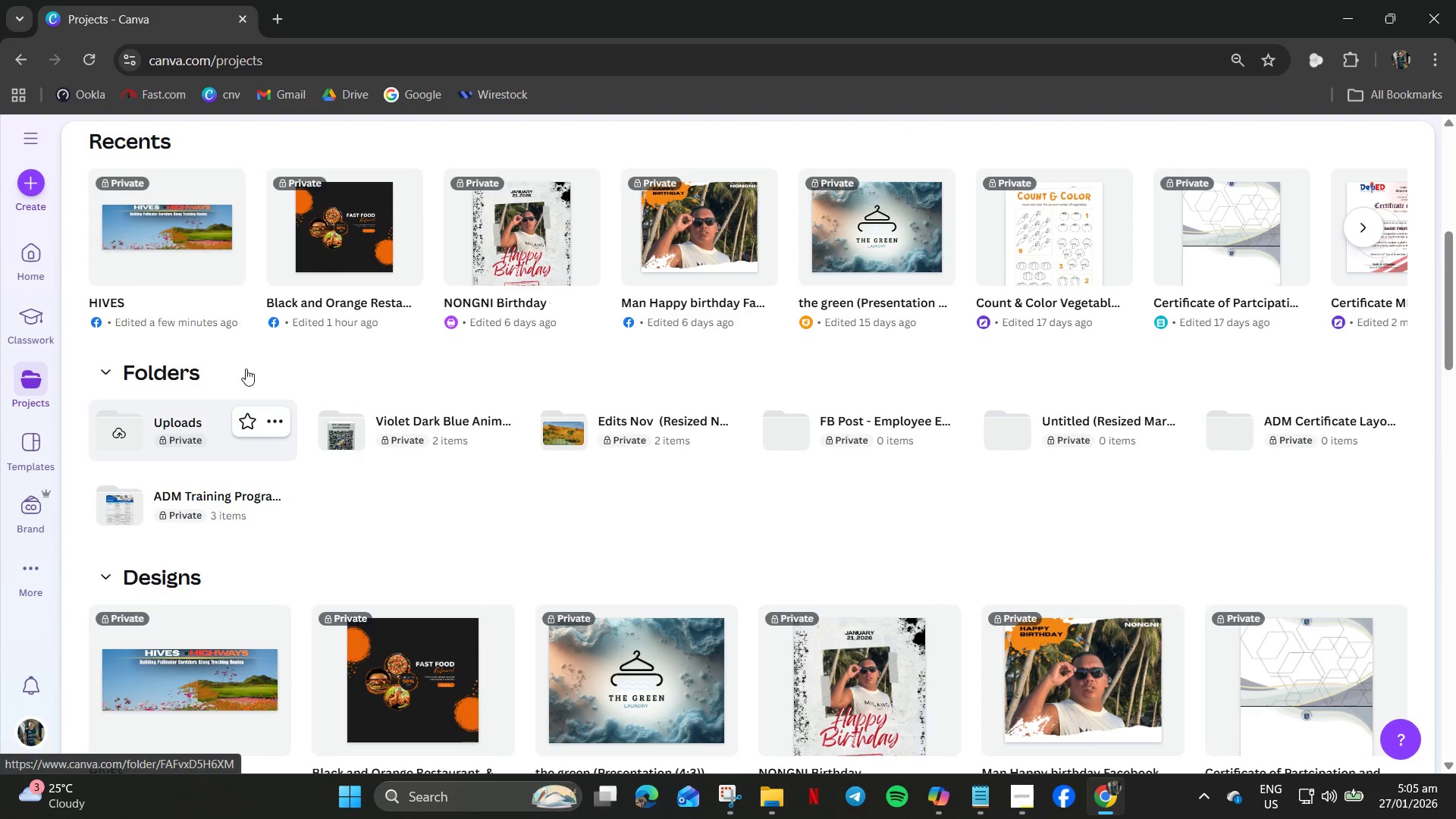 
left_click([174, 215])
 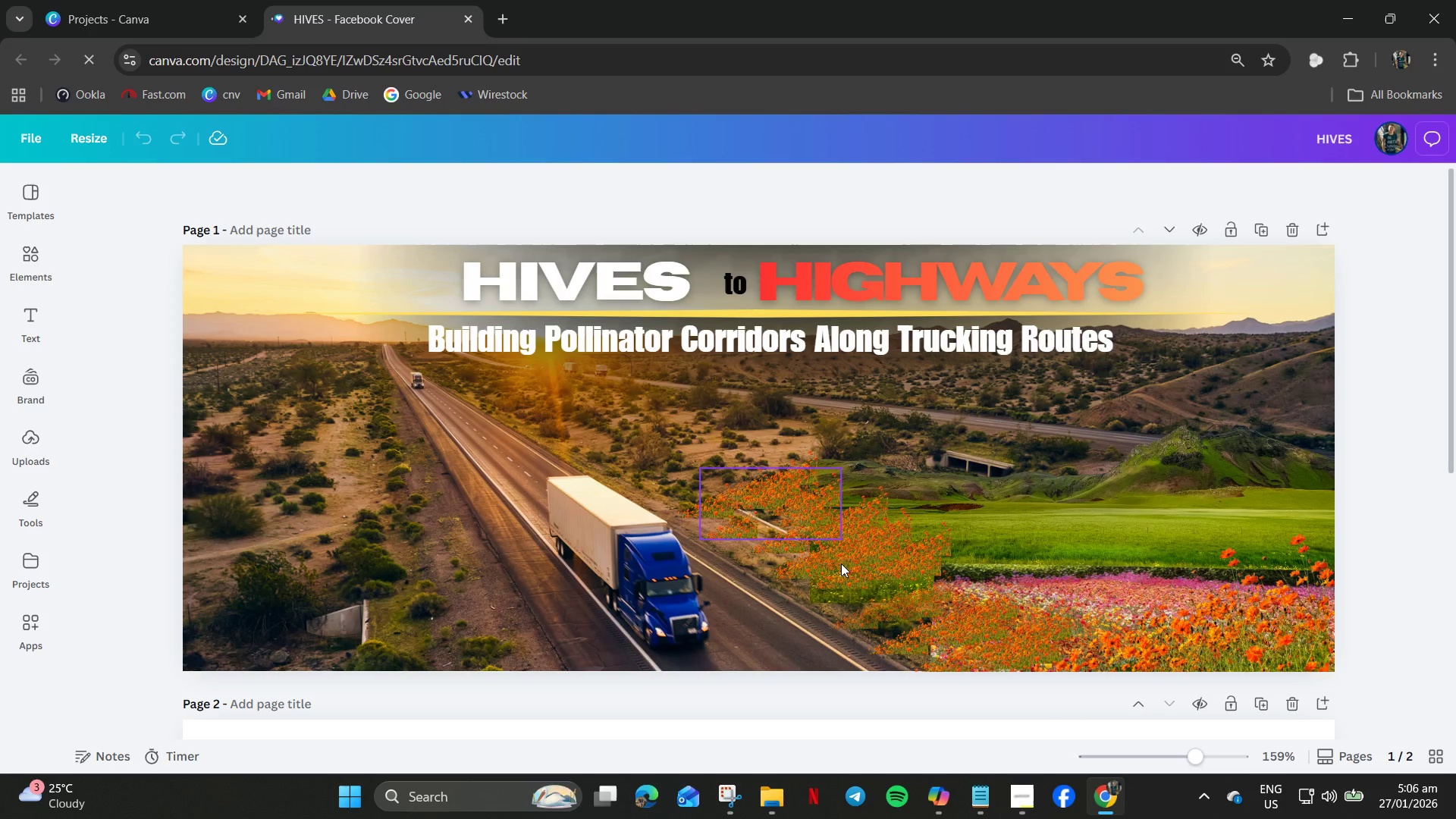 
wait(6.17)
 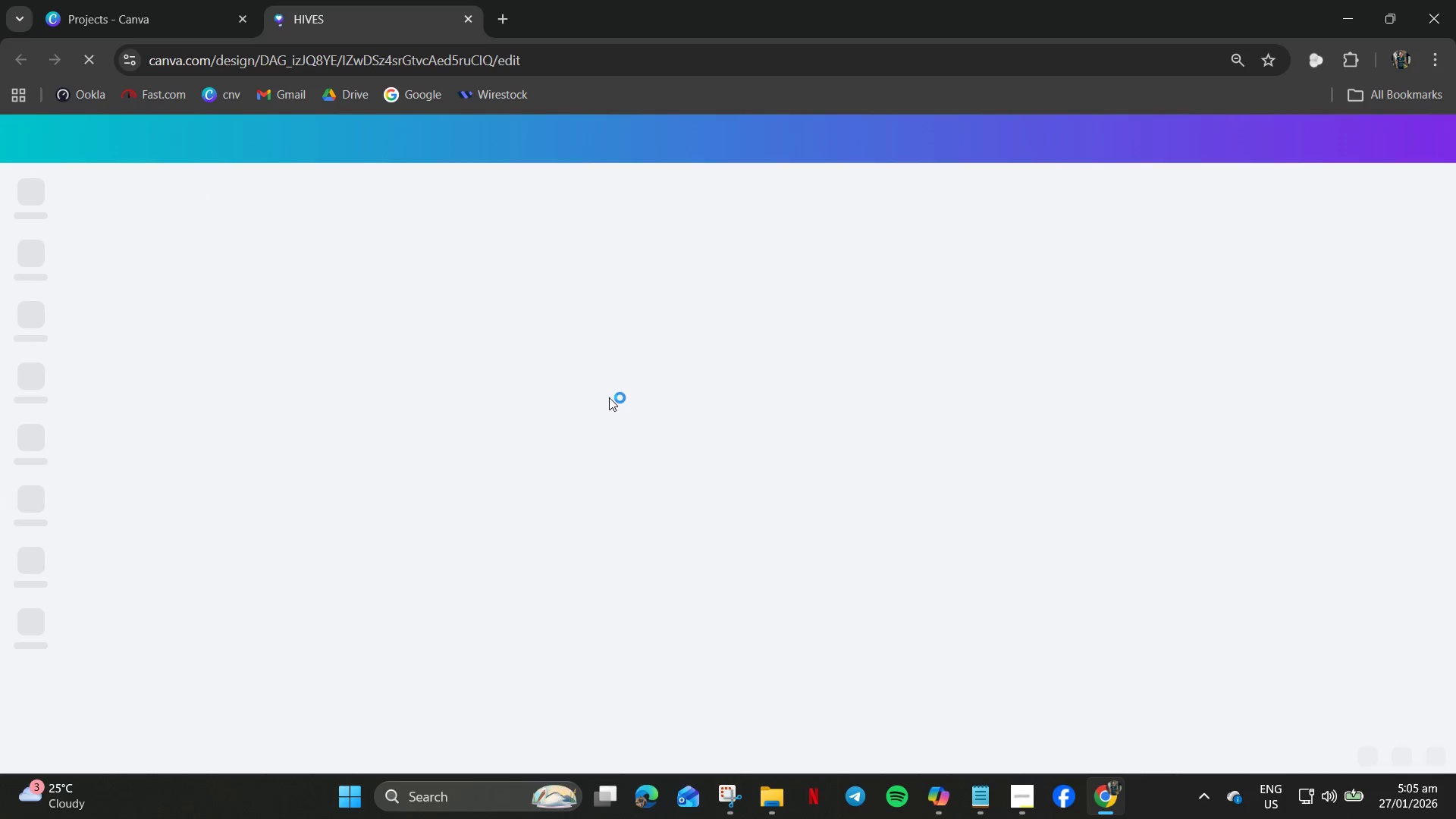 
hold_key(key=ControlLeft, duration=0.97)
scroll: coordinate [836, 572], scroll_direction: up, amount: 4.0
 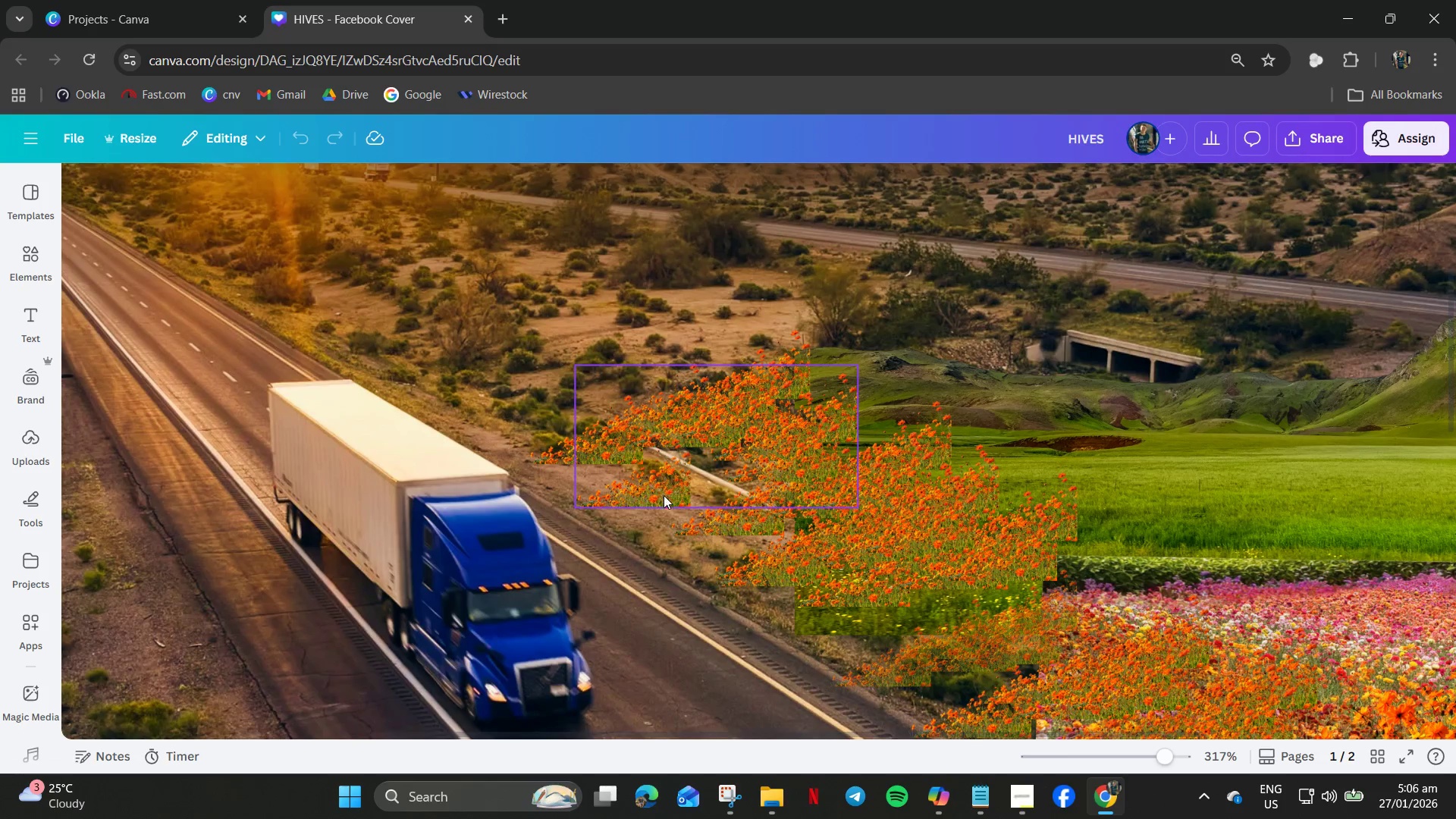 
left_click([663, 497])
 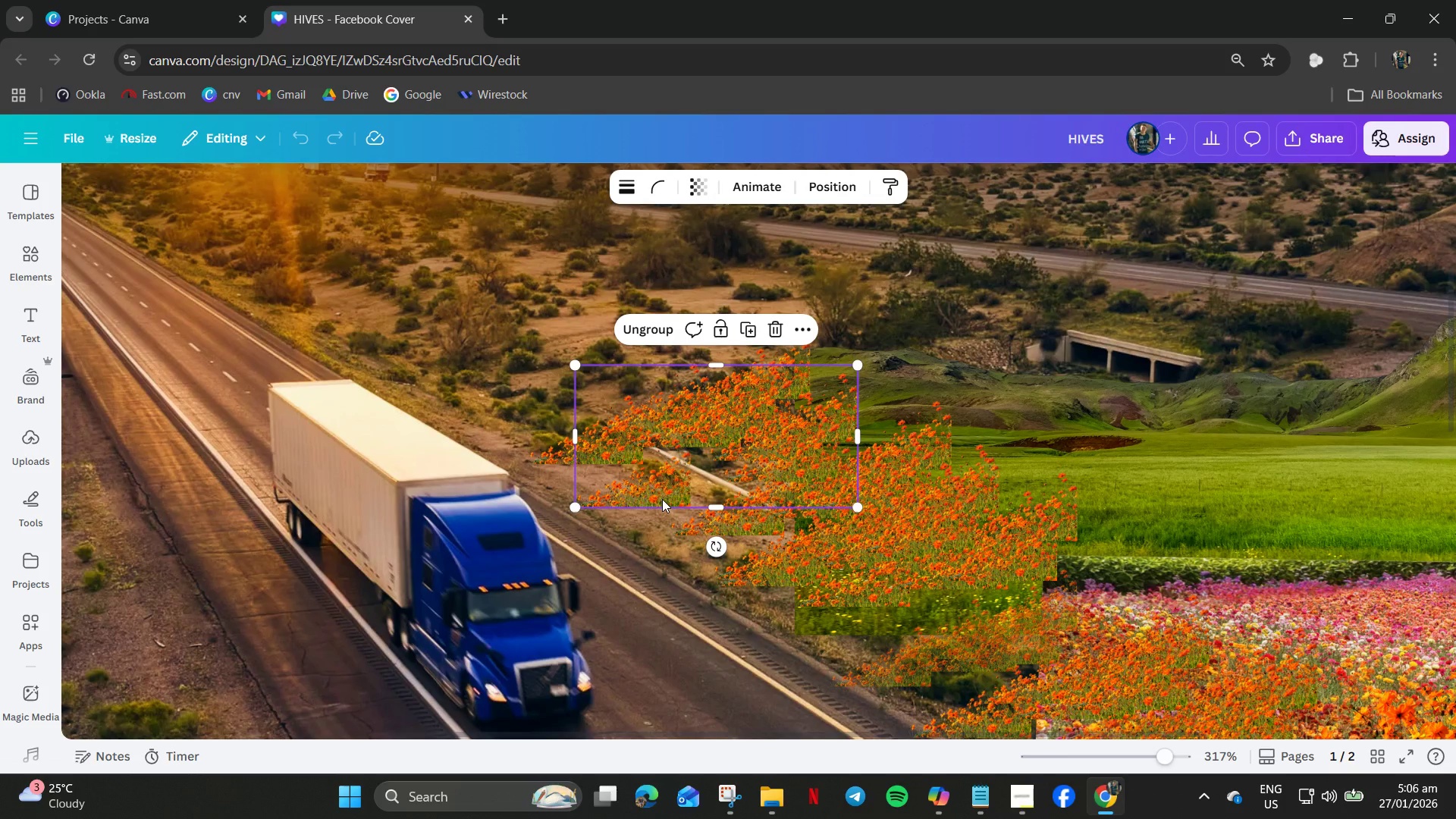 
key(Control+C)
 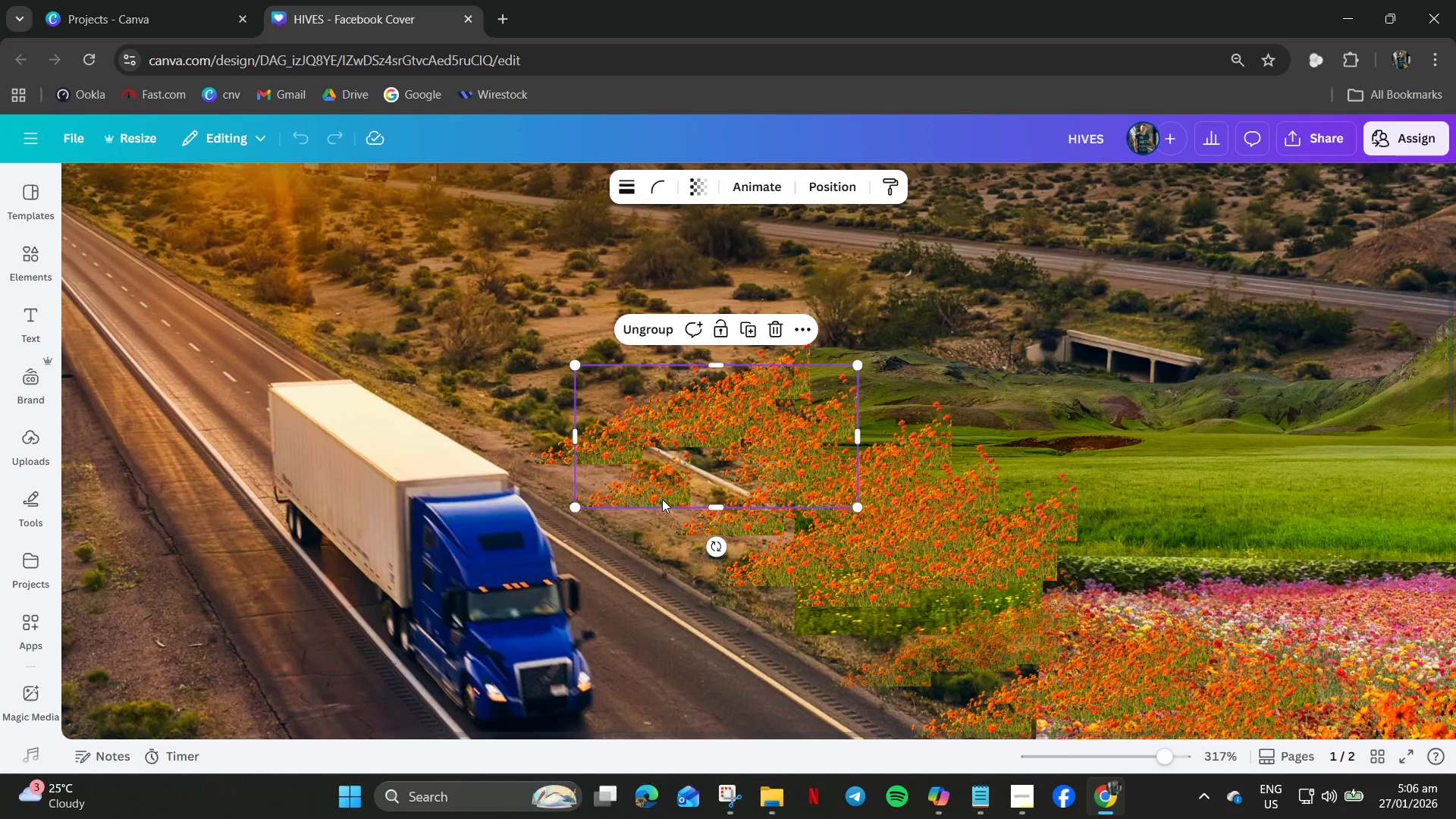 
key(Control+V)
 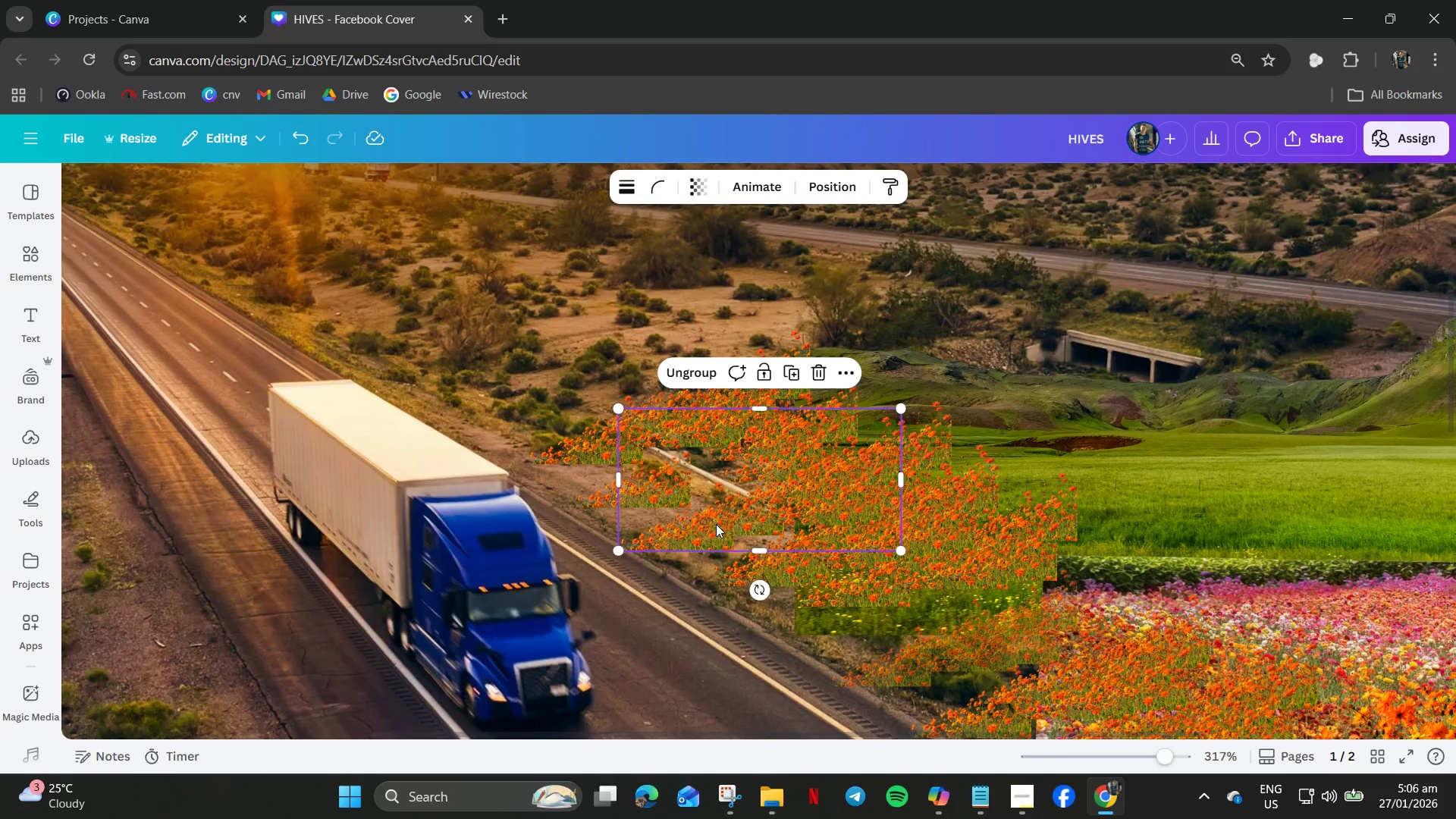 
left_click_drag(start_coordinate=[711, 527], to_coordinate=[725, 460])
 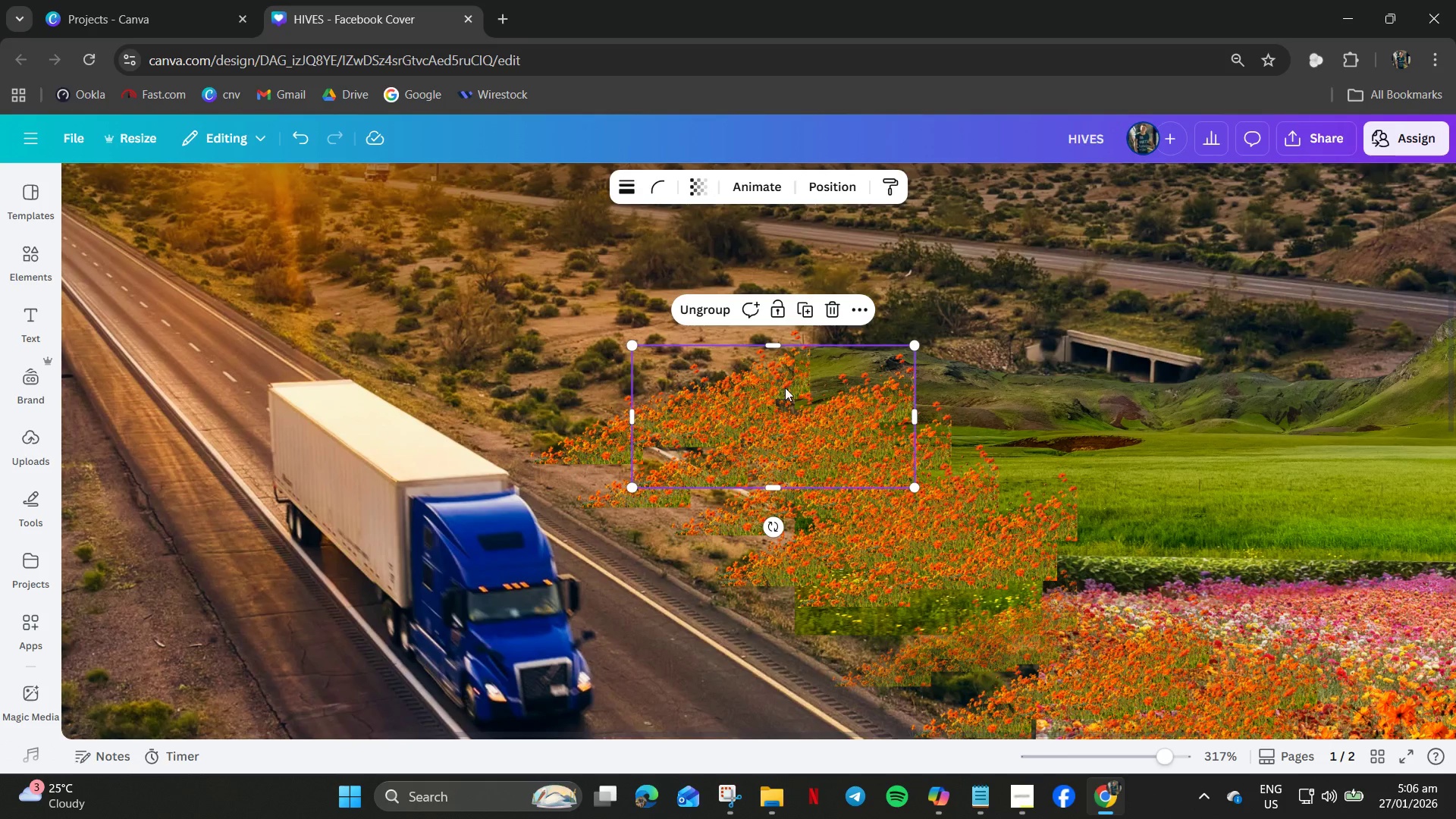 
left_click([711, 309])
 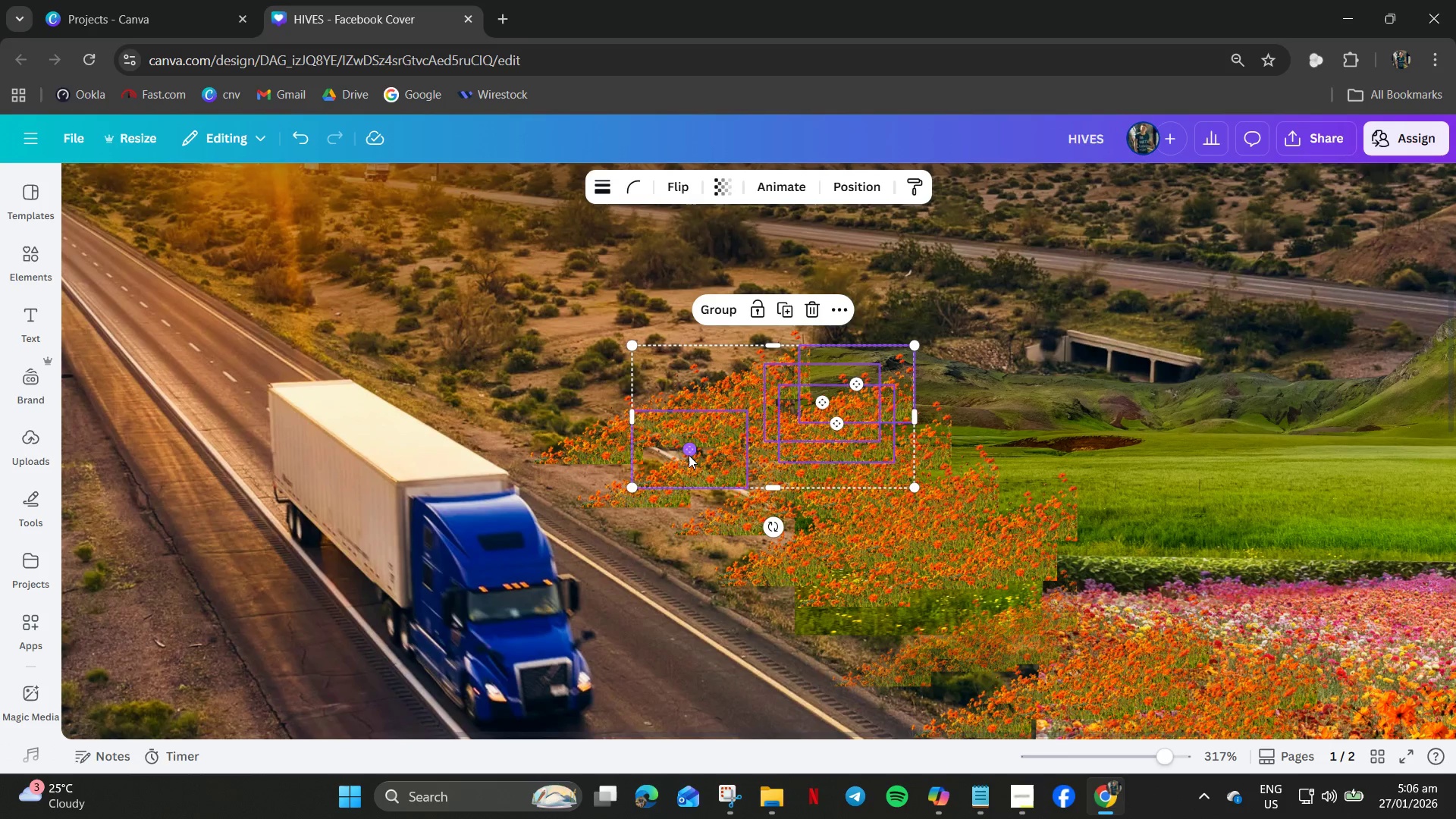 
left_click_drag(start_coordinate=[707, 472], to_coordinate=[694, 510])
 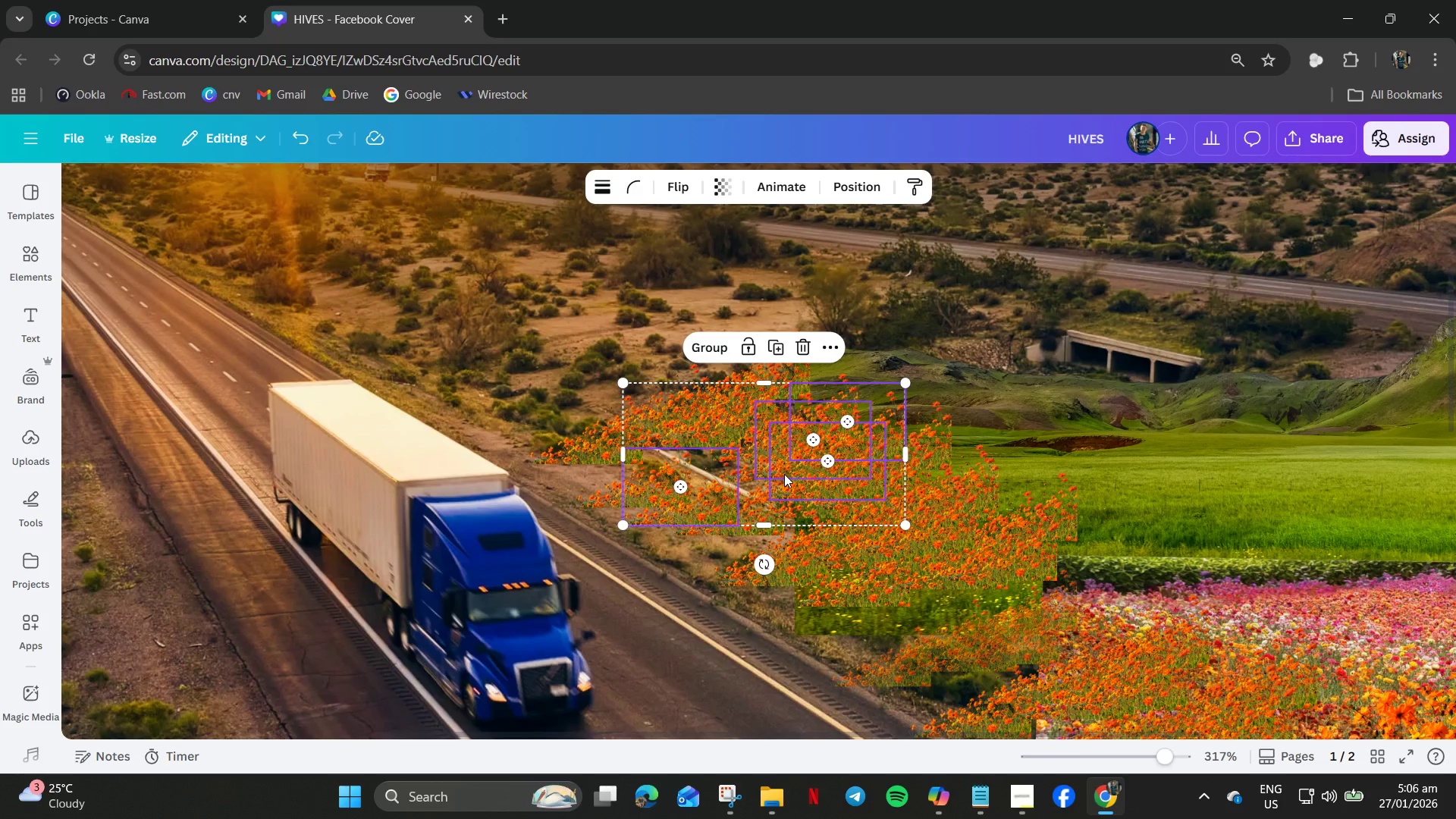 
left_click_drag(start_coordinate=[798, 466], to_coordinate=[718, 511])
 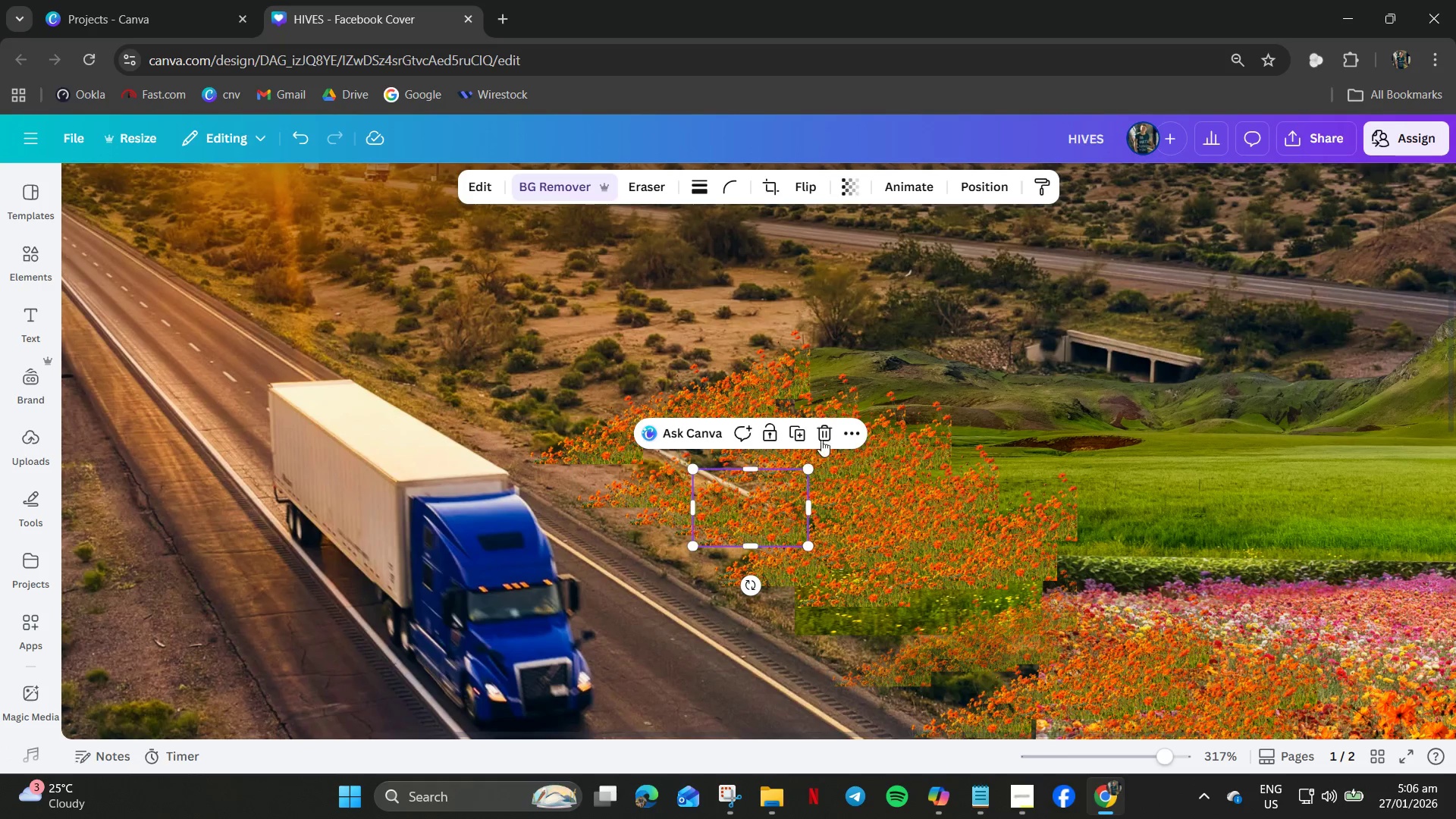 
left_click_drag(start_coordinate=[821, 456], to_coordinate=[690, 462])
 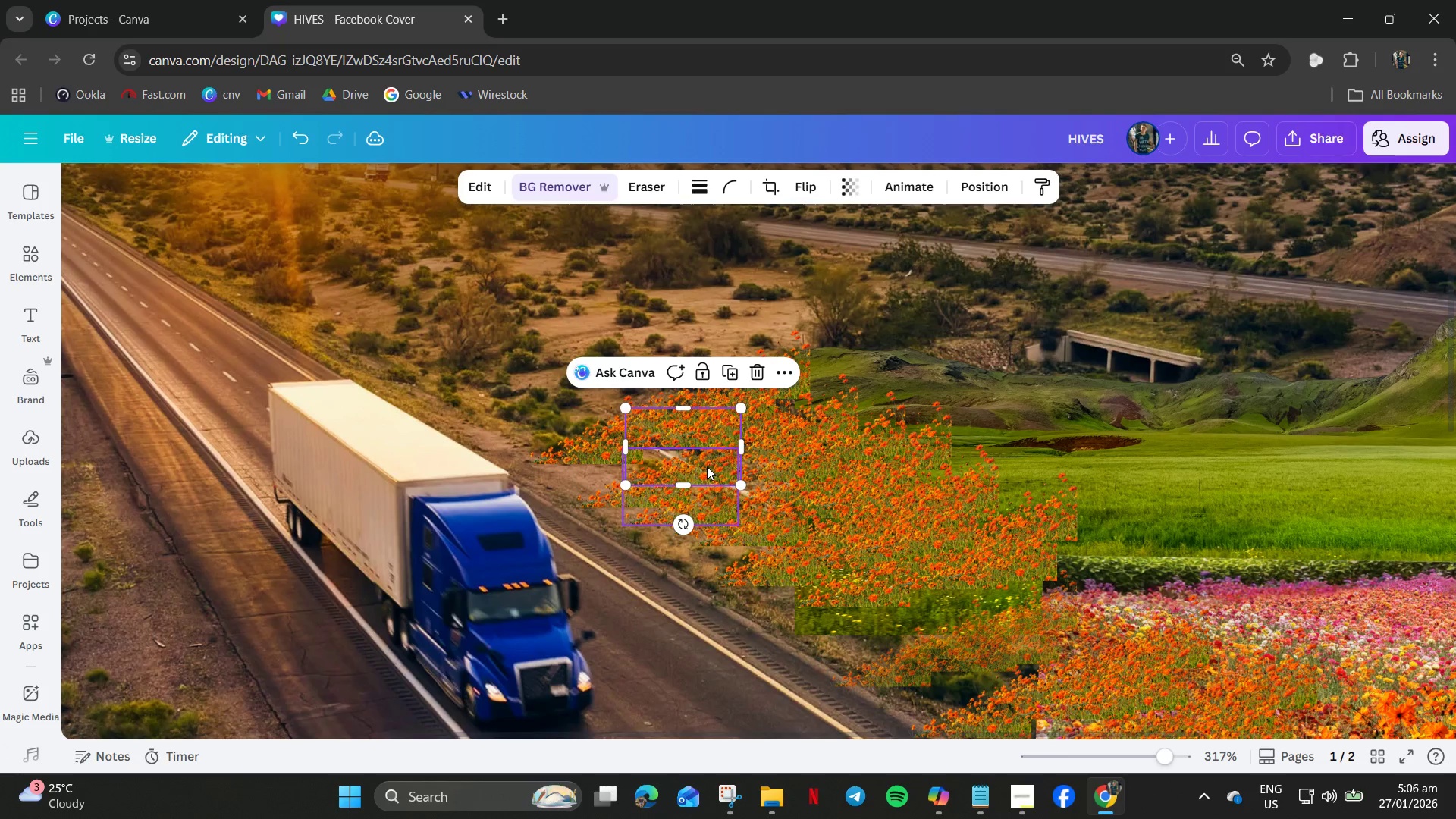 
left_click_drag(start_coordinate=[707, 466], to_coordinate=[635, 454])
 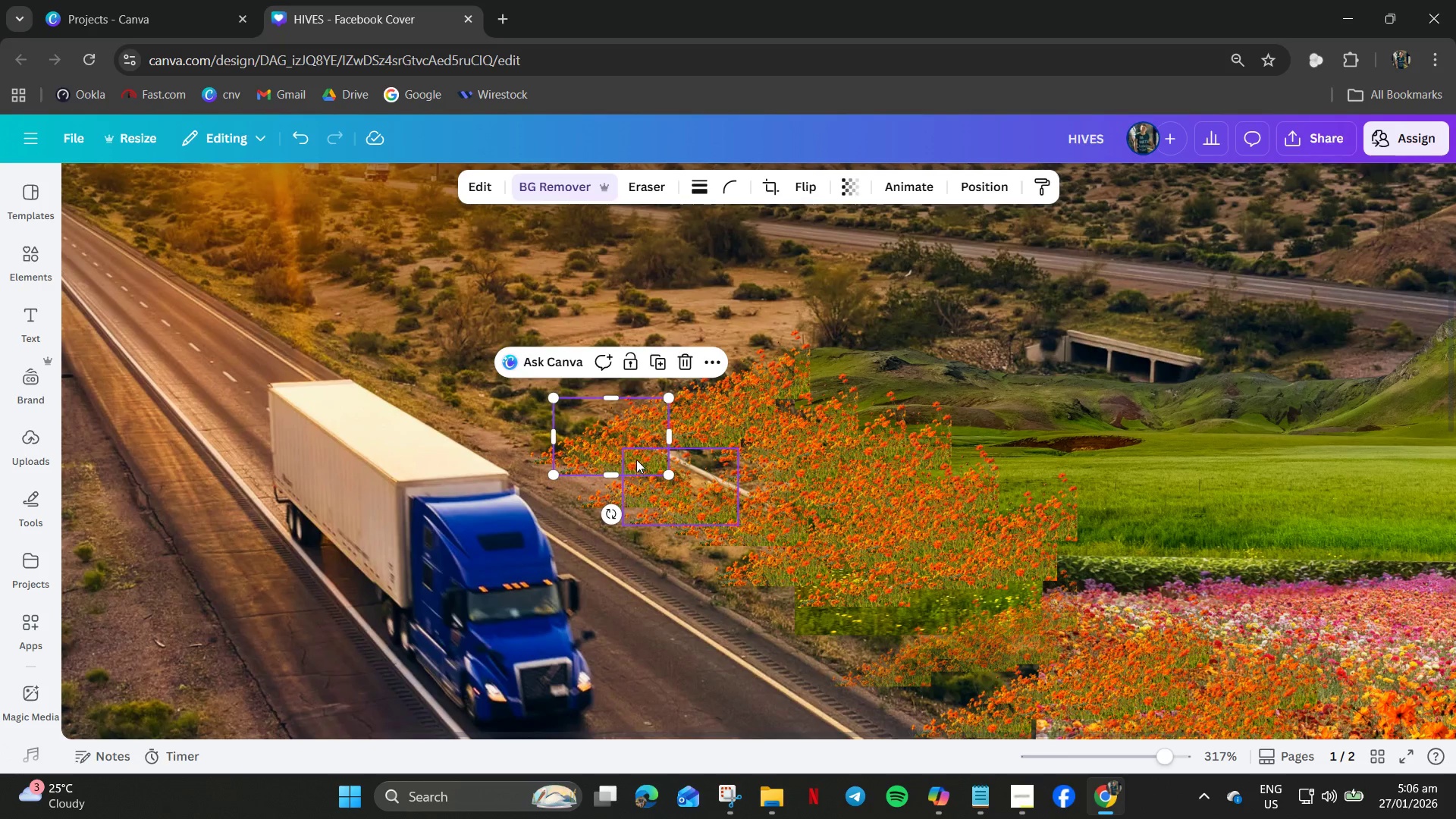 
left_click_drag(start_coordinate=[636, 458], to_coordinate=[637, 465])
 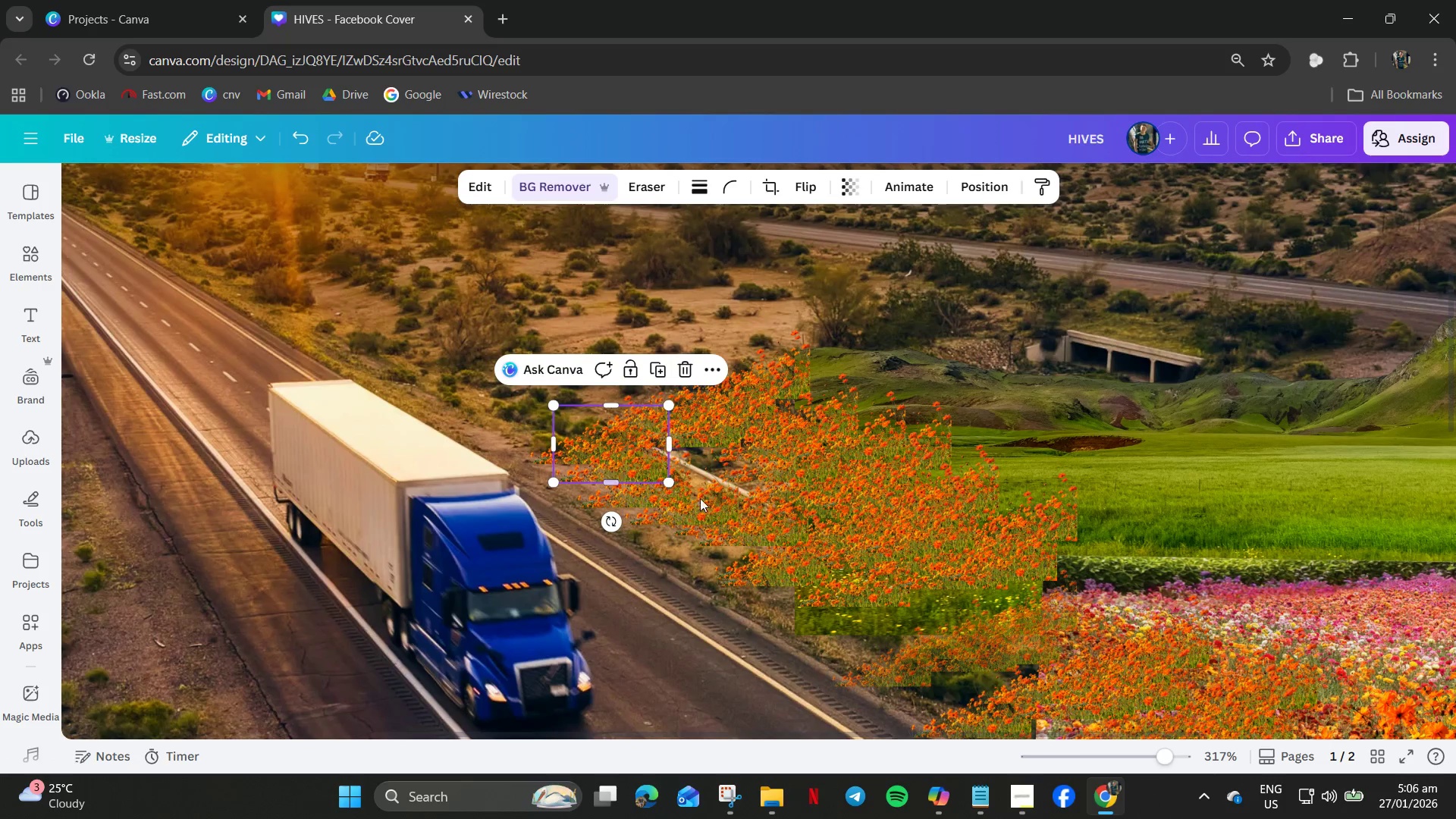 
left_click([768, 522])
 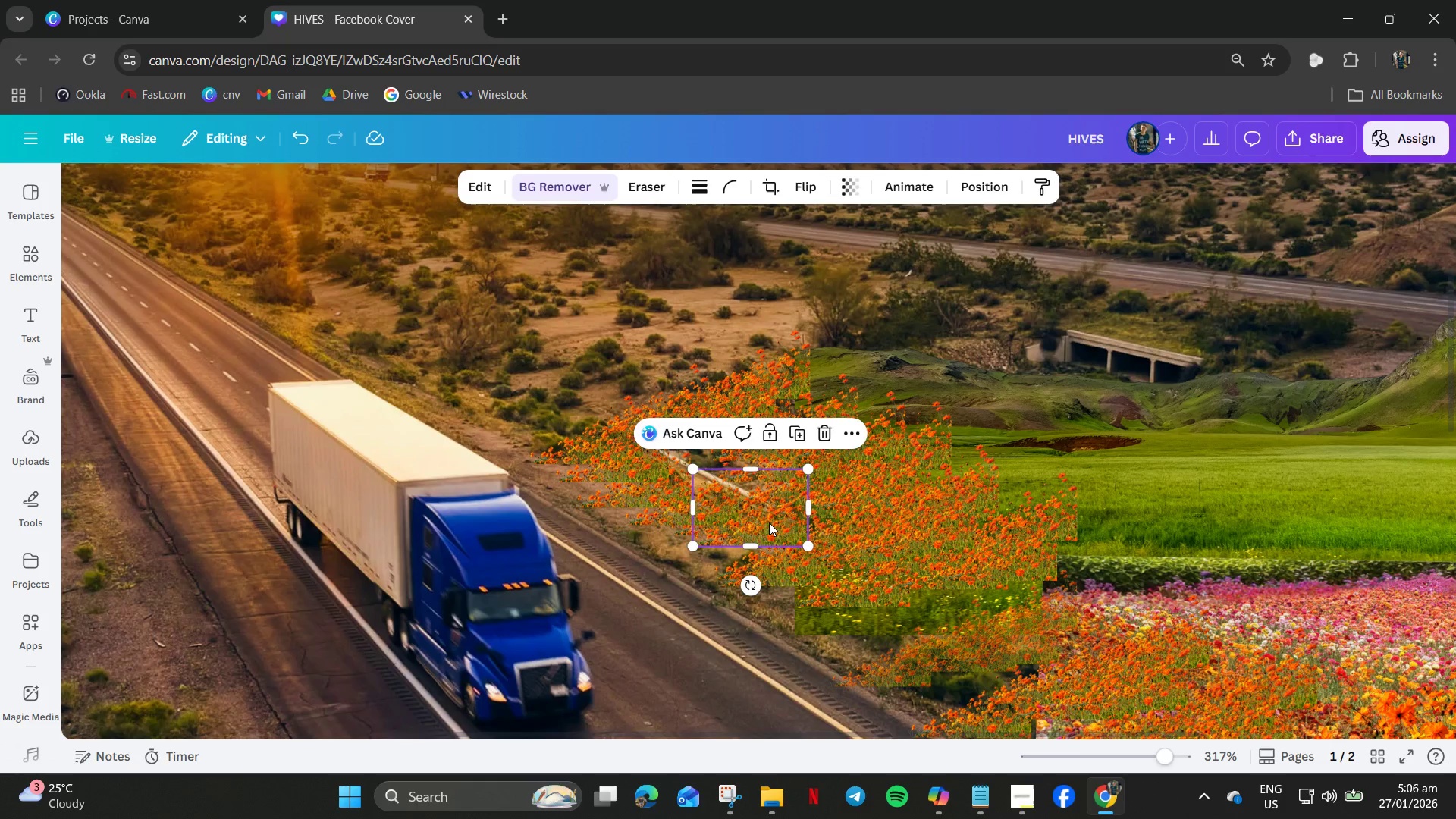 
left_click_drag(start_coordinate=[768, 521], to_coordinate=[756, 536])
 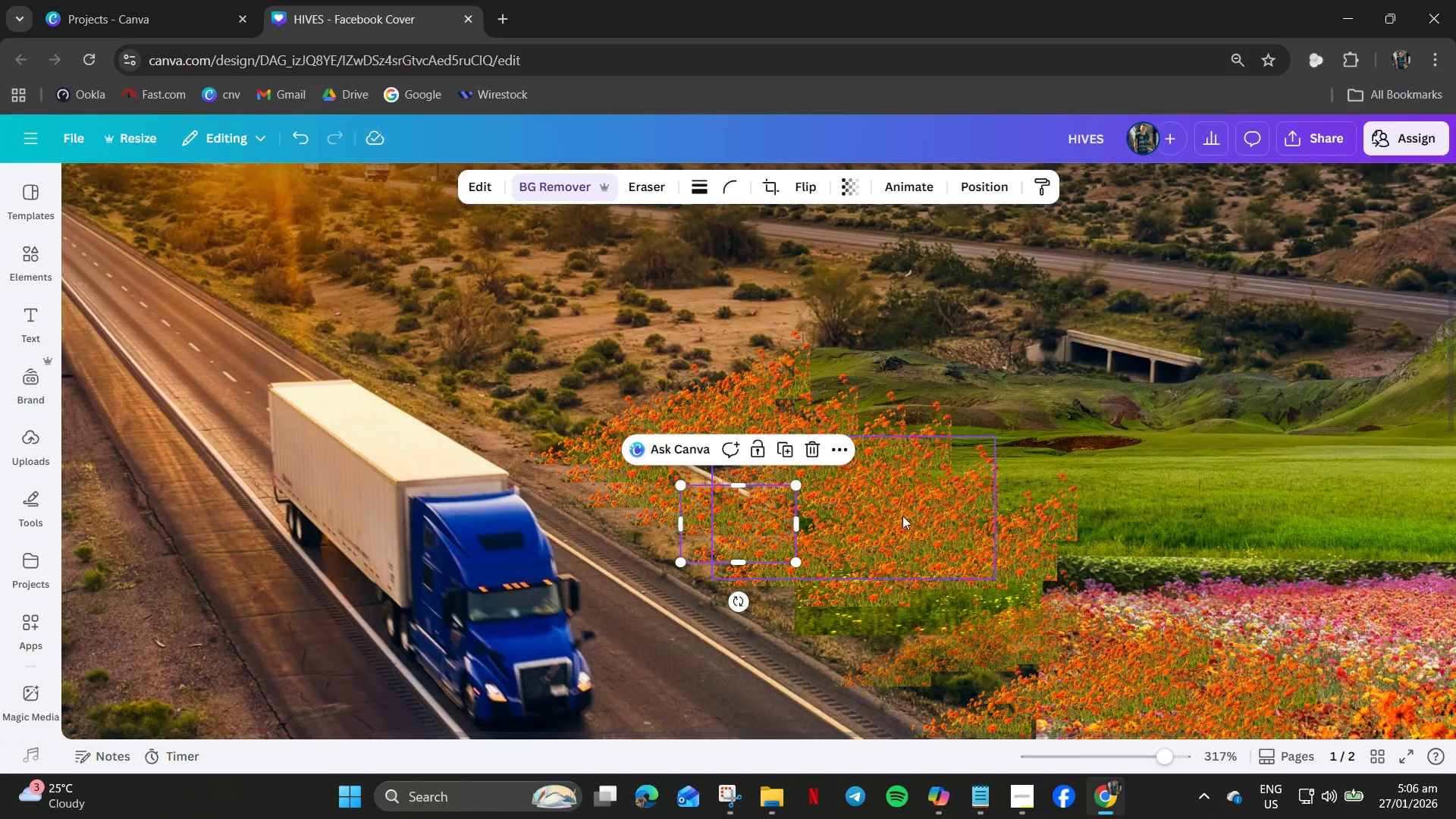 
left_click([902, 516])
 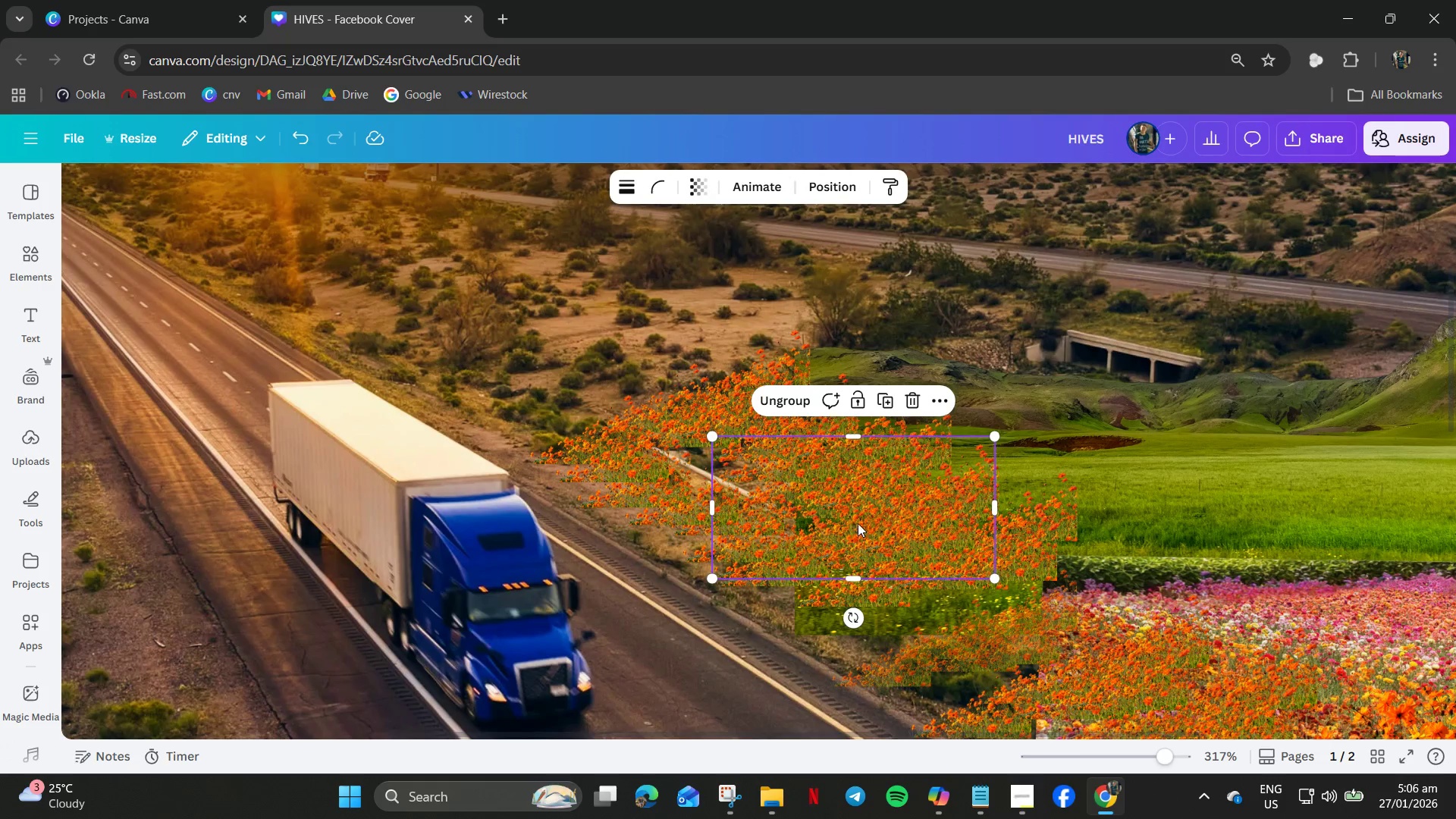 
left_click_drag(start_coordinate=[859, 523], to_coordinate=[959, 584])
 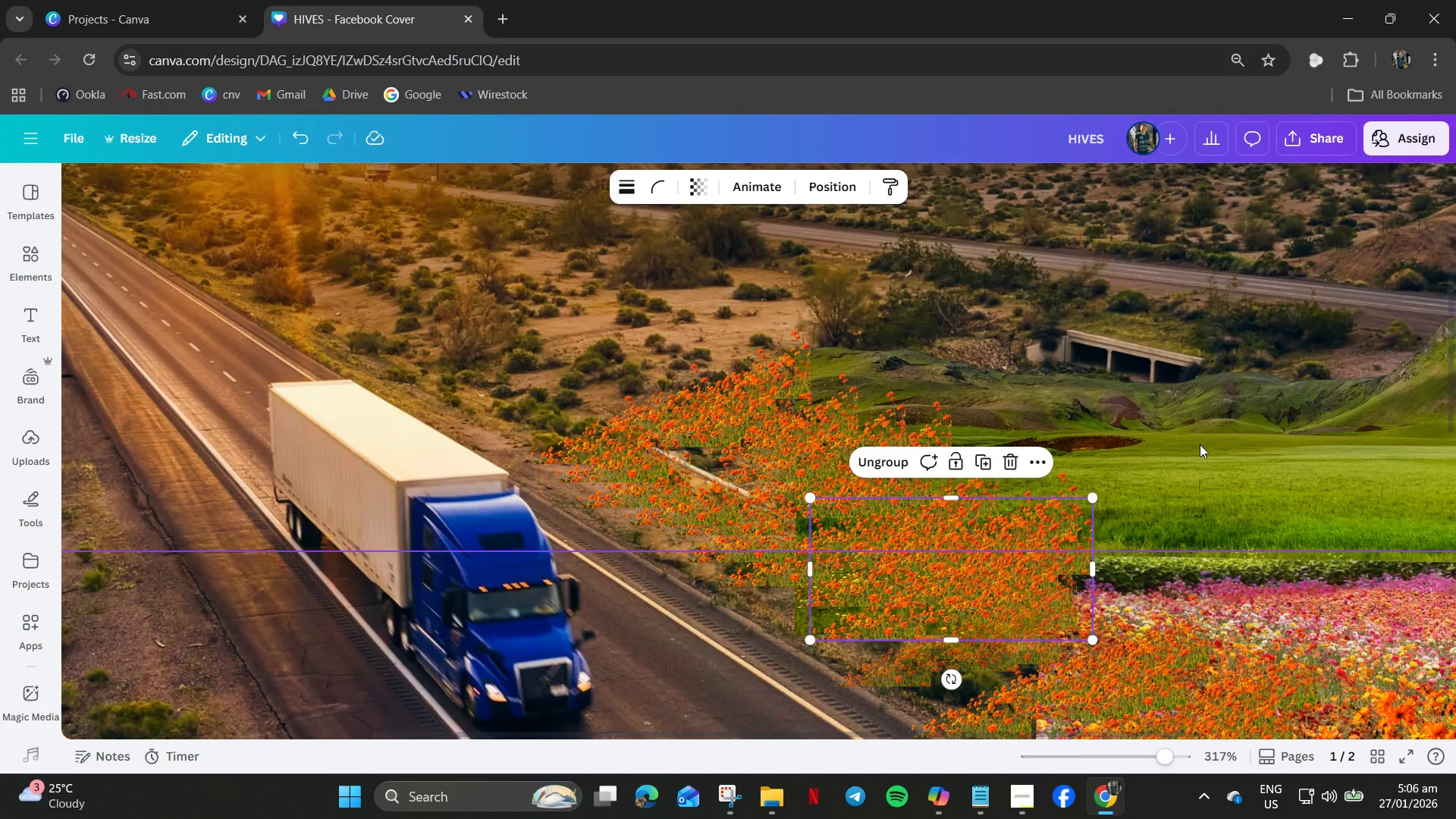 
wait(6.38)
 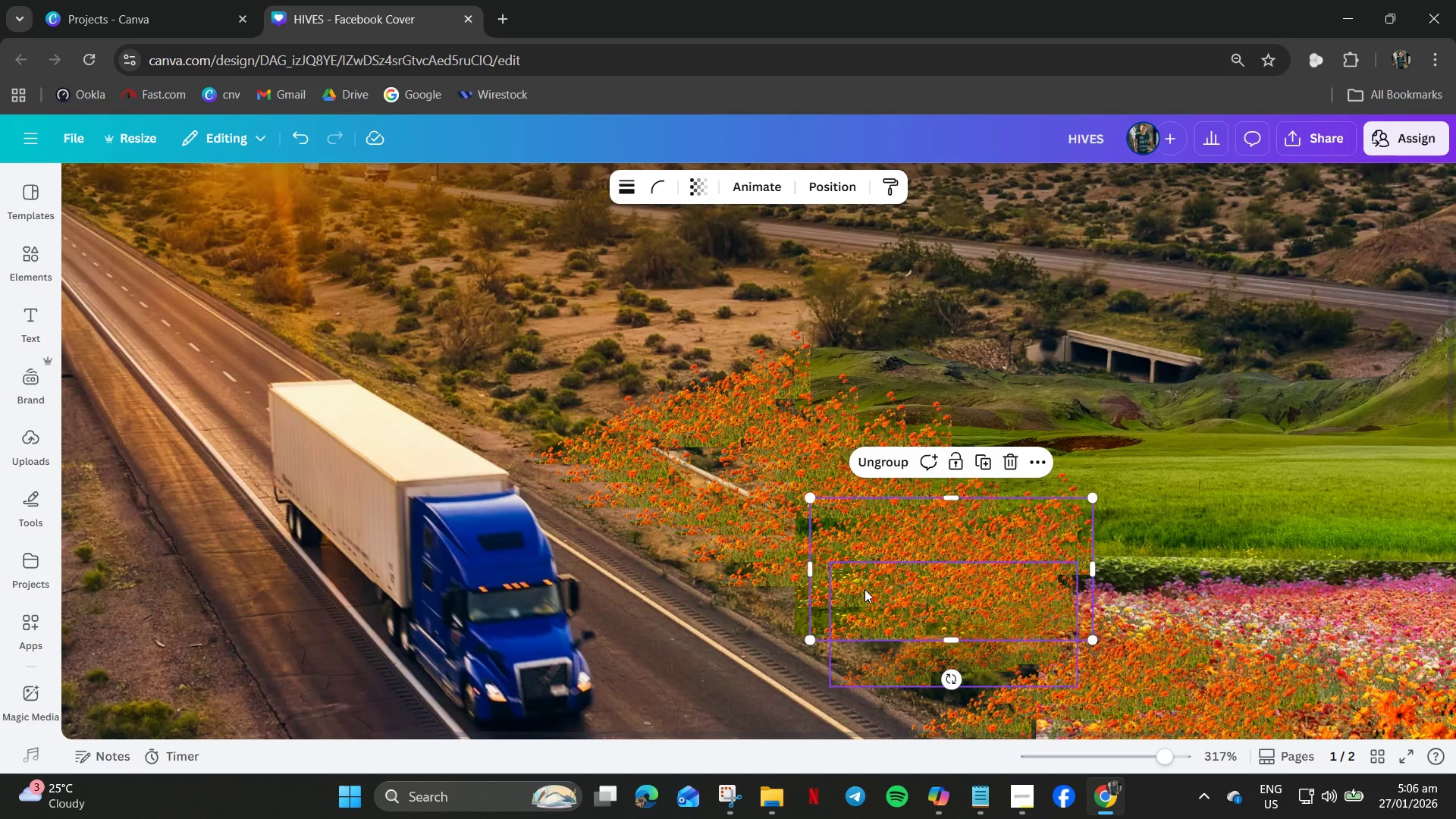 
left_click_drag(start_coordinate=[1270, 571], to_coordinate=[1257, 572])
 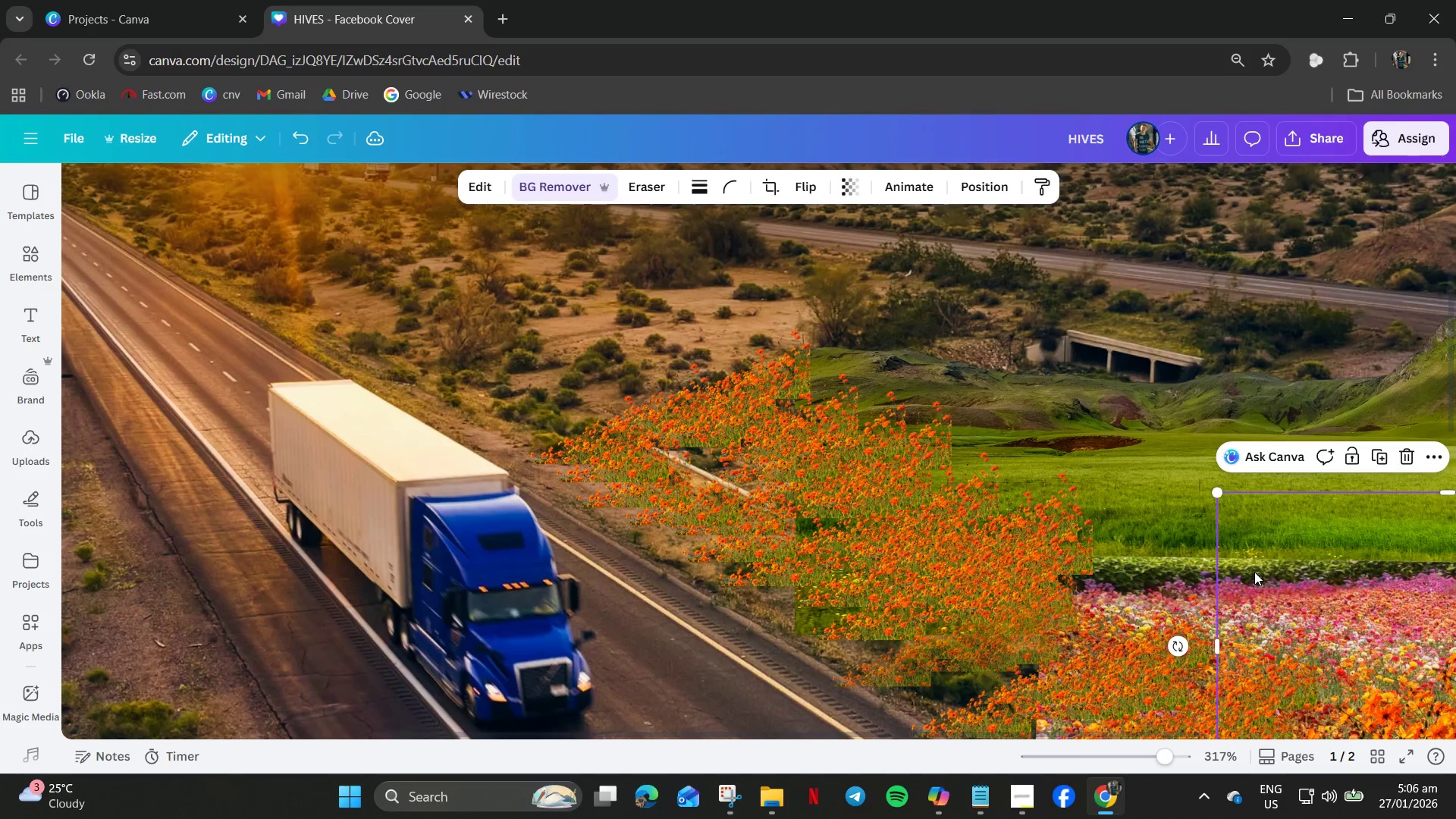 
scroll: coordinate [1254, 572], scroll_direction: down, amount: 2.0
 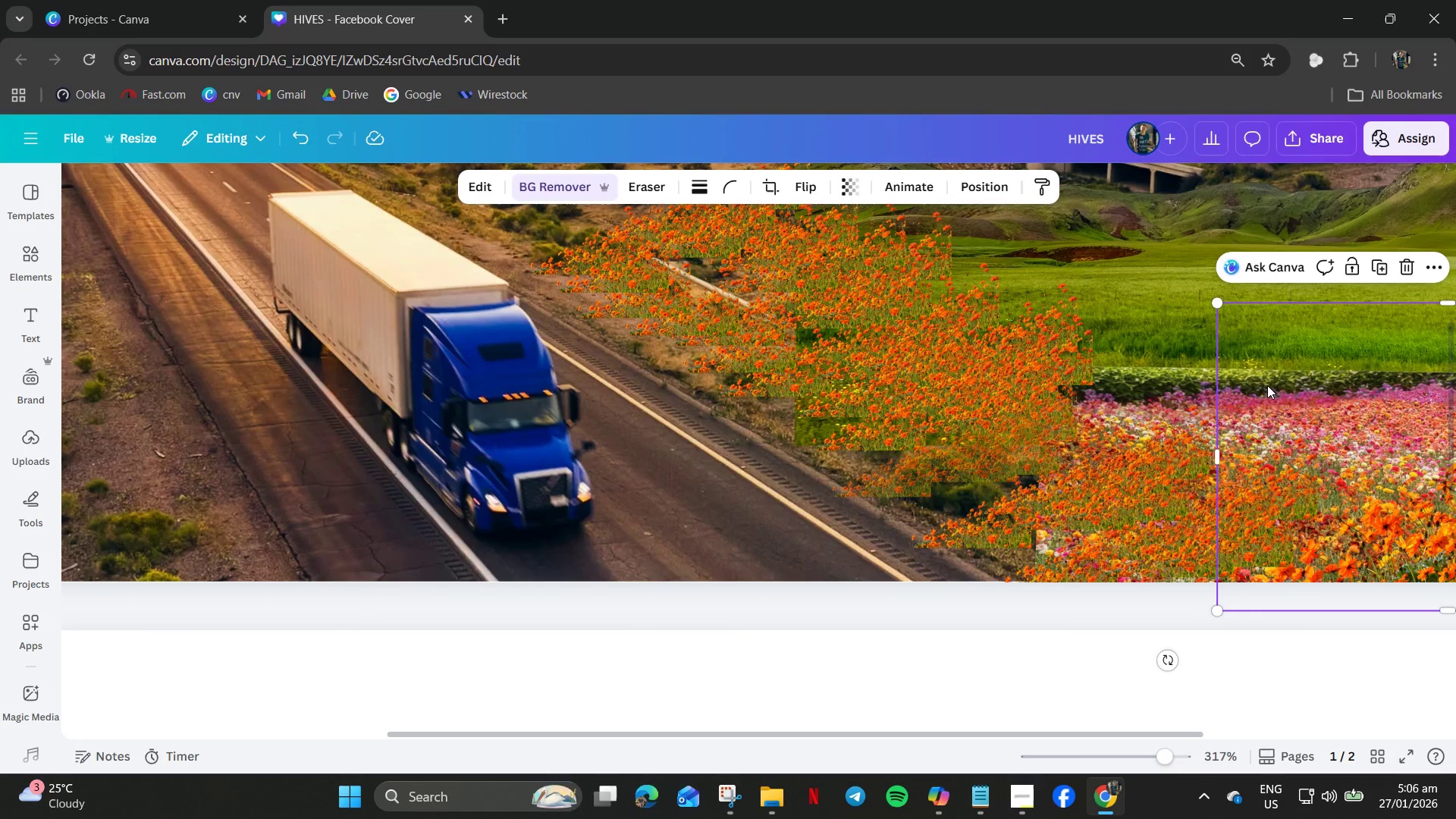 
left_click([1267, 386])
 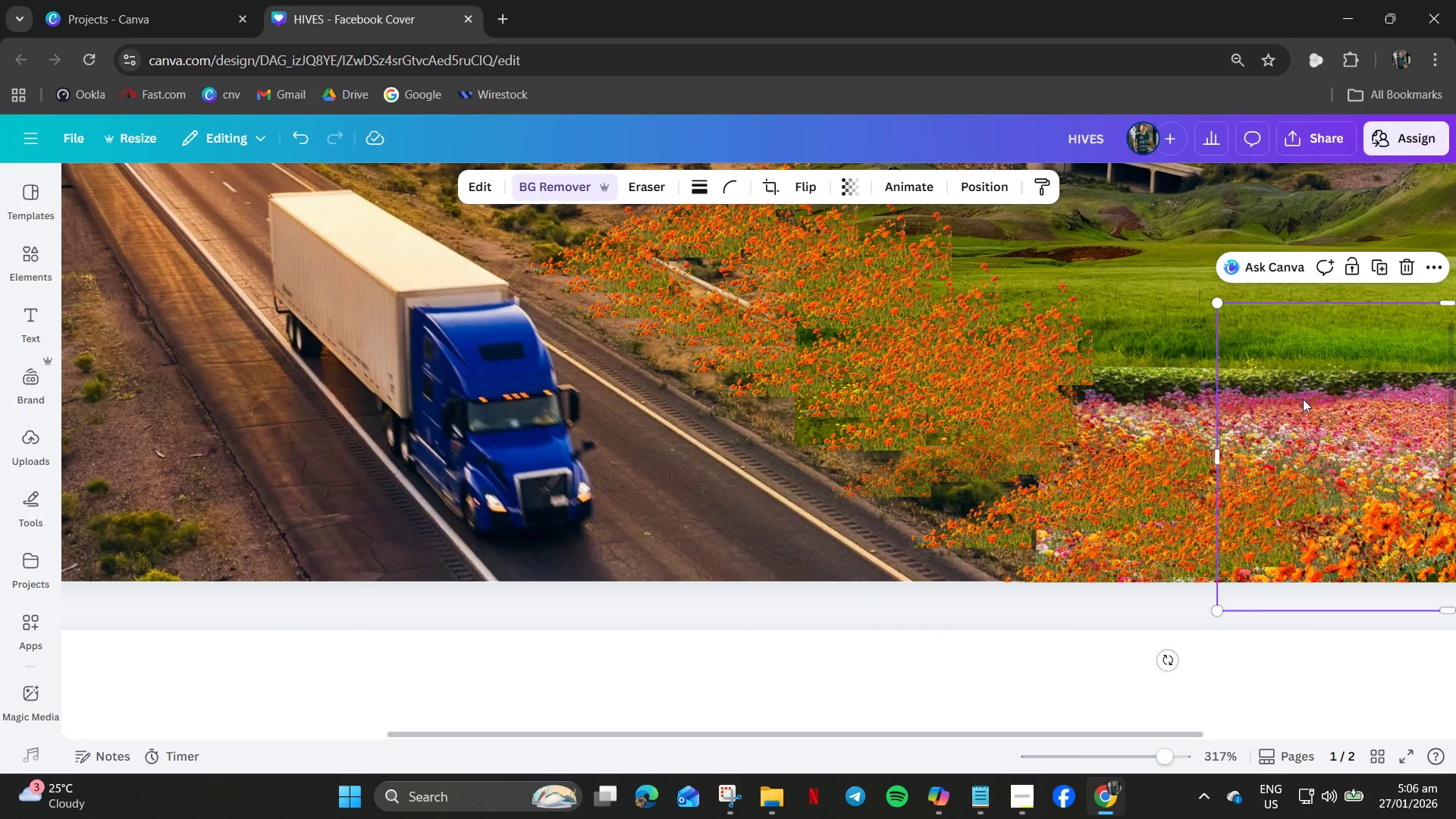 
left_click_drag(start_coordinate=[1304, 400], to_coordinate=[1272, 402])
 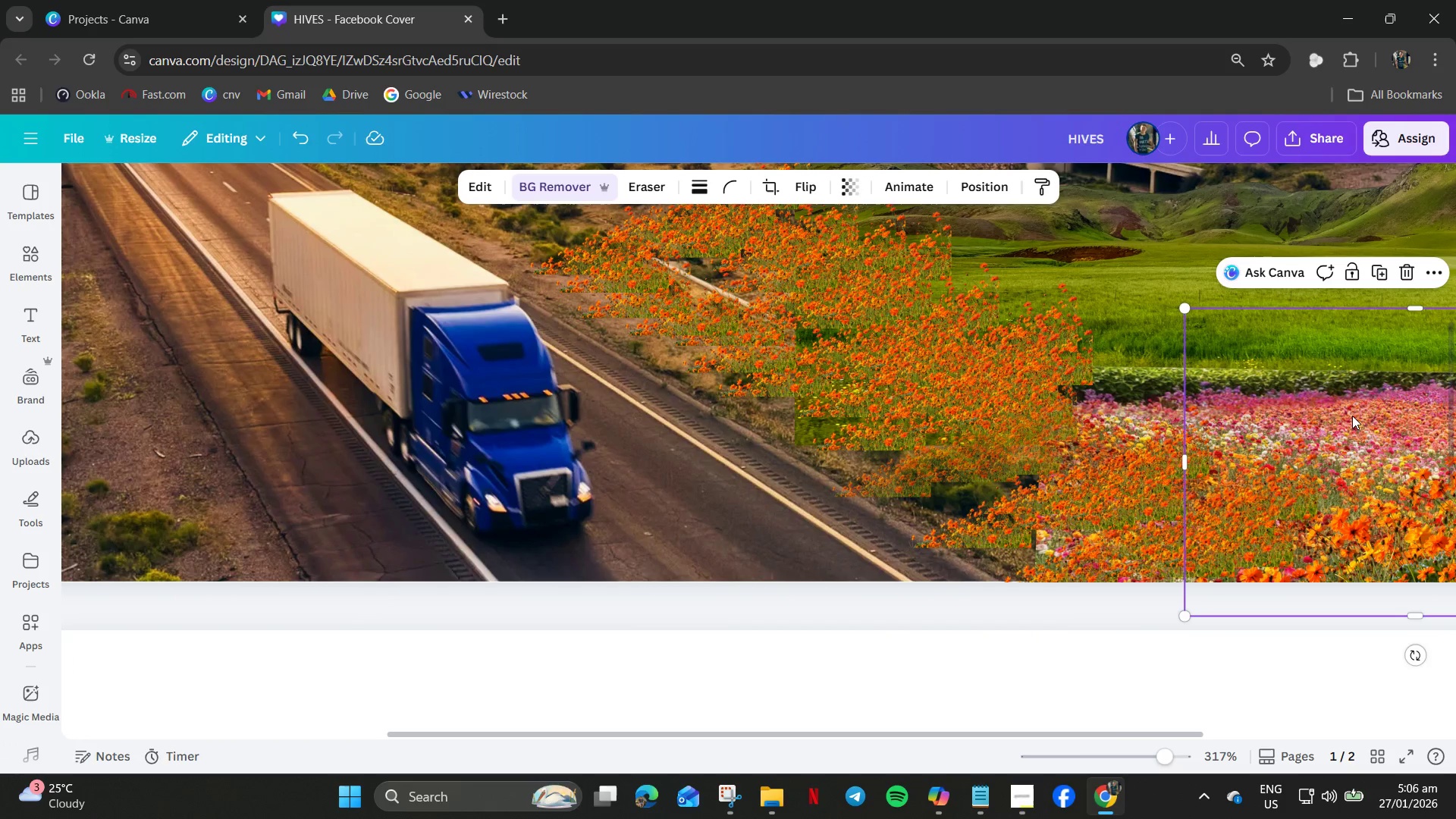 
left_click([1352, 416])
 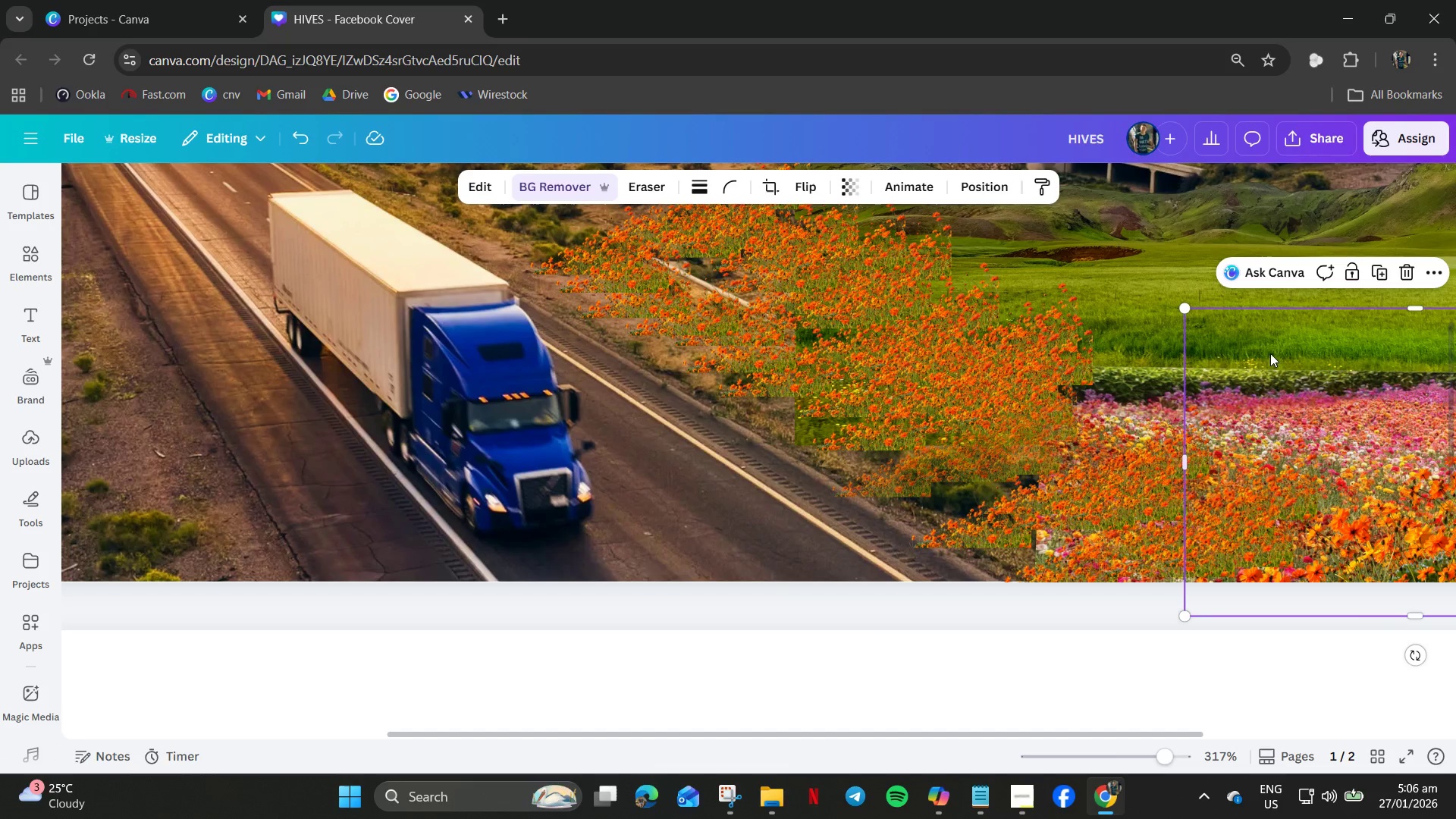 
scroll: coordinate [1209, 418], scroll_direction: down, amount: 4.0
 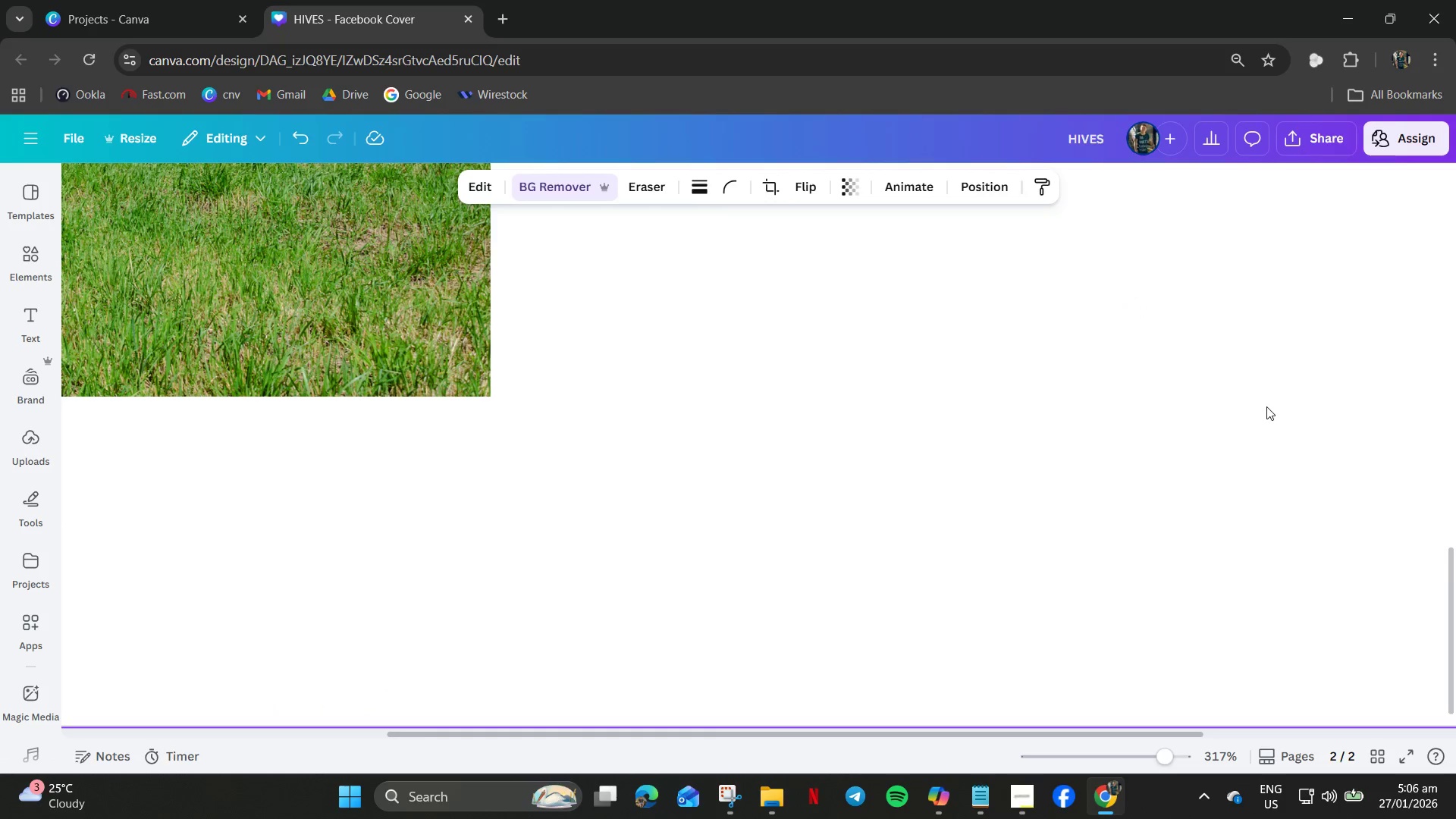 
scroll: coordinate [1266, 408], scroll_direction: up, amount: 3.0
 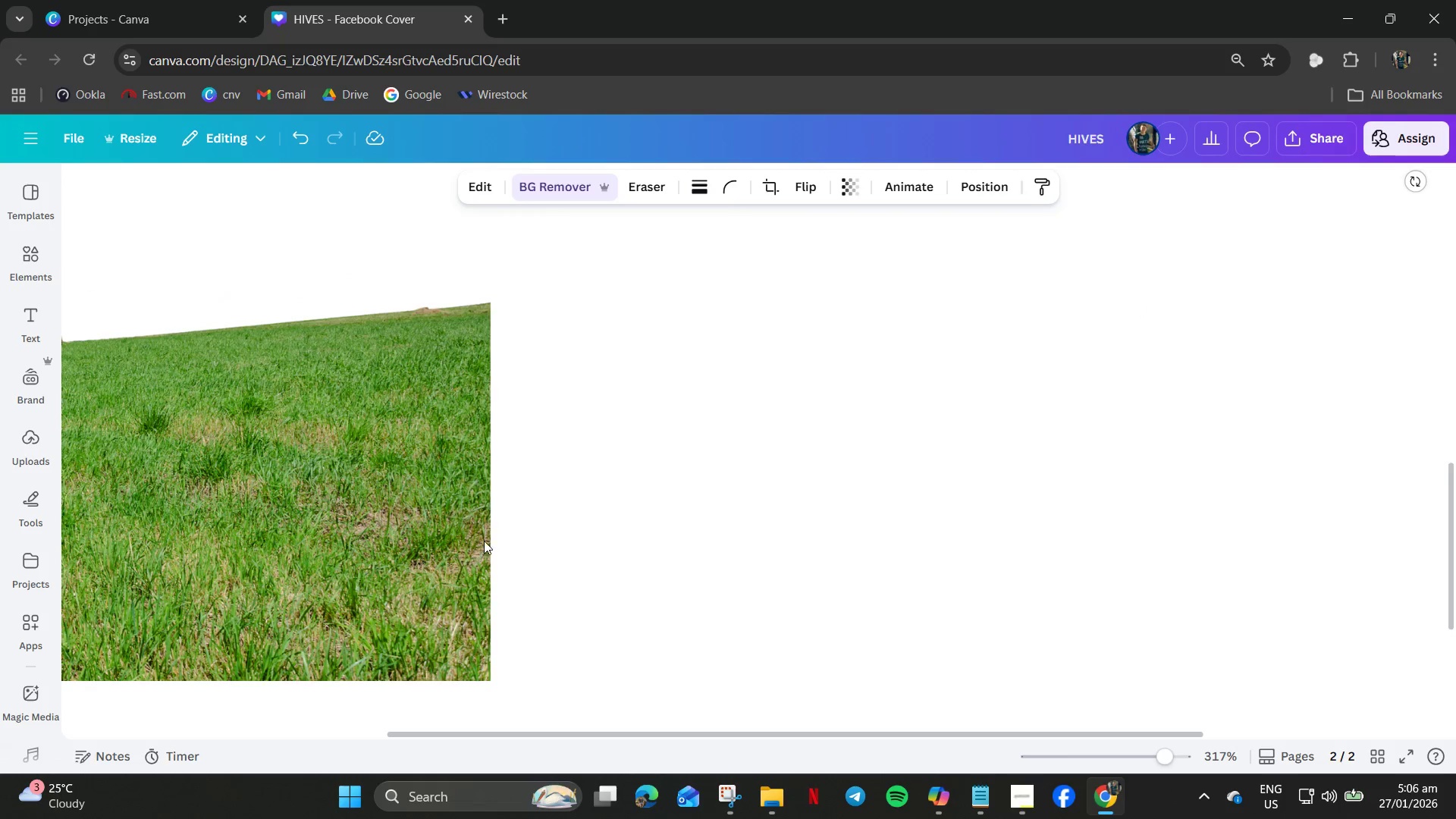 
left_click([483, 541])
 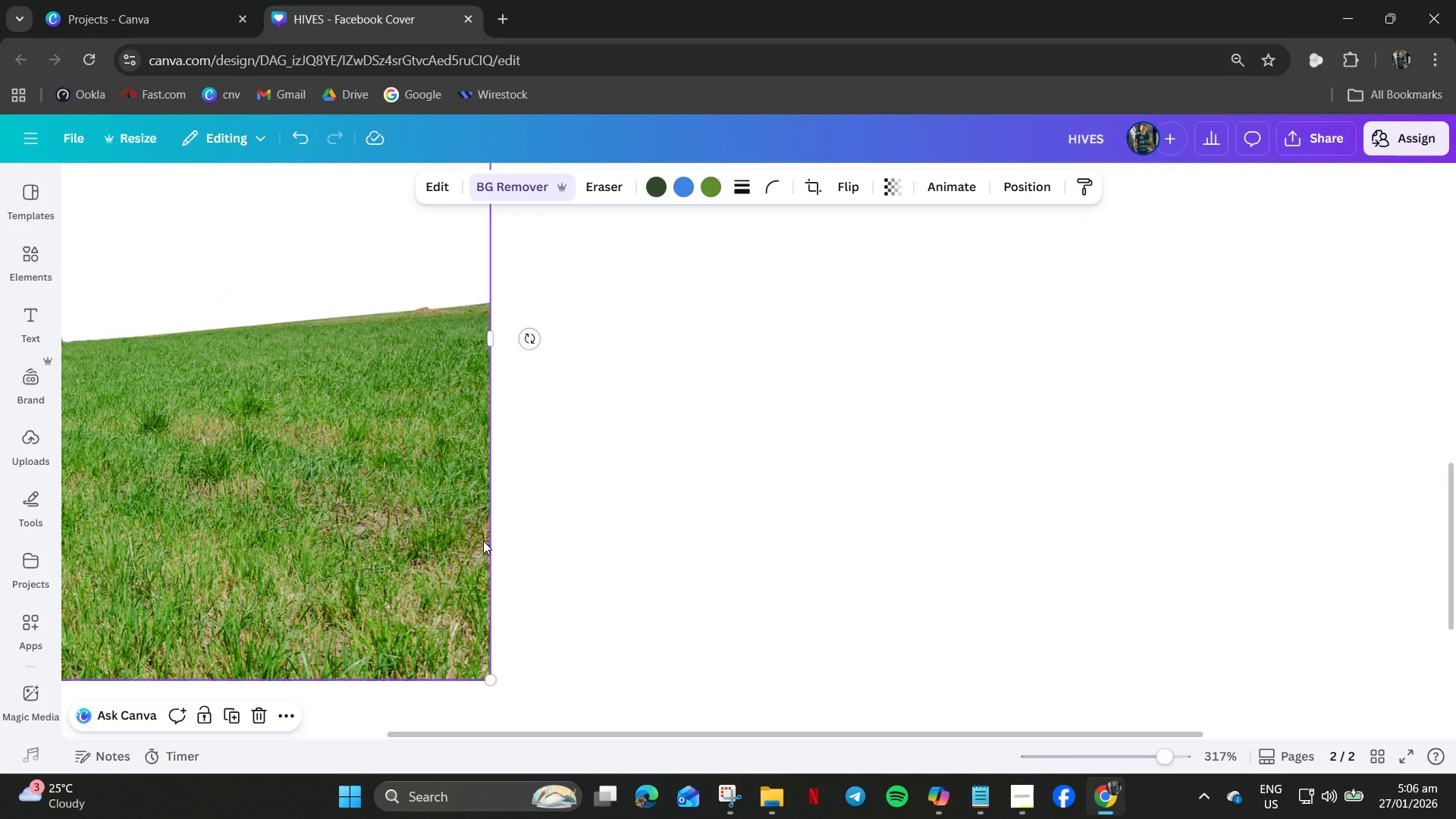 
key(Delete)
 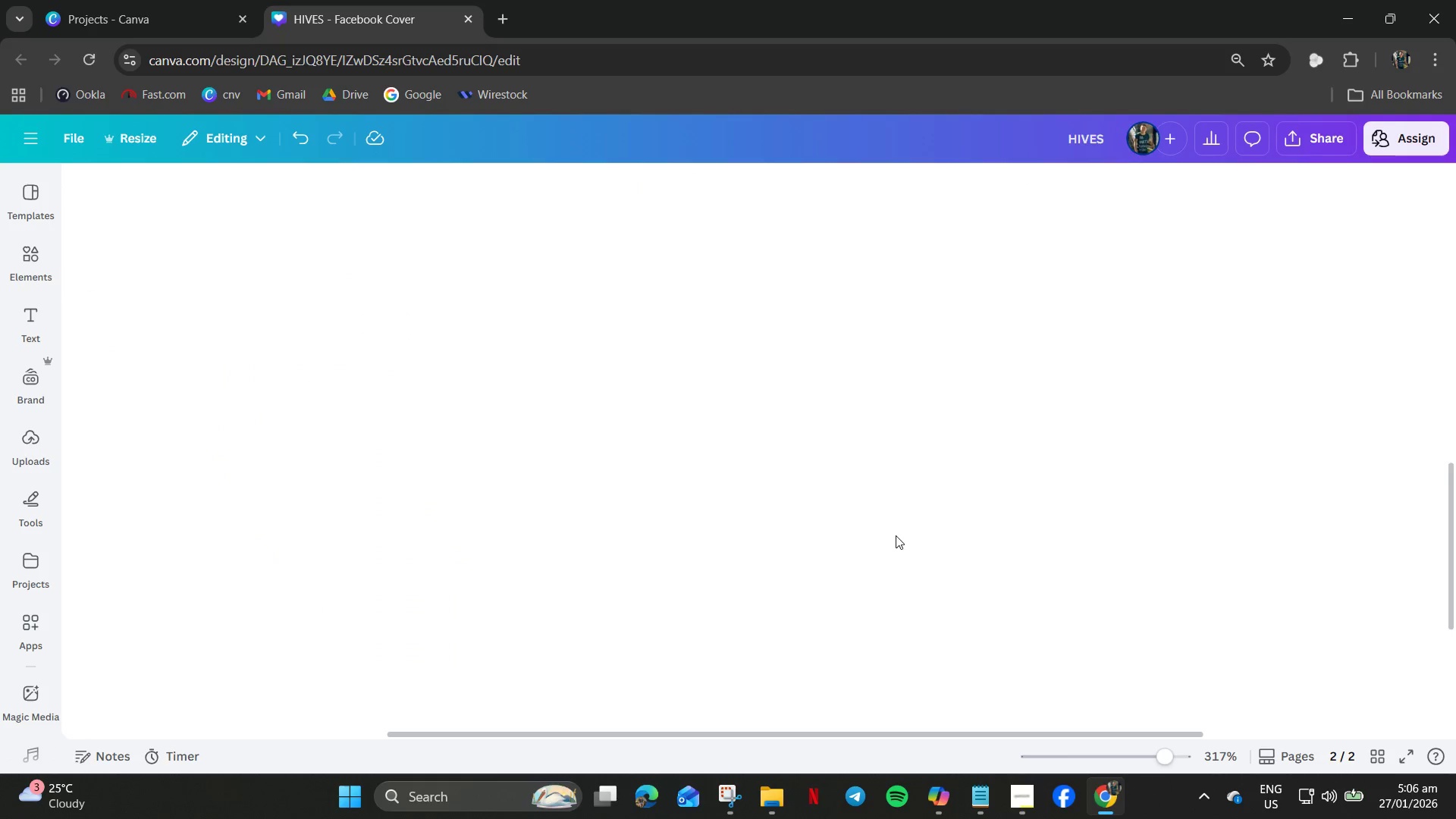 
hold_key(key=ControlLeft, duration=0.56)
scroll: coordinate [1017, 485], scroll_direction: up, amount: 1.0
 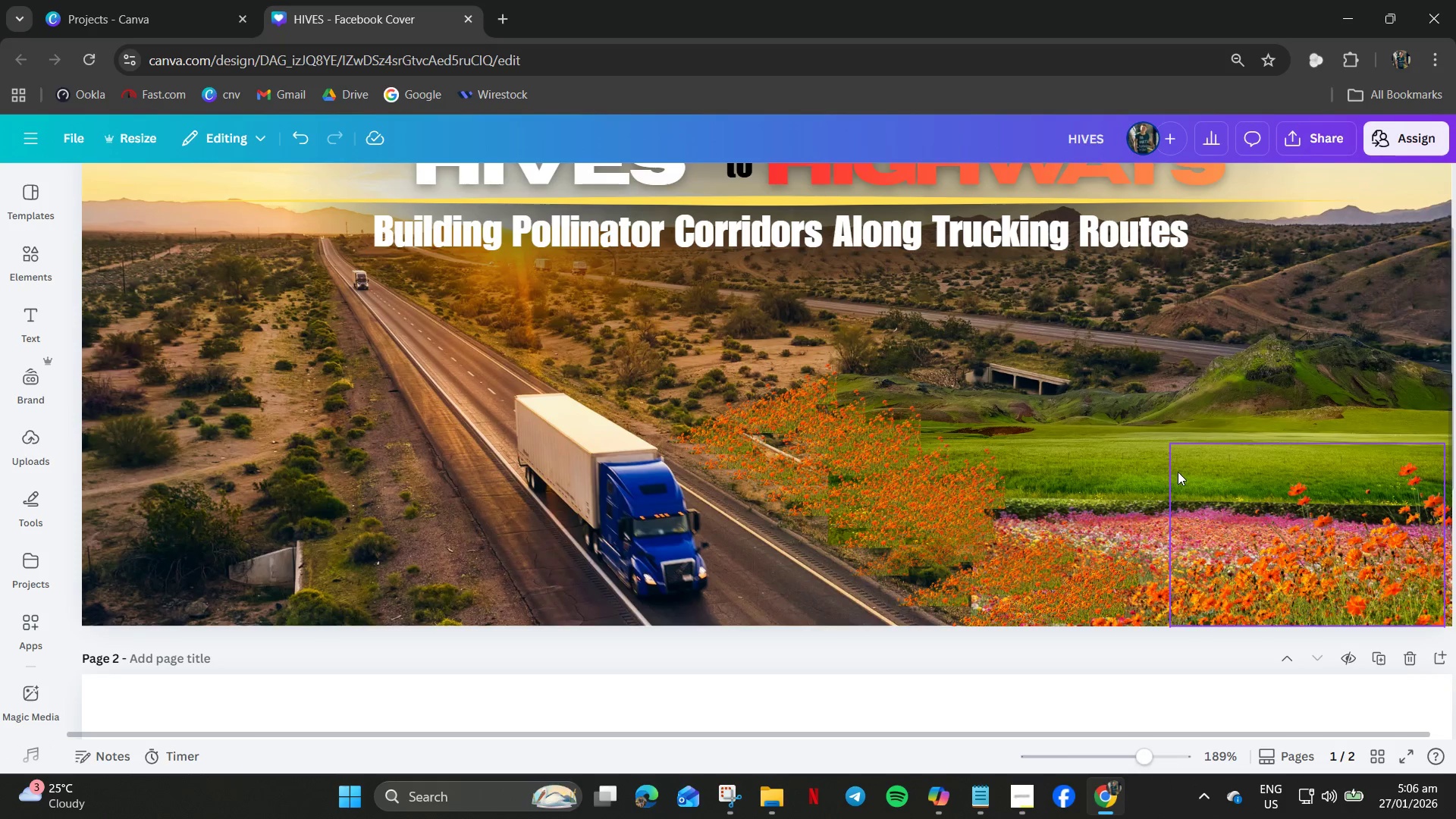 
left_click([1155, 456])
 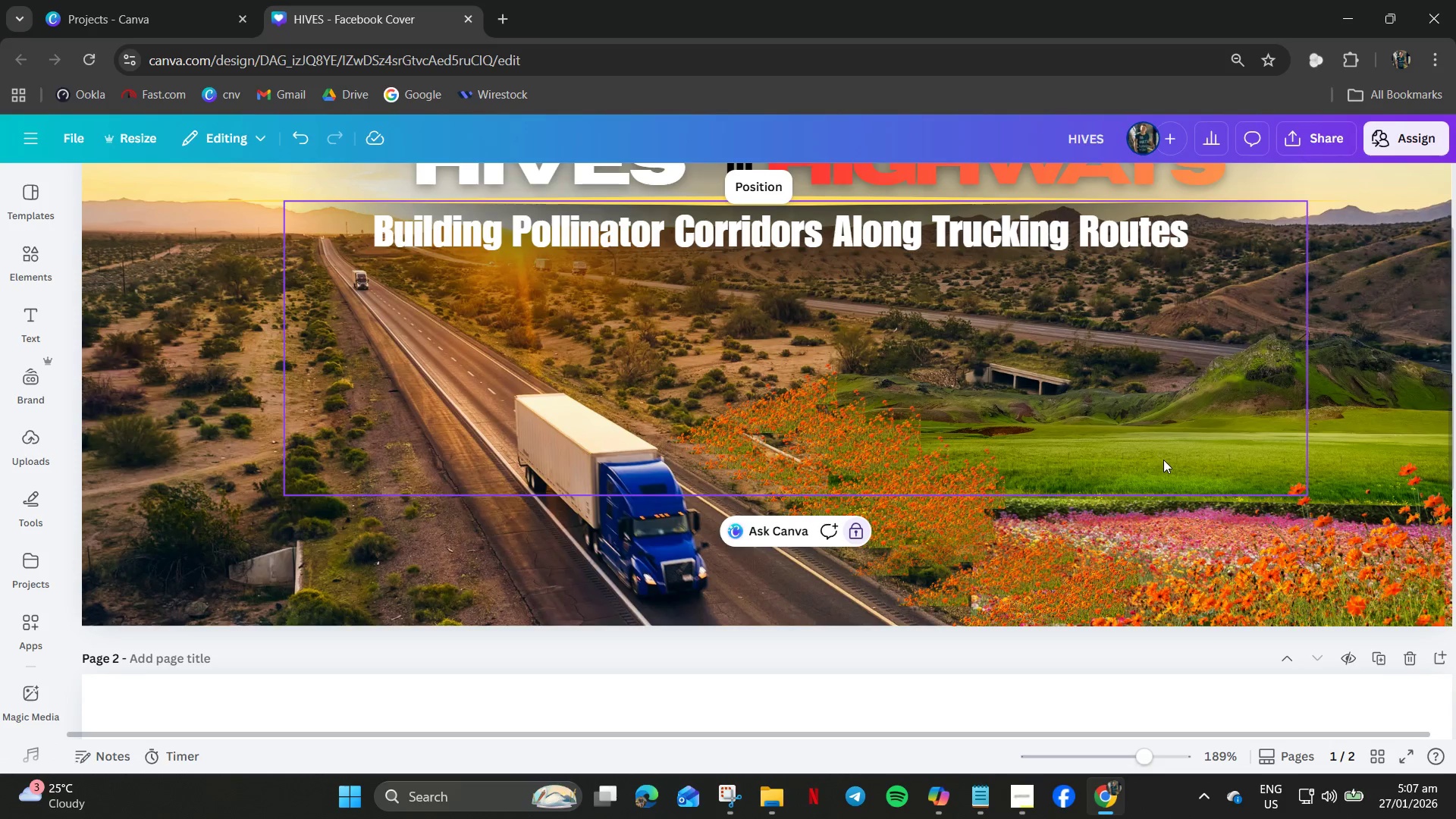 
right_click([1163, 460])
 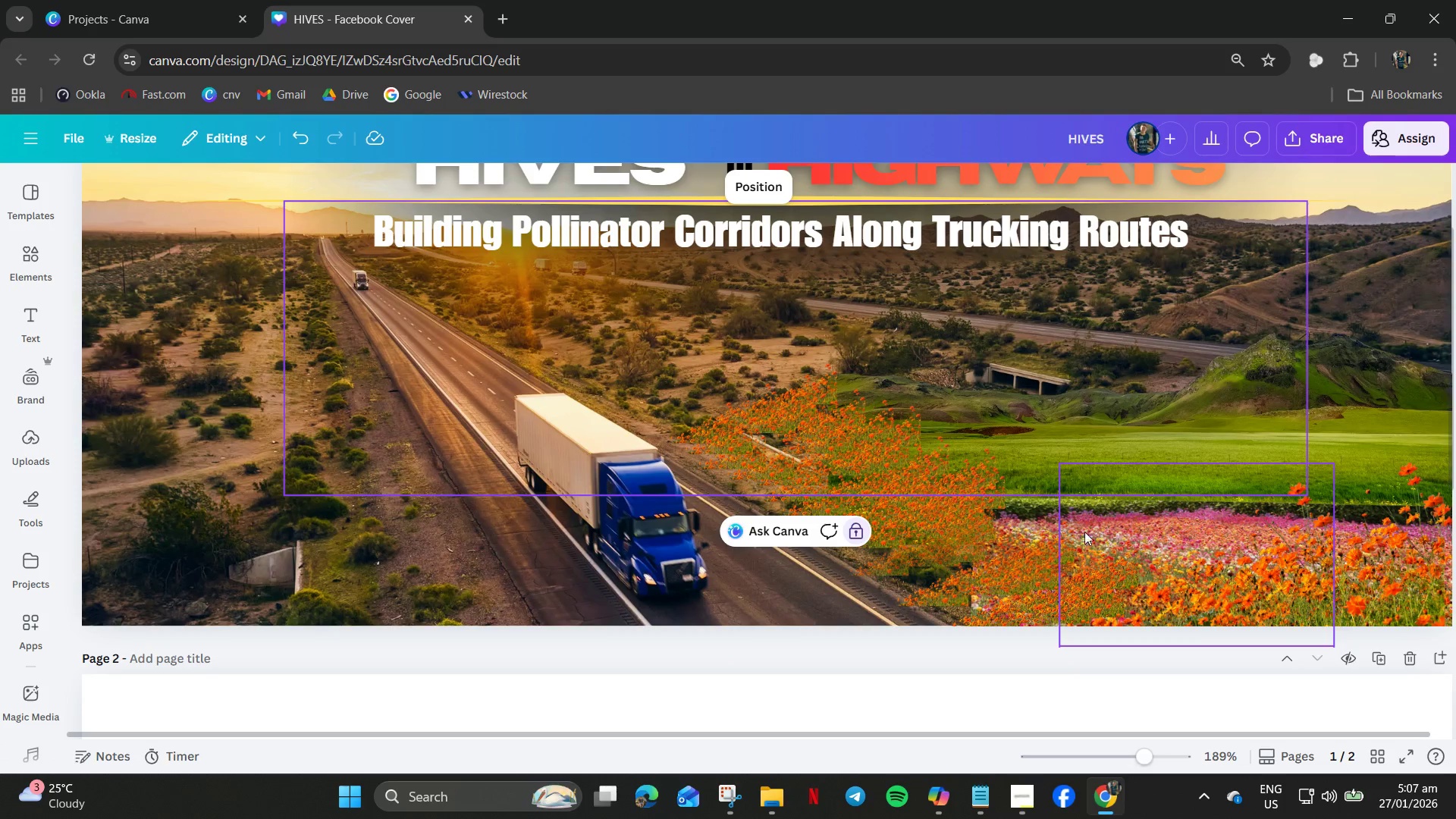 
wait(5.56)
 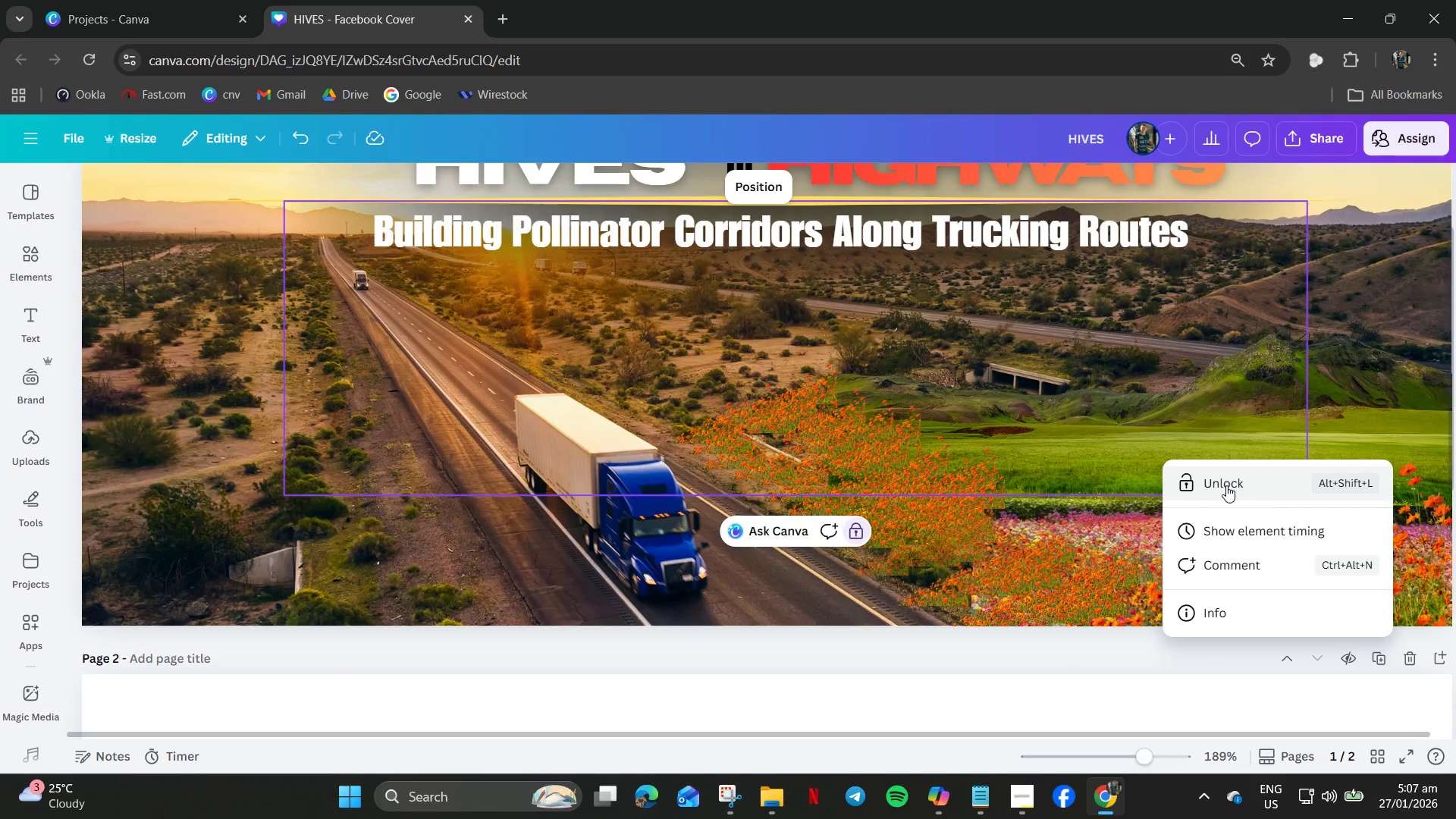 
right_click([1194, 423])
 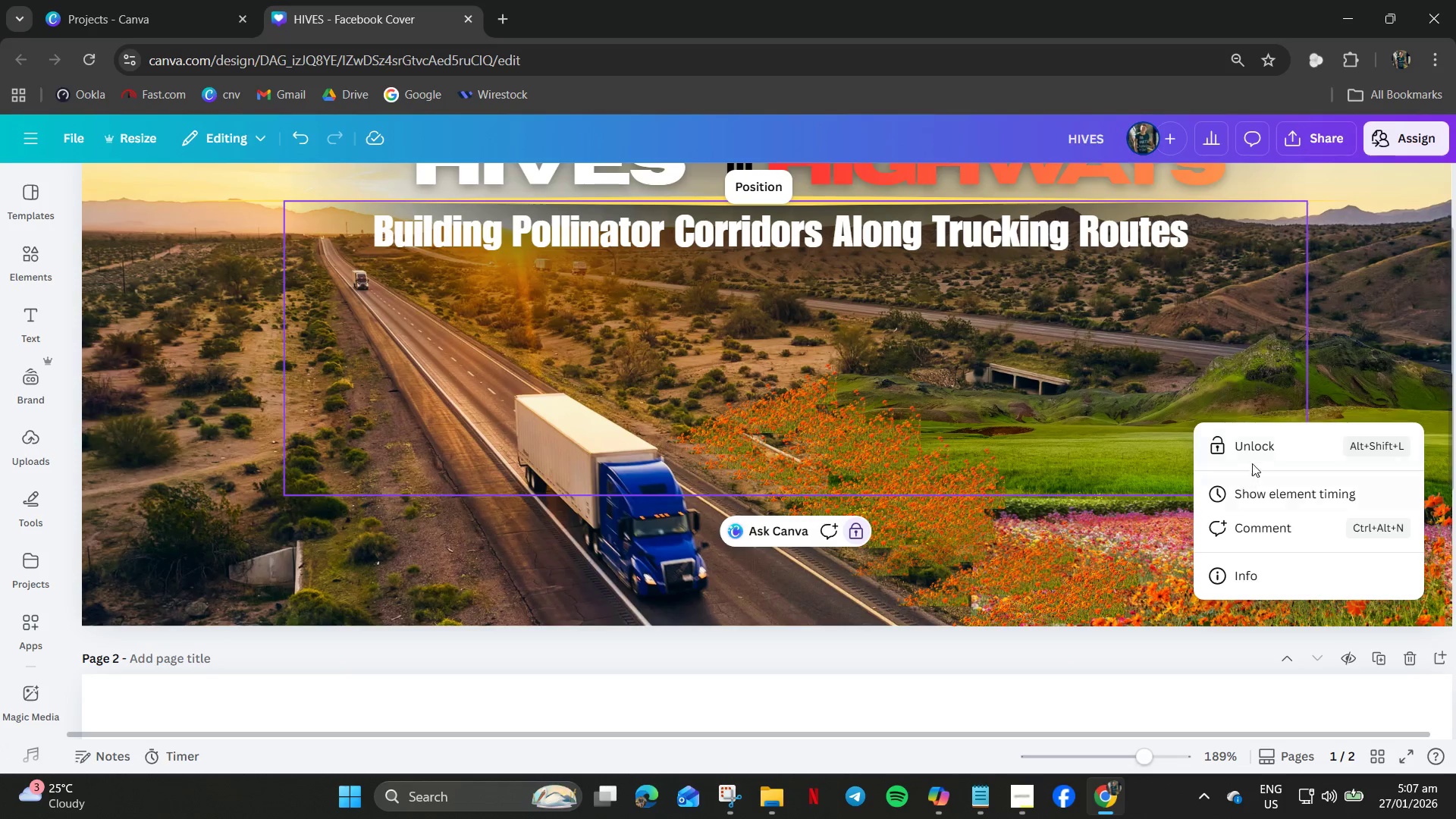 
left_click([1253, 460])
 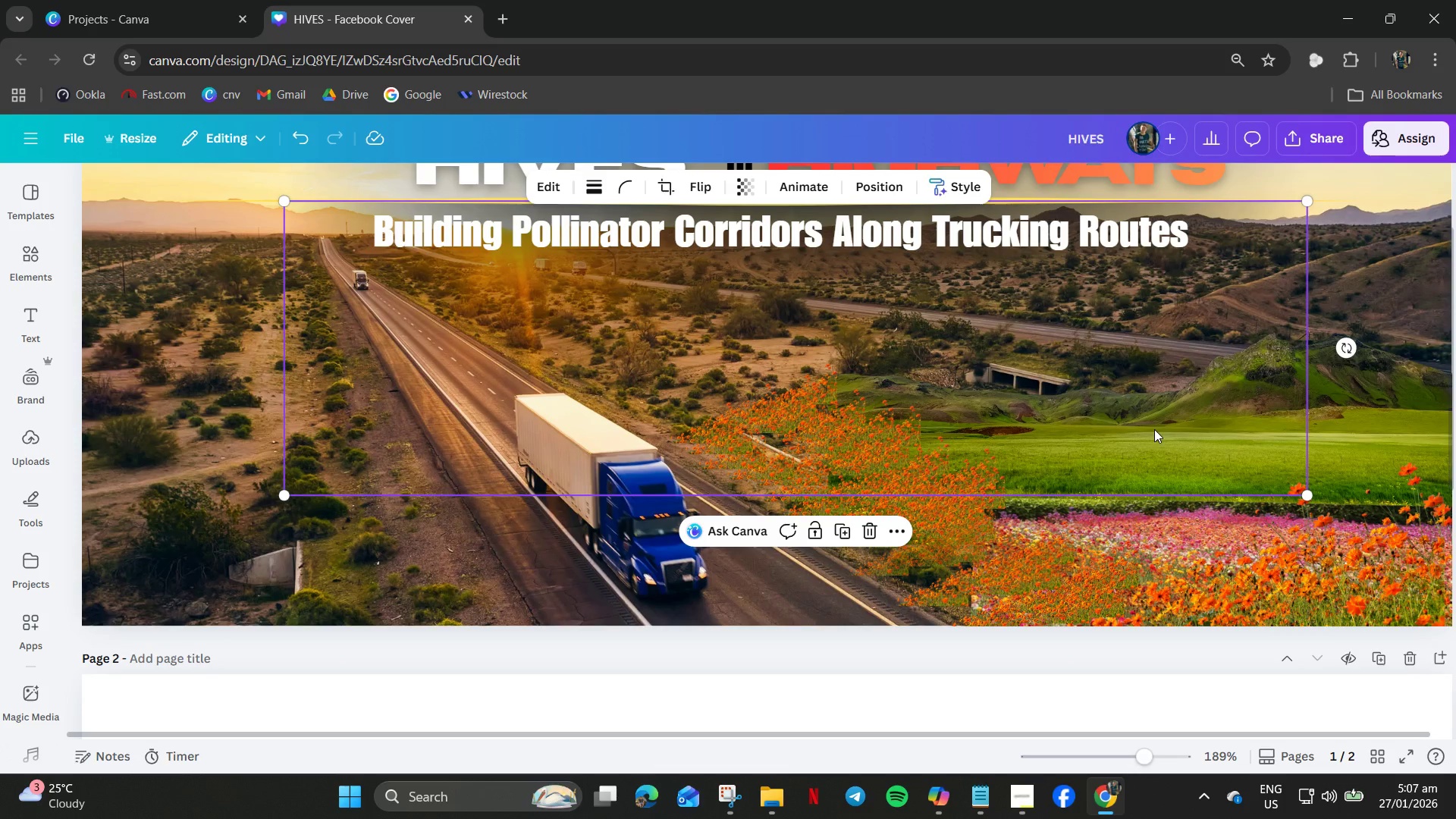 
key(Delete)
 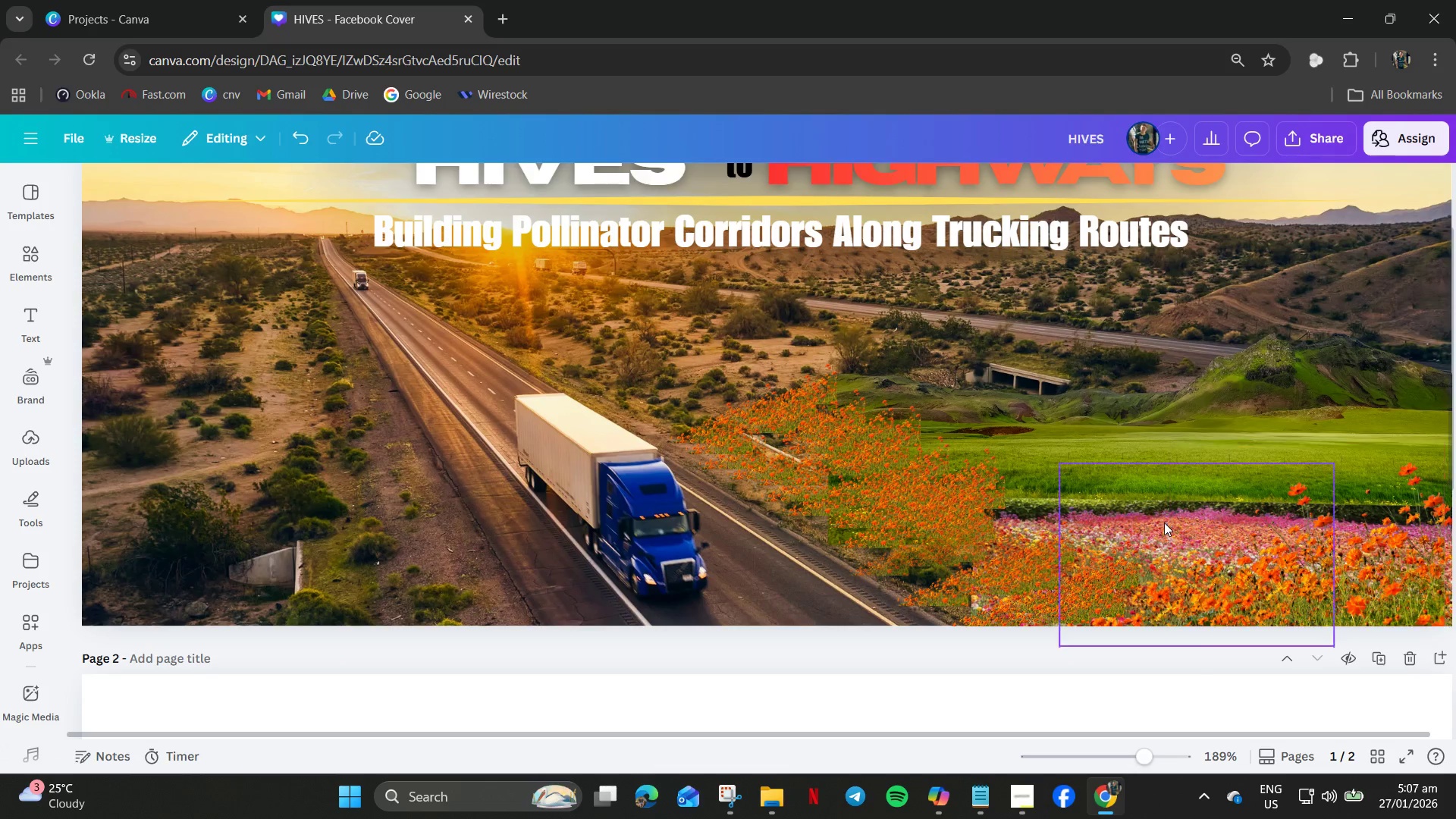 
double_click([1164, 522])
 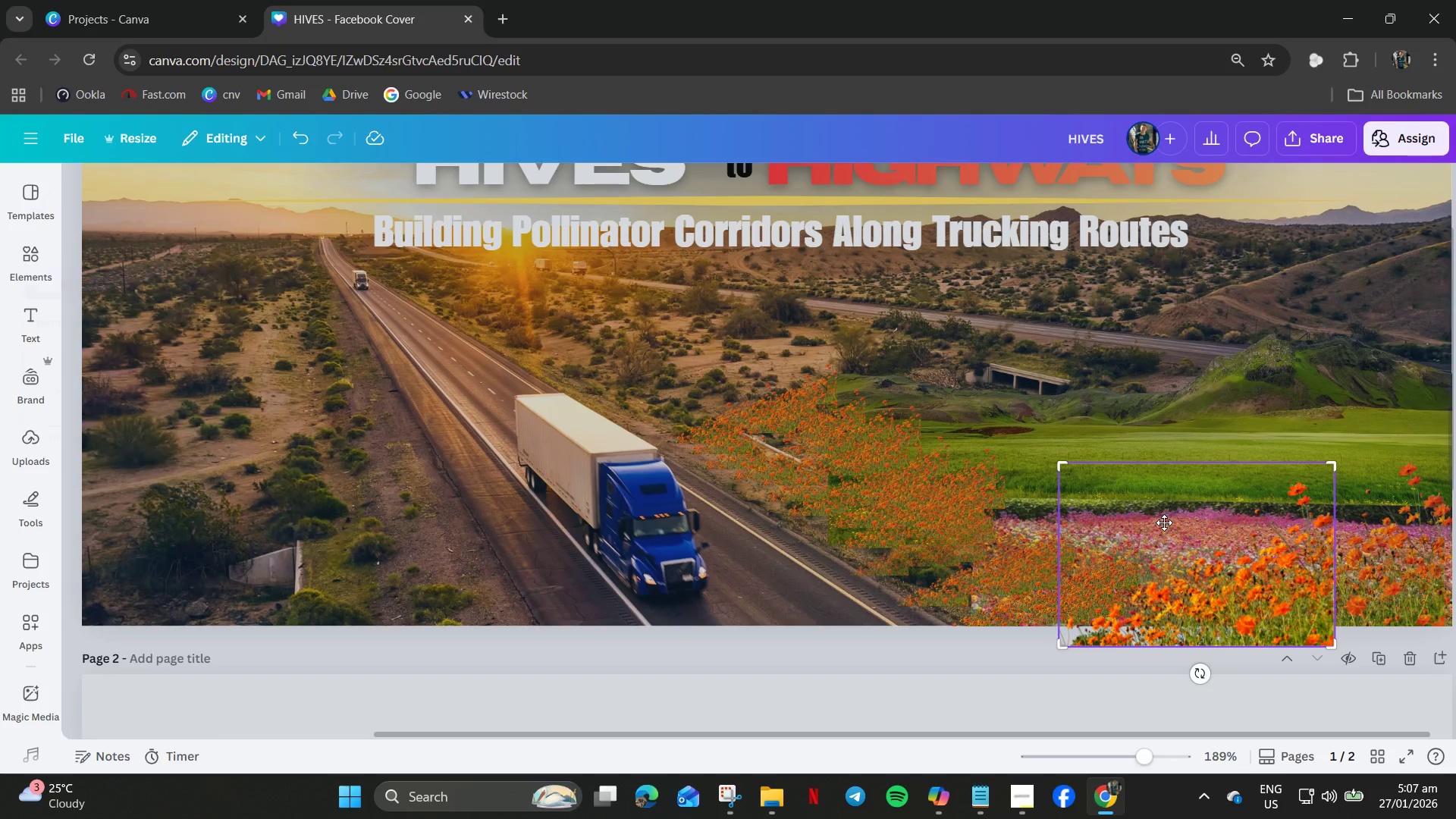 
left_click_drag(start_coordinate=[1164, 522], to_coordinate=[1119, 512])
 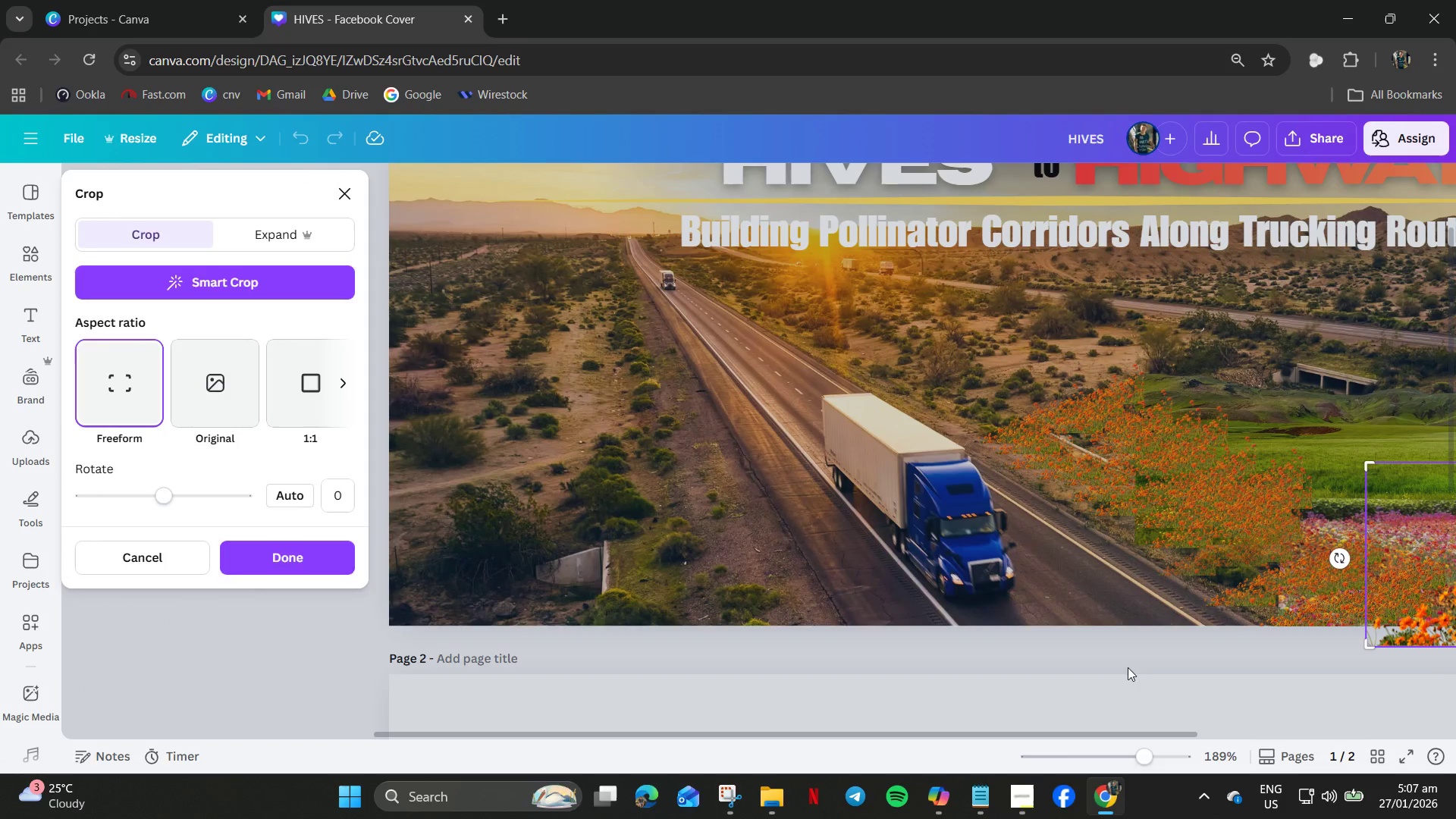 
left_click([1149, 669])
 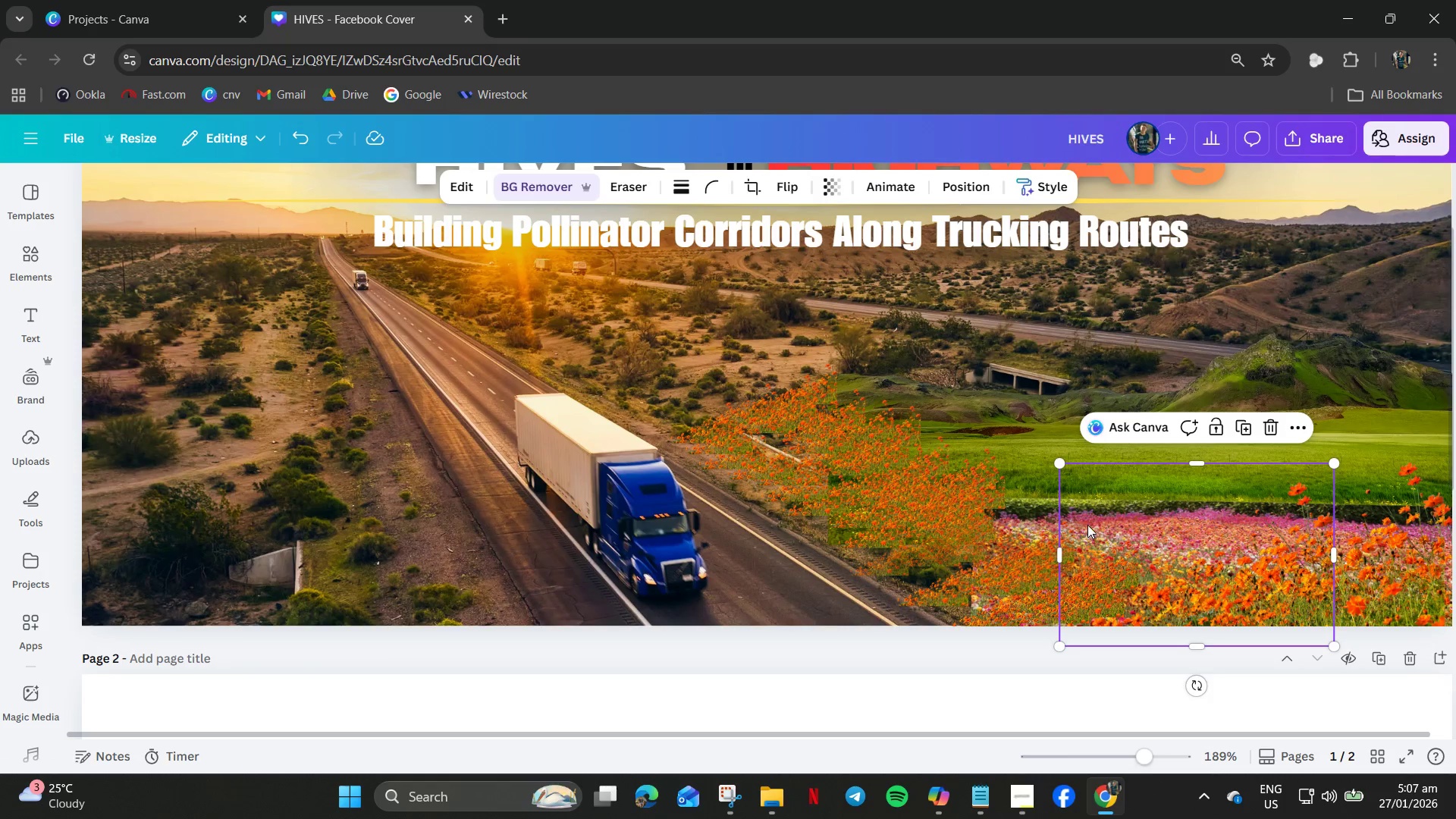 
left_click([1085, 522])
 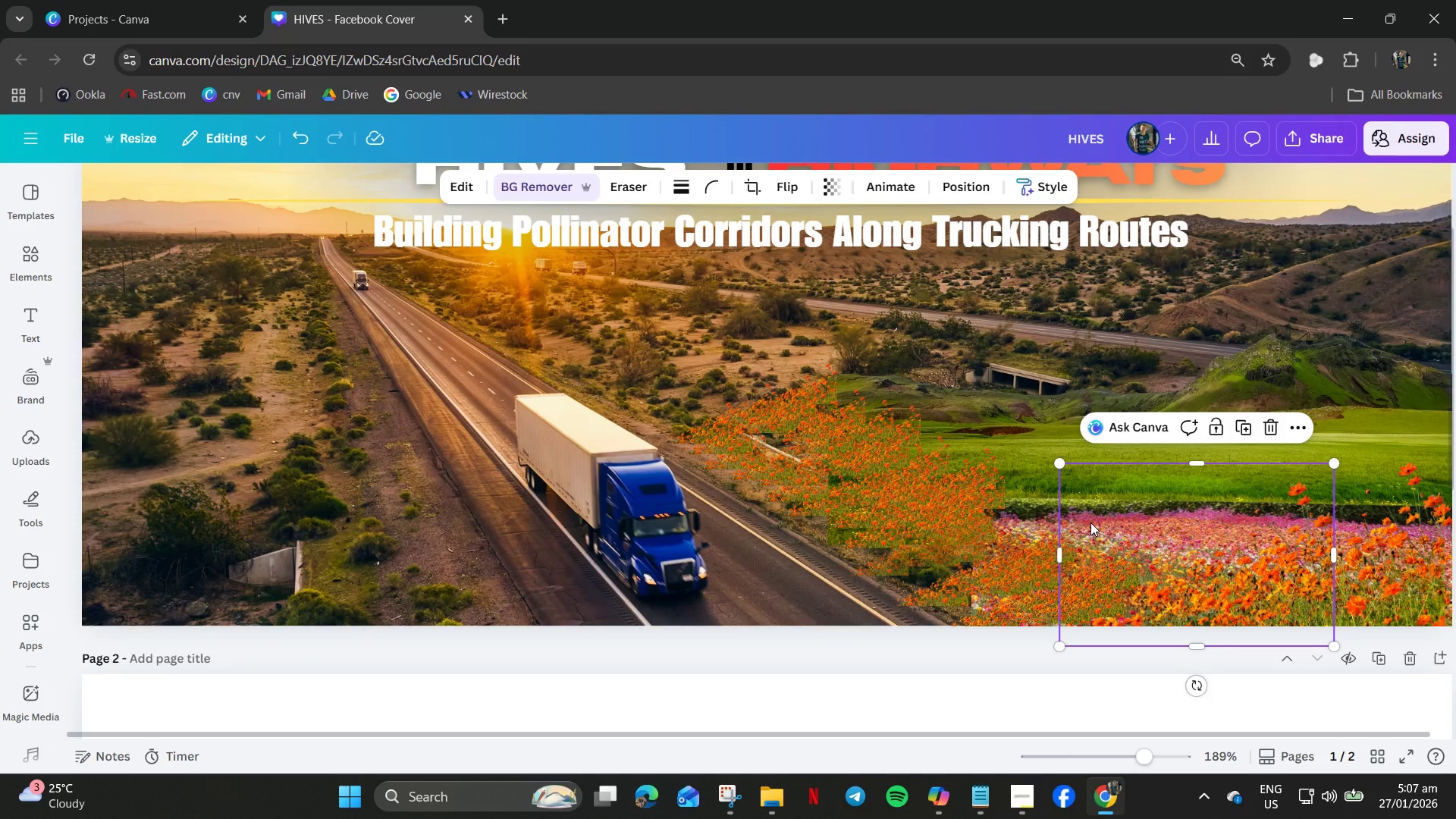 
left_click_drag(start_coordinate=[1090, 522], to_coordinate=[995, 531])
 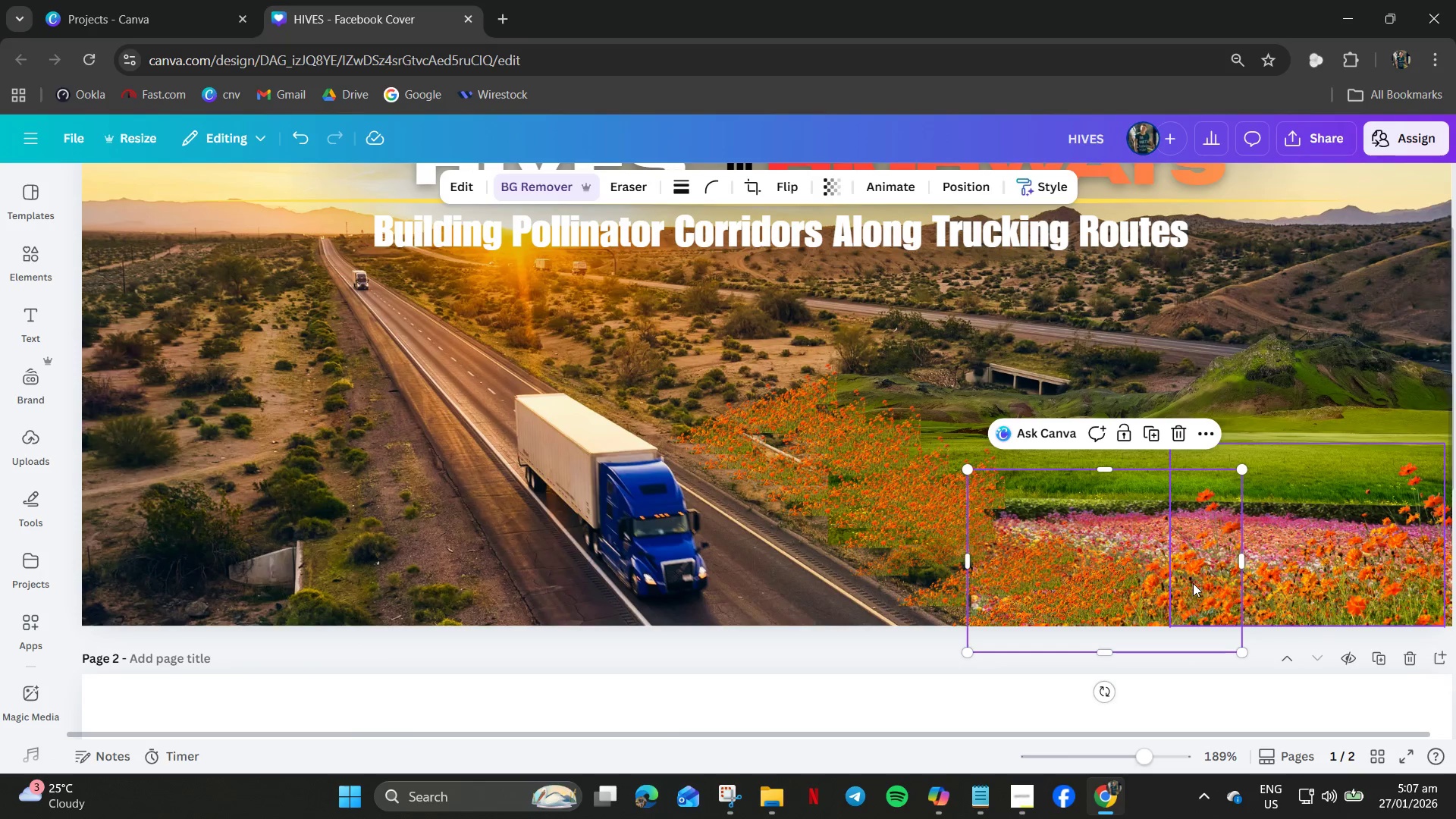 
left_click_drag(start_coordinate=[1198, 585], to_coordinate=[1173, 554])
 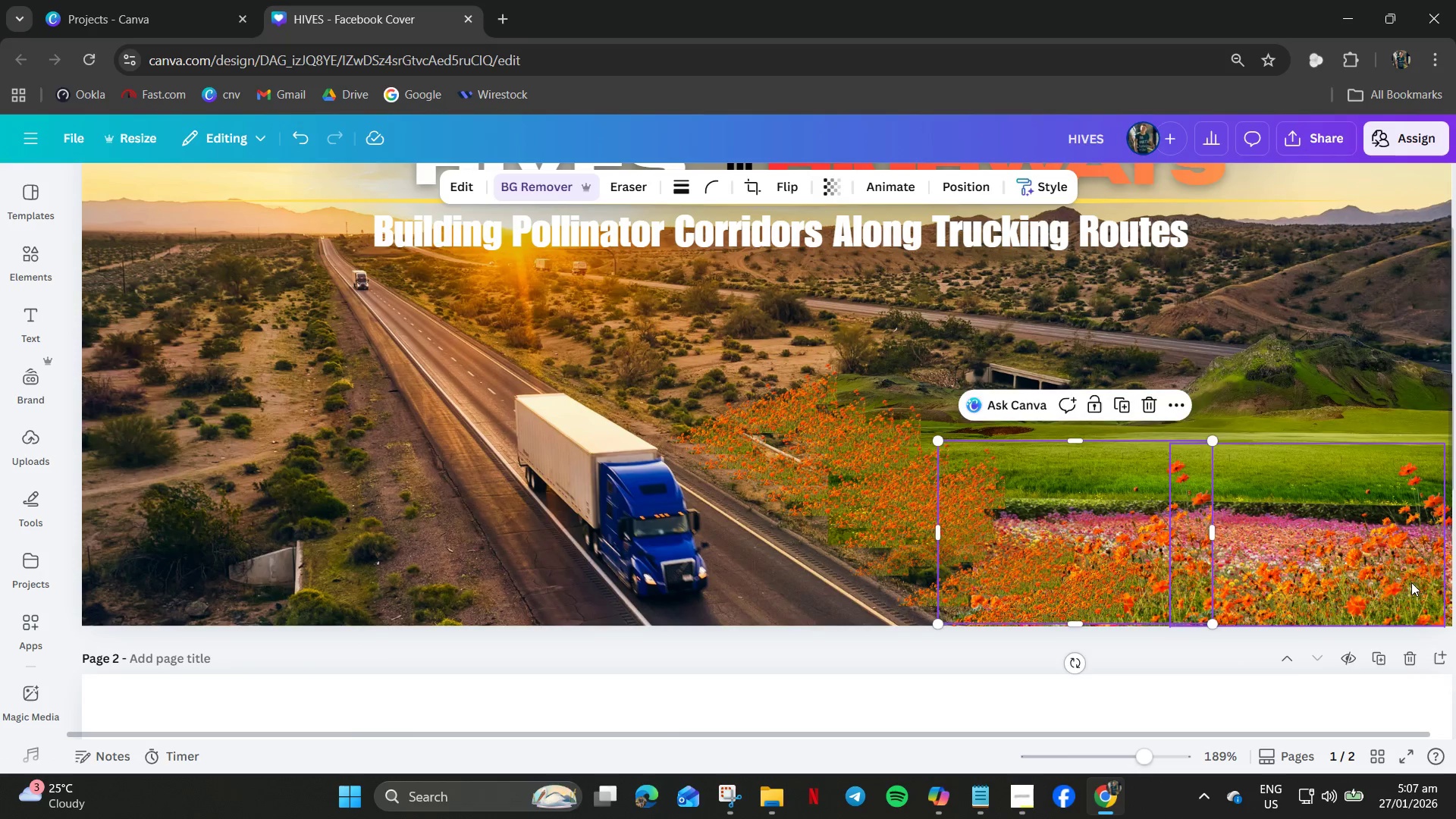 
left_click([1411, 582])
 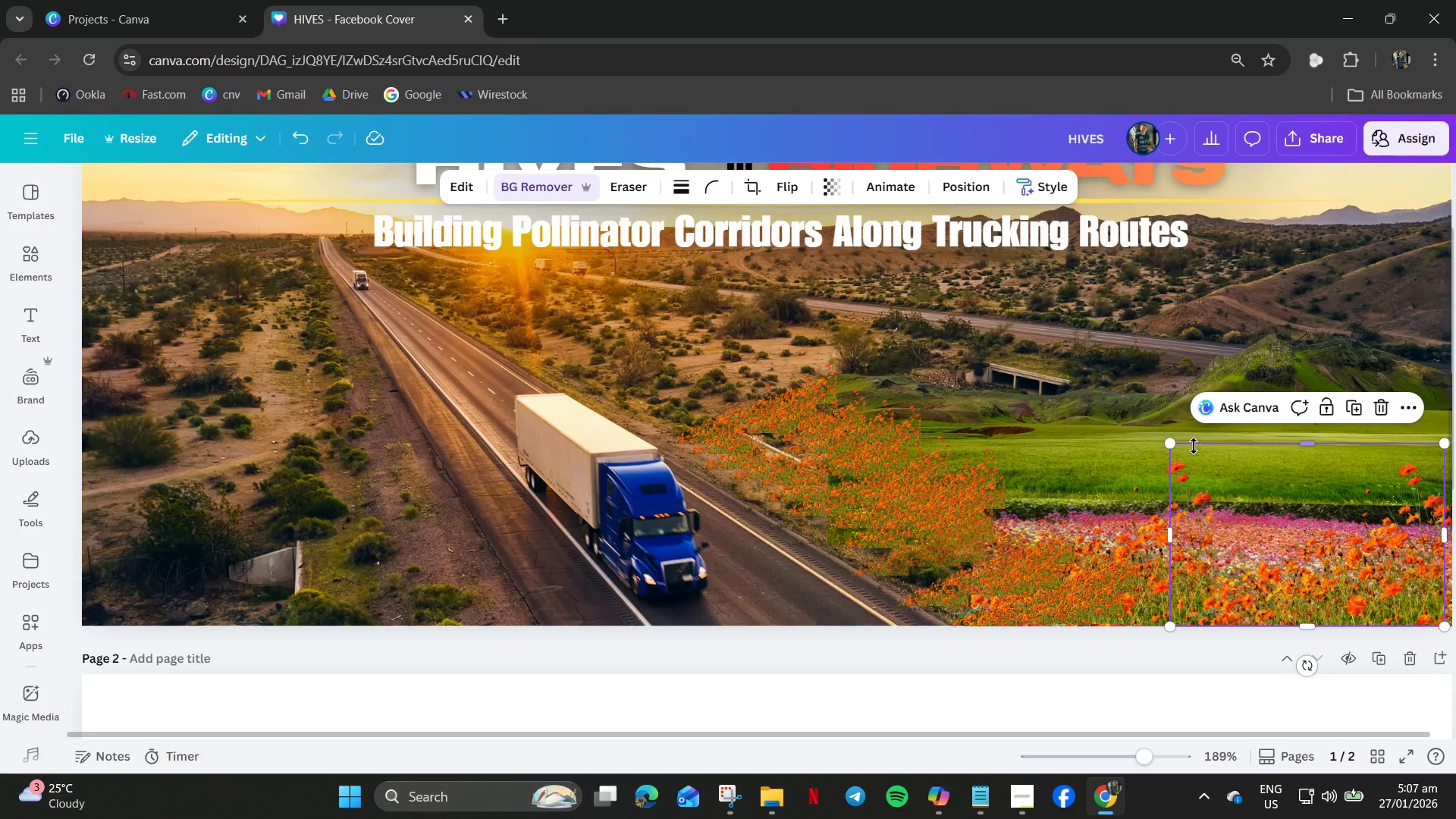 
left_click_drag(start_coordinate=[1171, 444], to_coordinate=[1136, 422])
 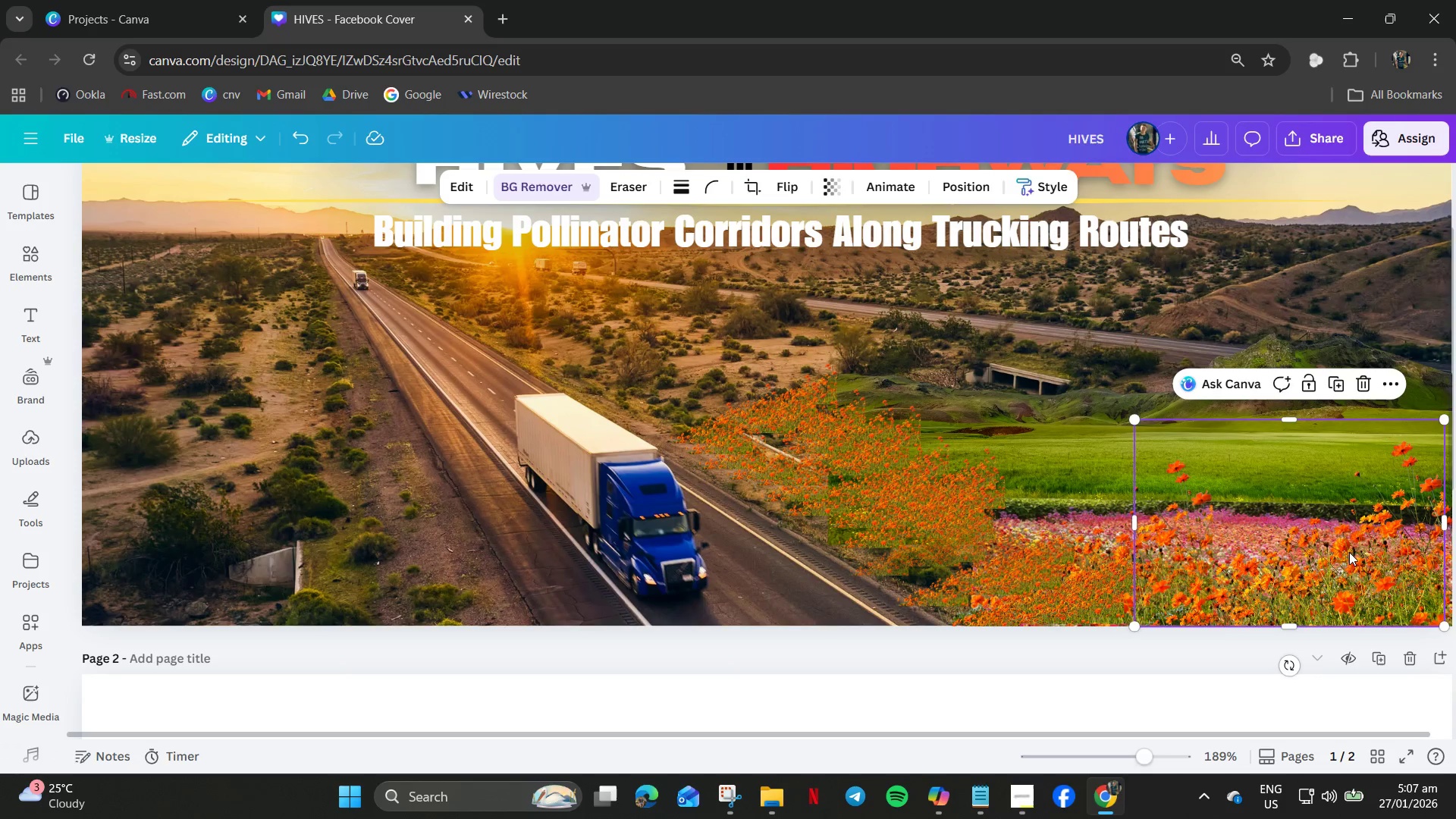 
left_click_drag(start_coordinate=[1351, 553], to_coordinate=[1362, 549])
 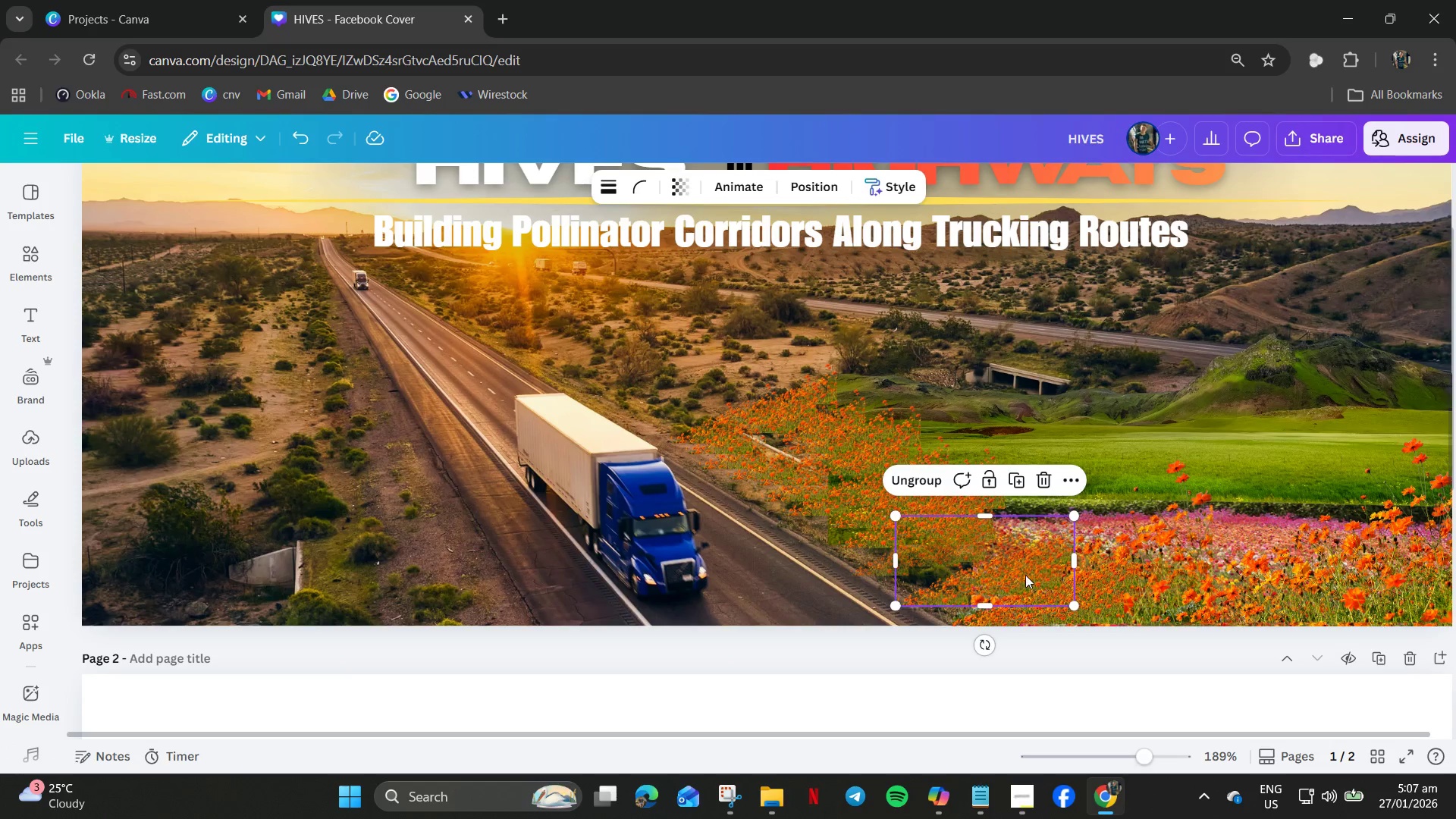 
left_click_drag(start_coordinate=[1005, 579], to_coordinate=[995, 561])
 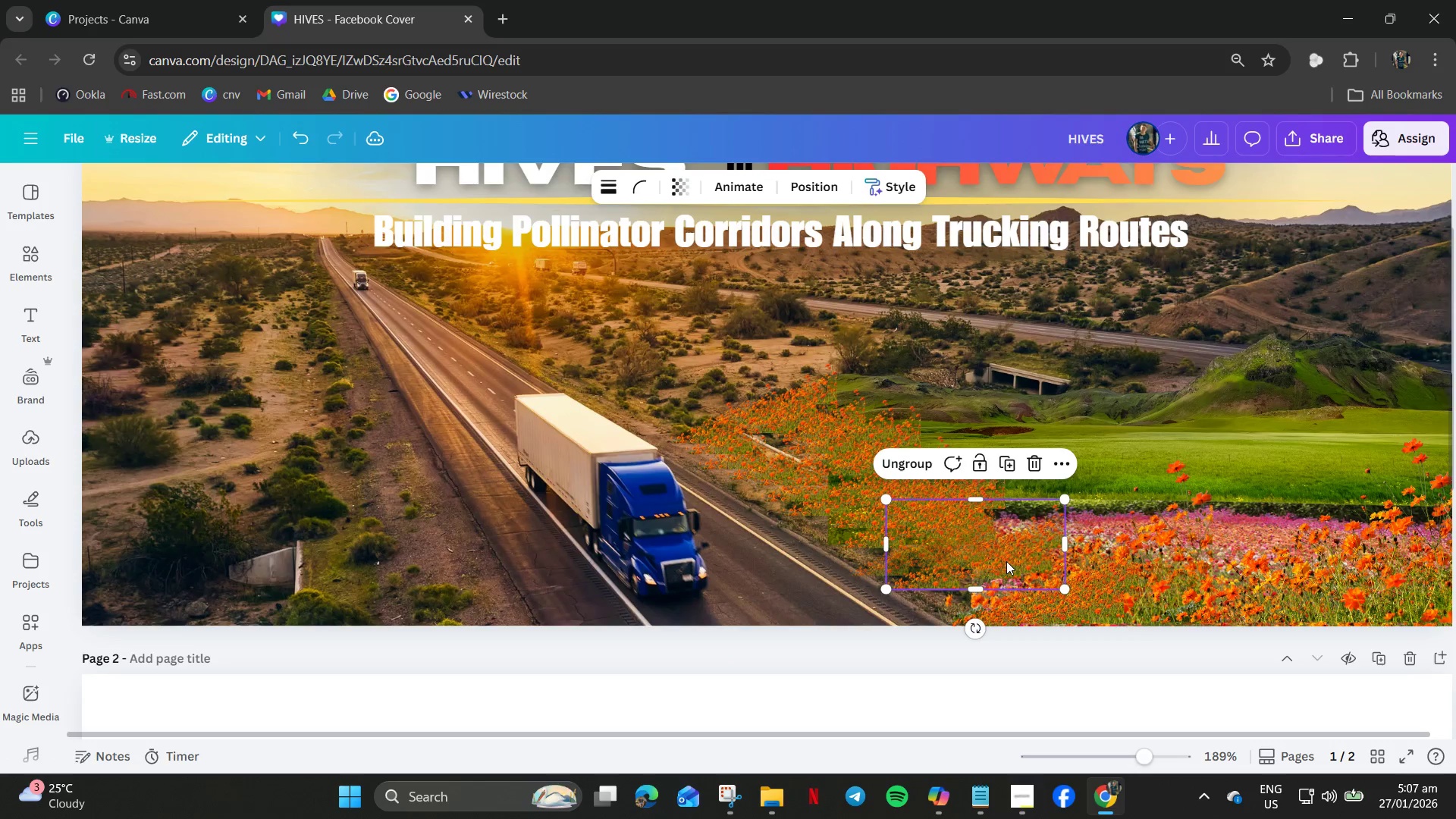 
scroll: coordinate [1008, 561], scroll_direction: up, amount: 3.0
 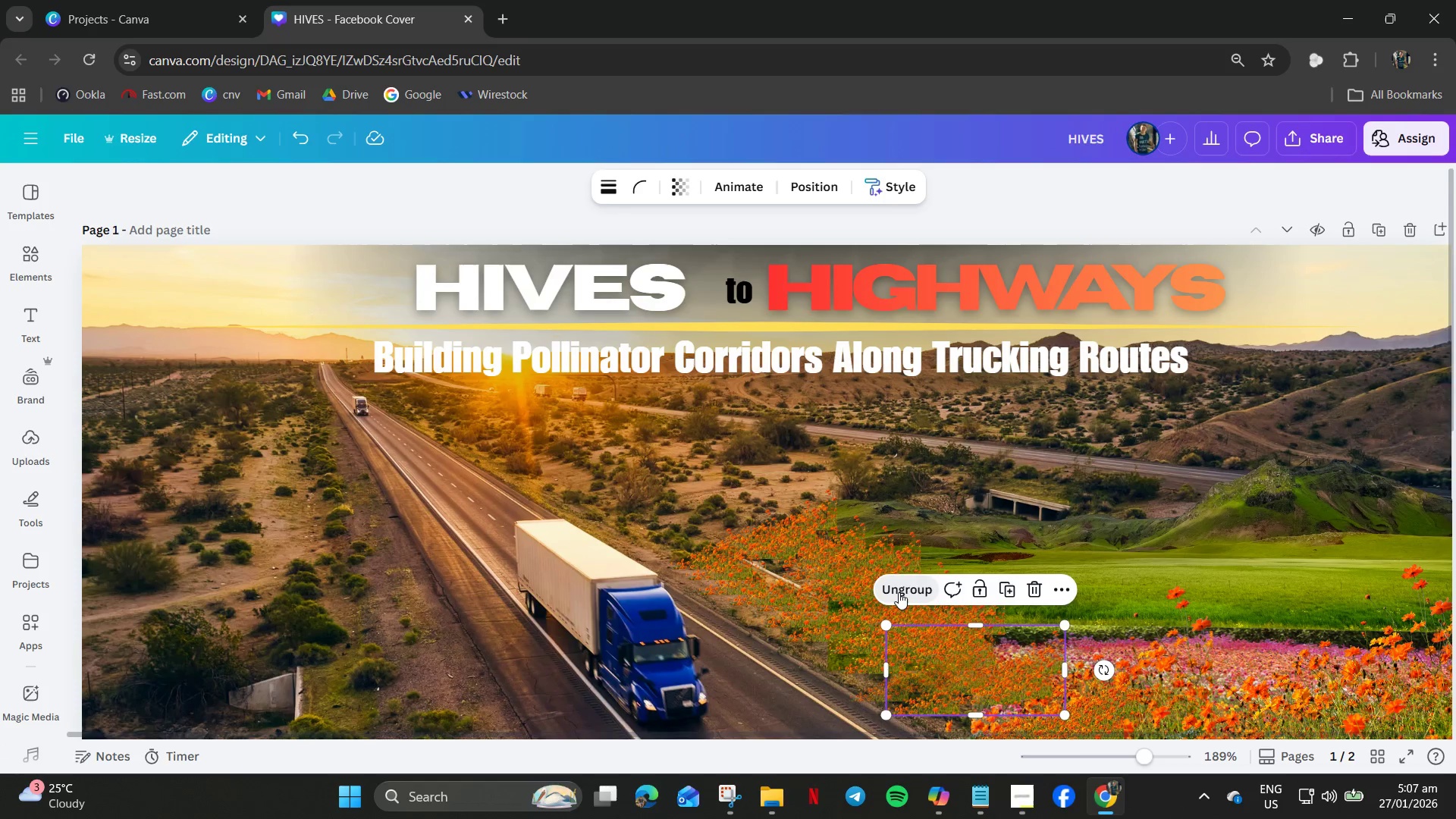 
scroll: coordinate [1021, 617], scroll_direction: down, amount: 1.0
 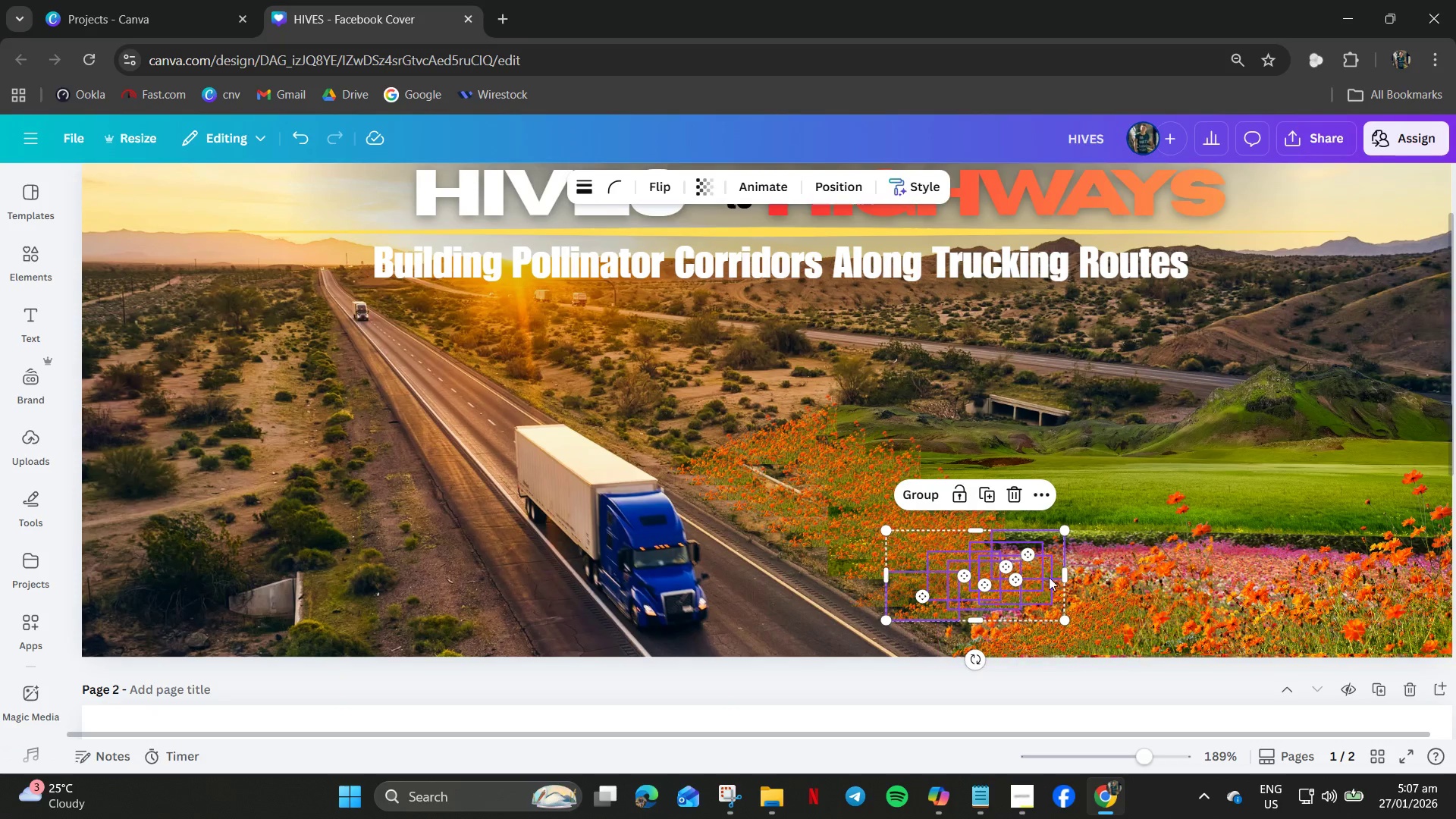 
scroll: coordinate [1049, 577], scroll_direction: up, amount: 4.0
 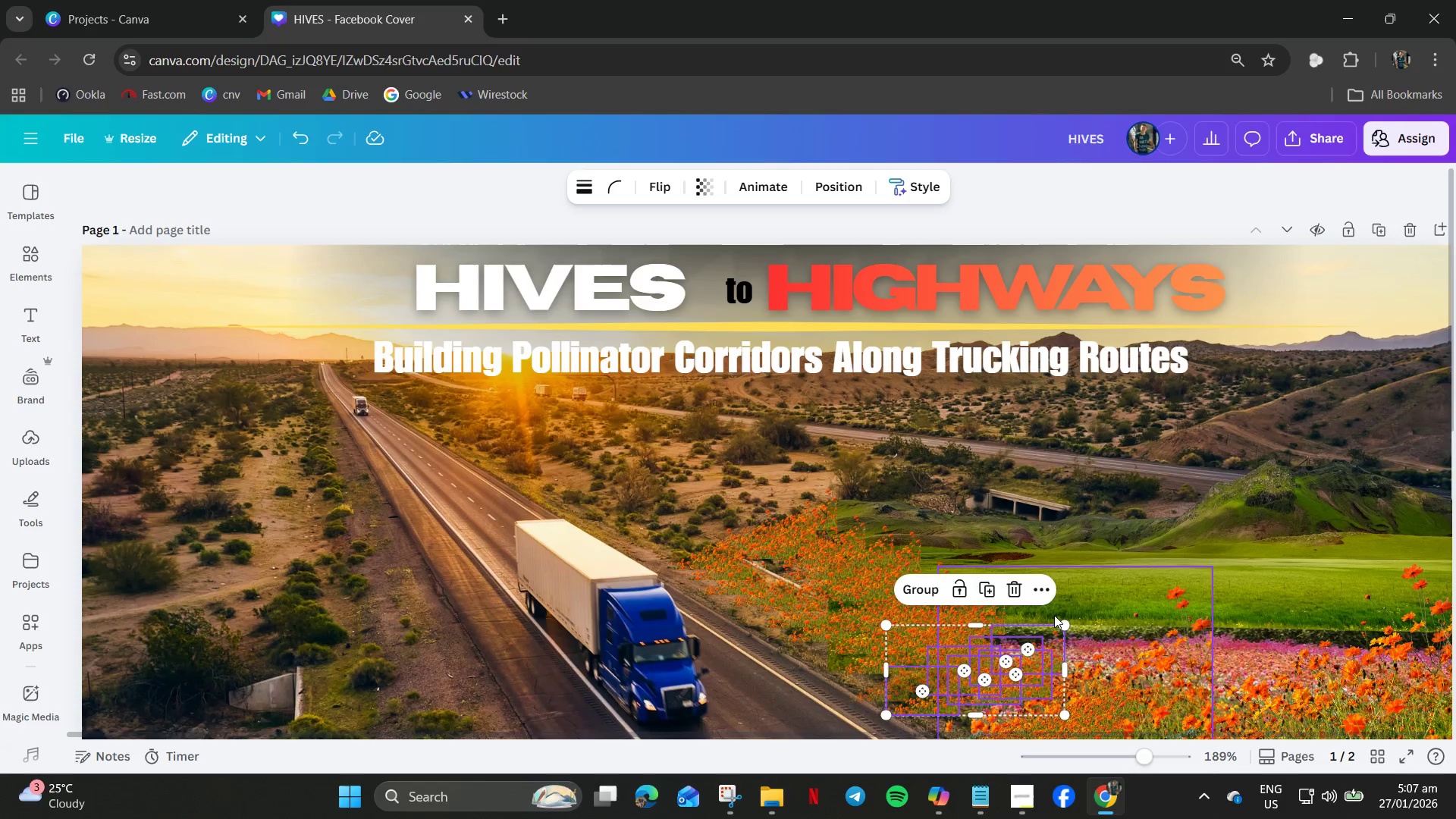 
scroll: coordinate [1043, 639], scroll_direction: down, amount: 3.0
 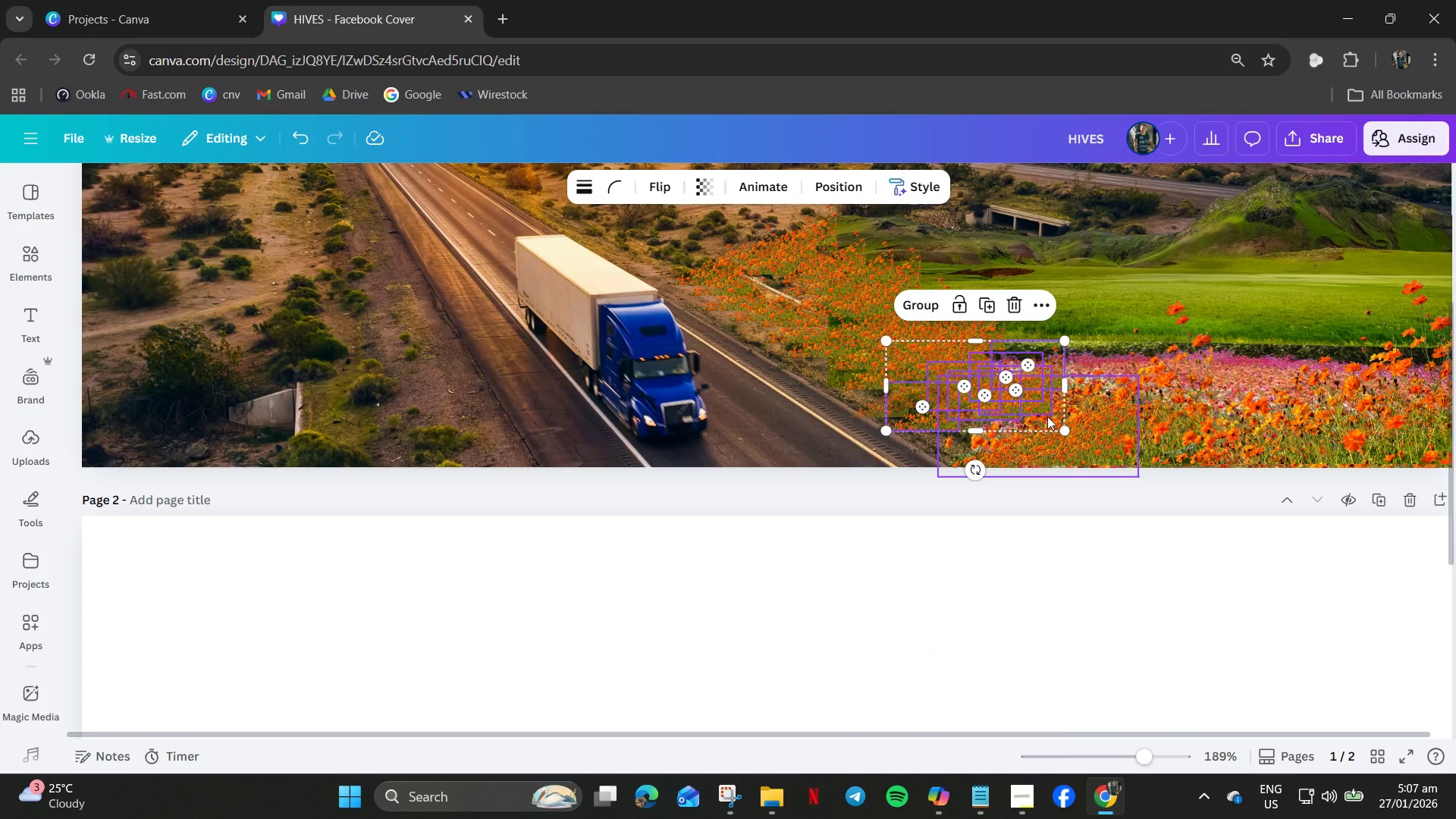 
hold_key(key=ControlLeft, duration=1.22)
scroll: coordinate [1059, 408], scroll_direction: up, amount: 9.0
 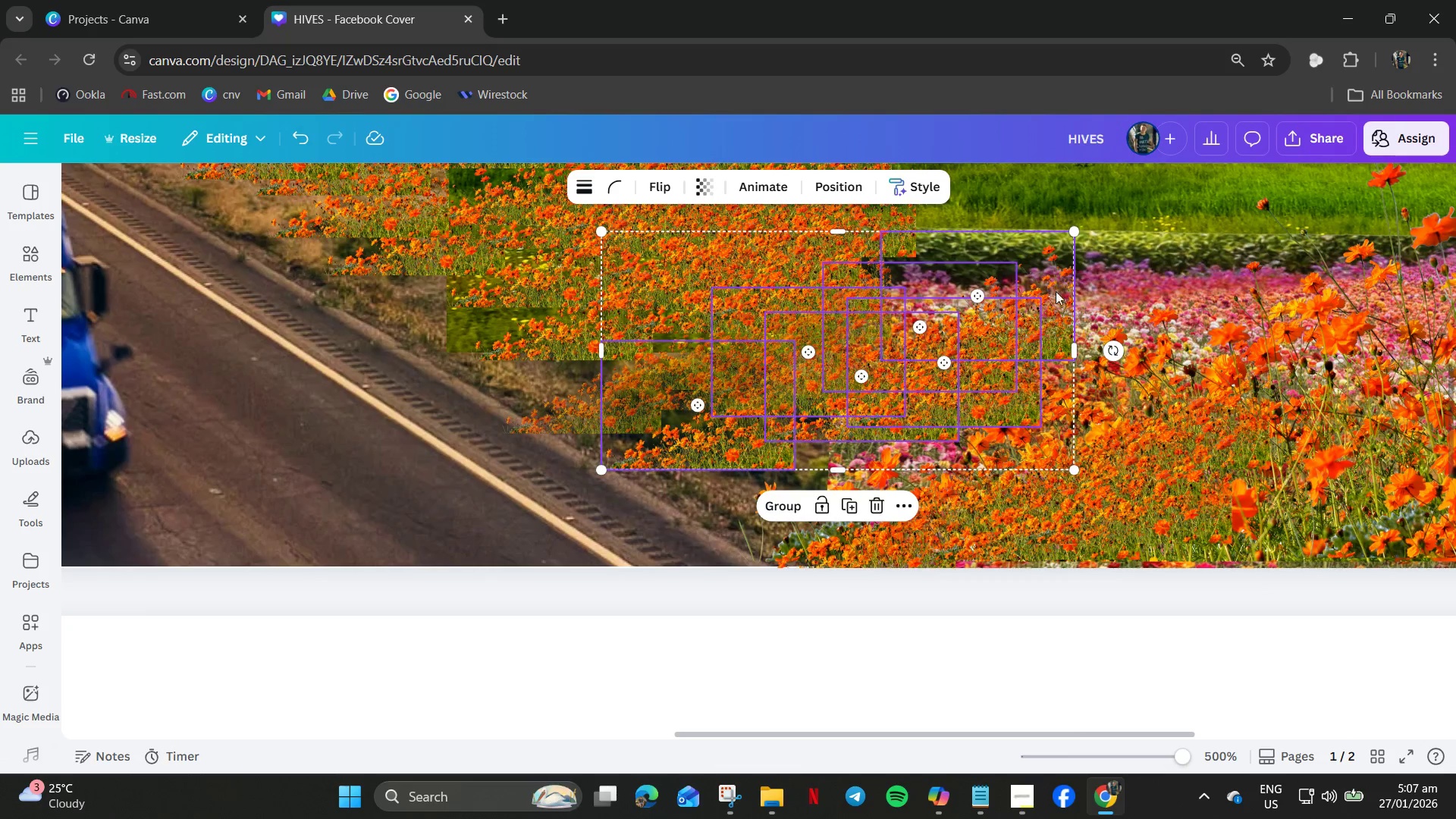 
left_click([1065, 264])
 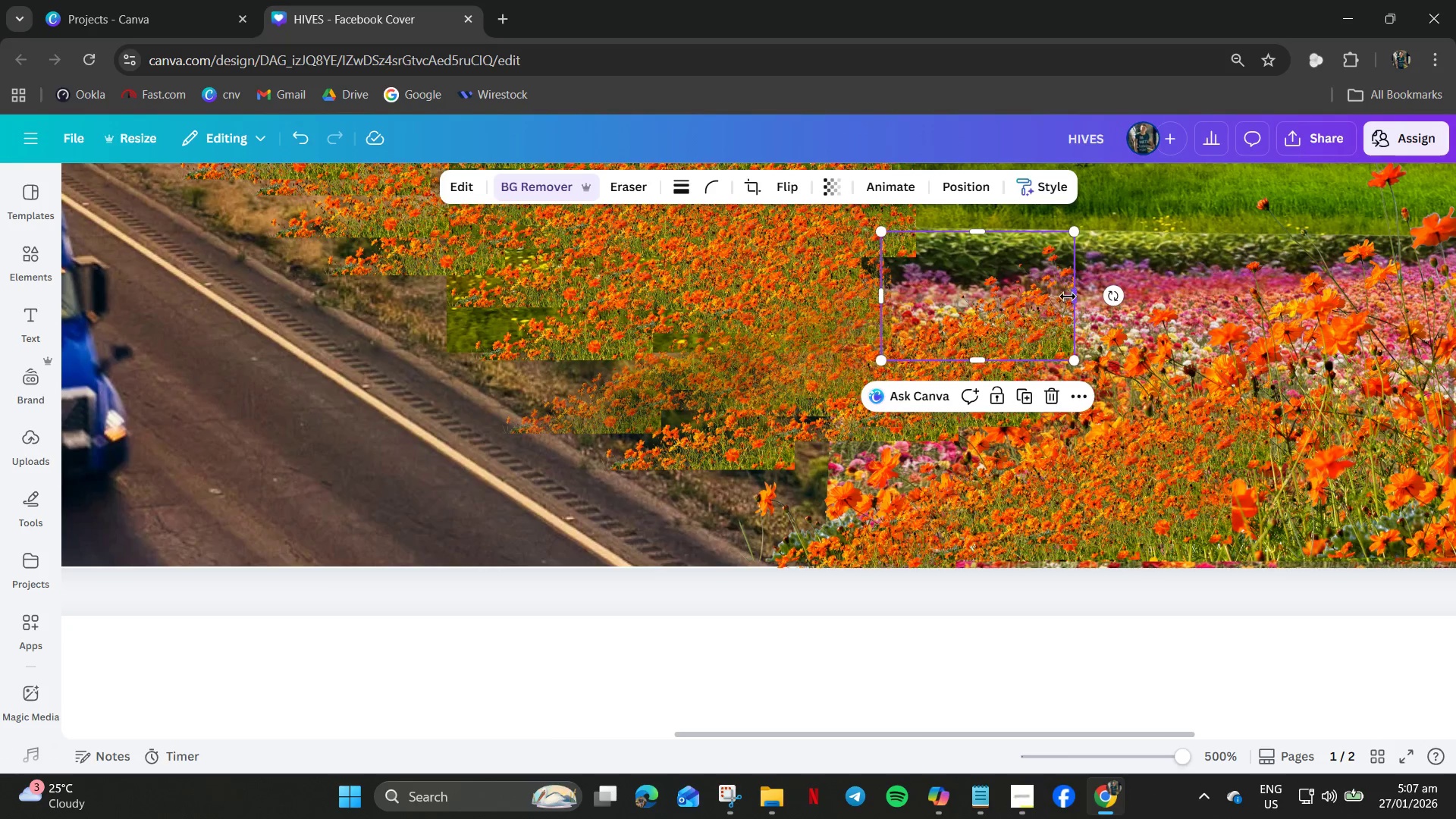 
key(Delete)
 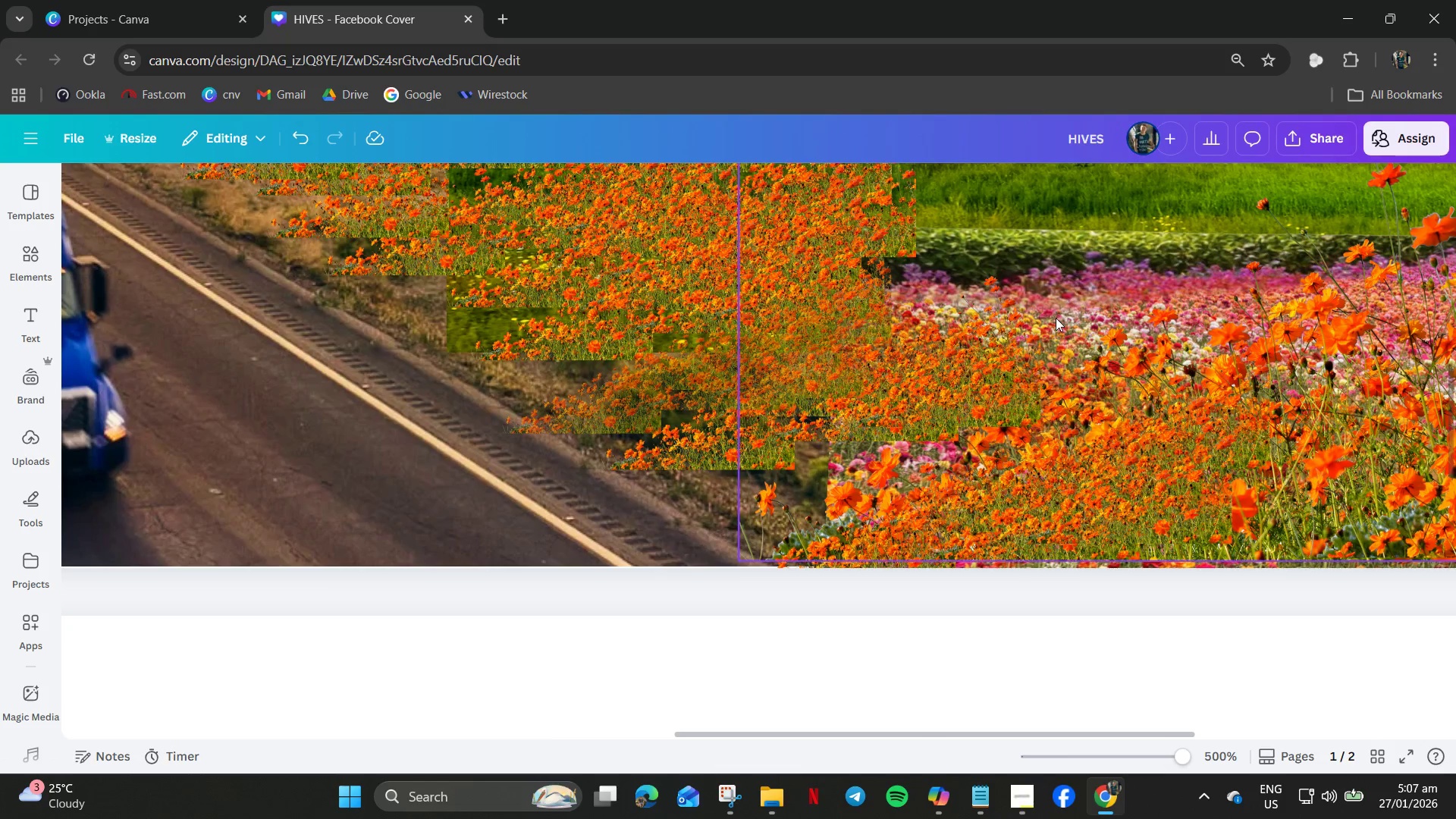 
left_click([1034, 347])
 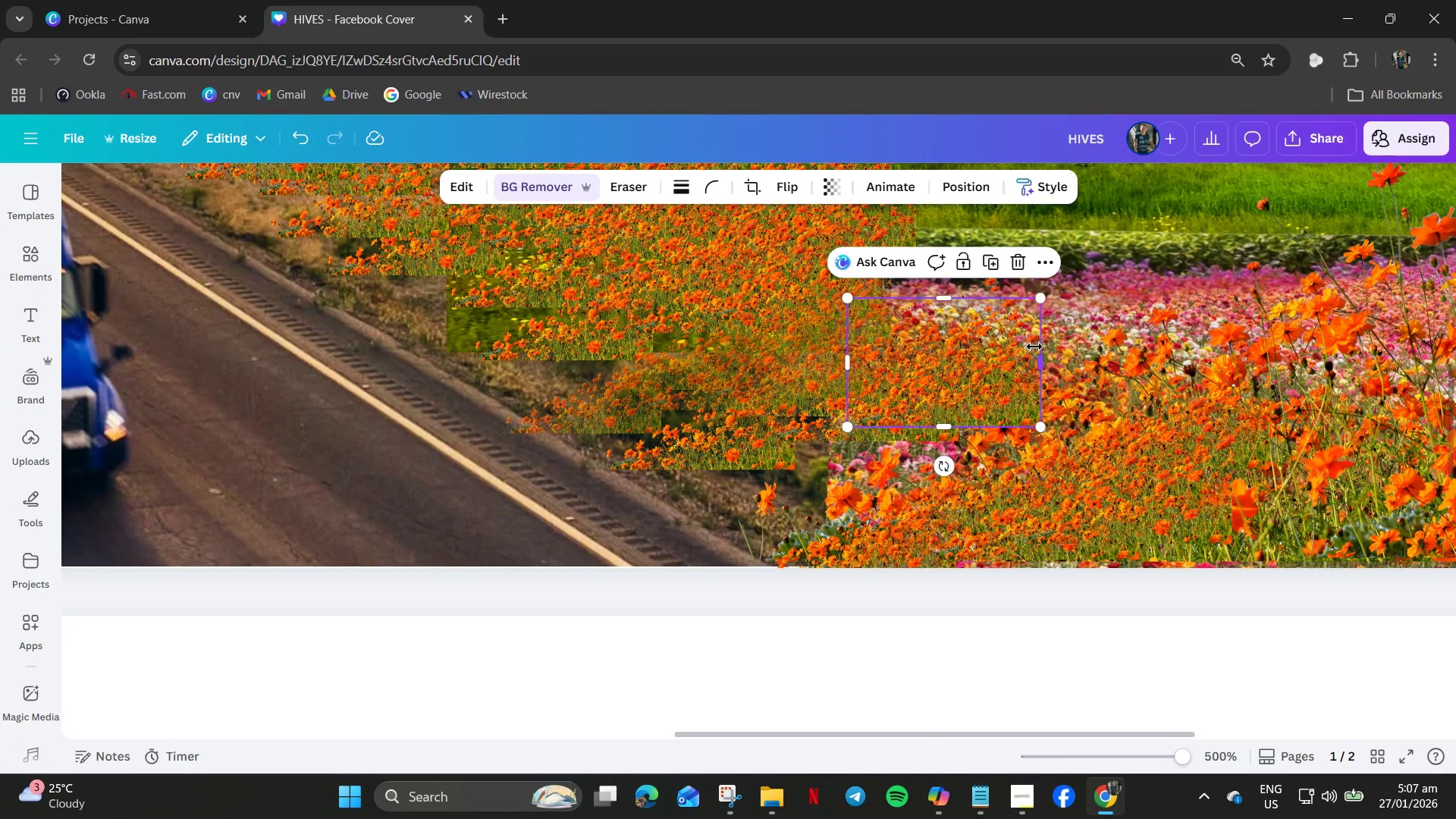 
key(Delete)
 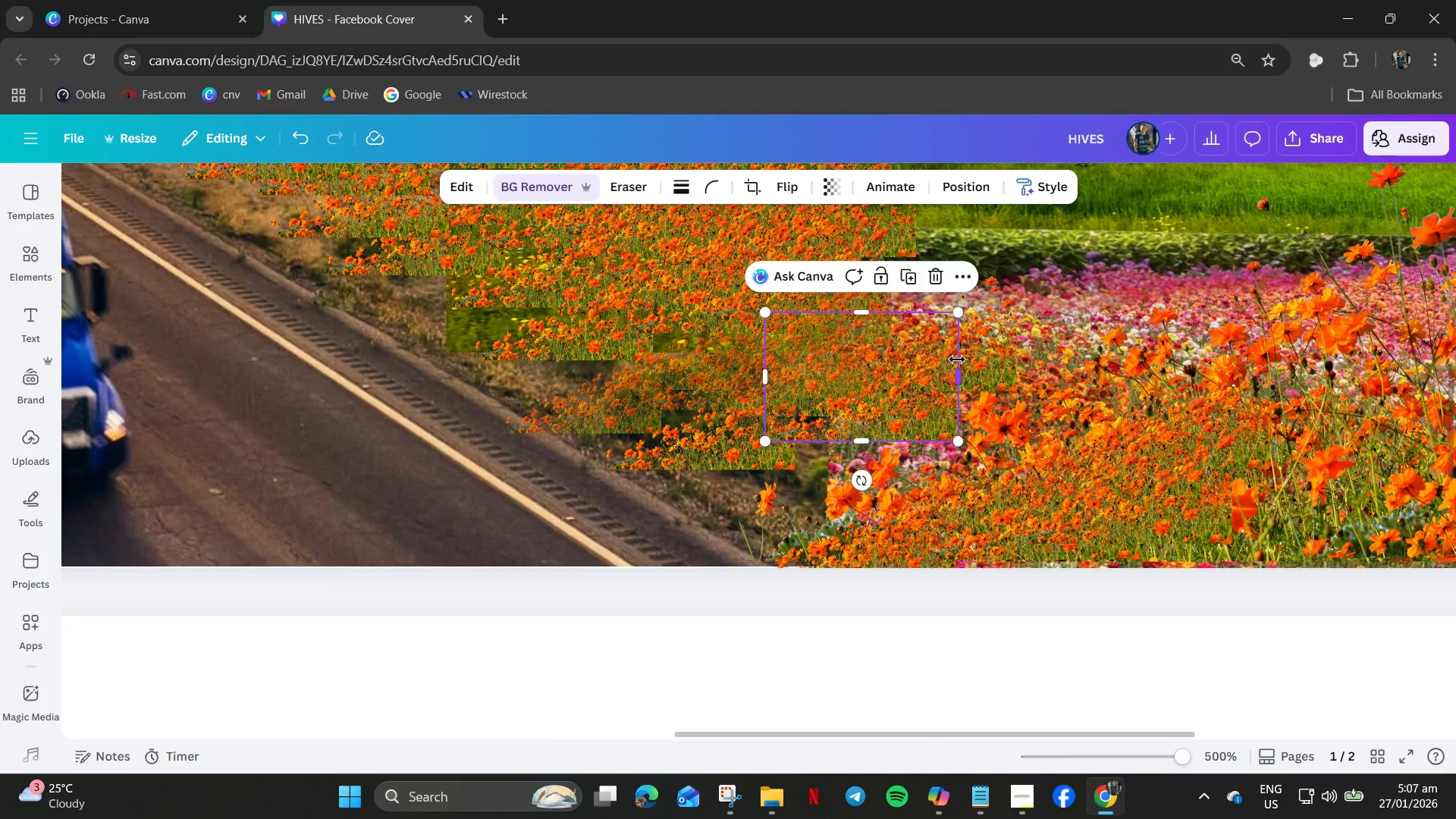 
key(Delete)
 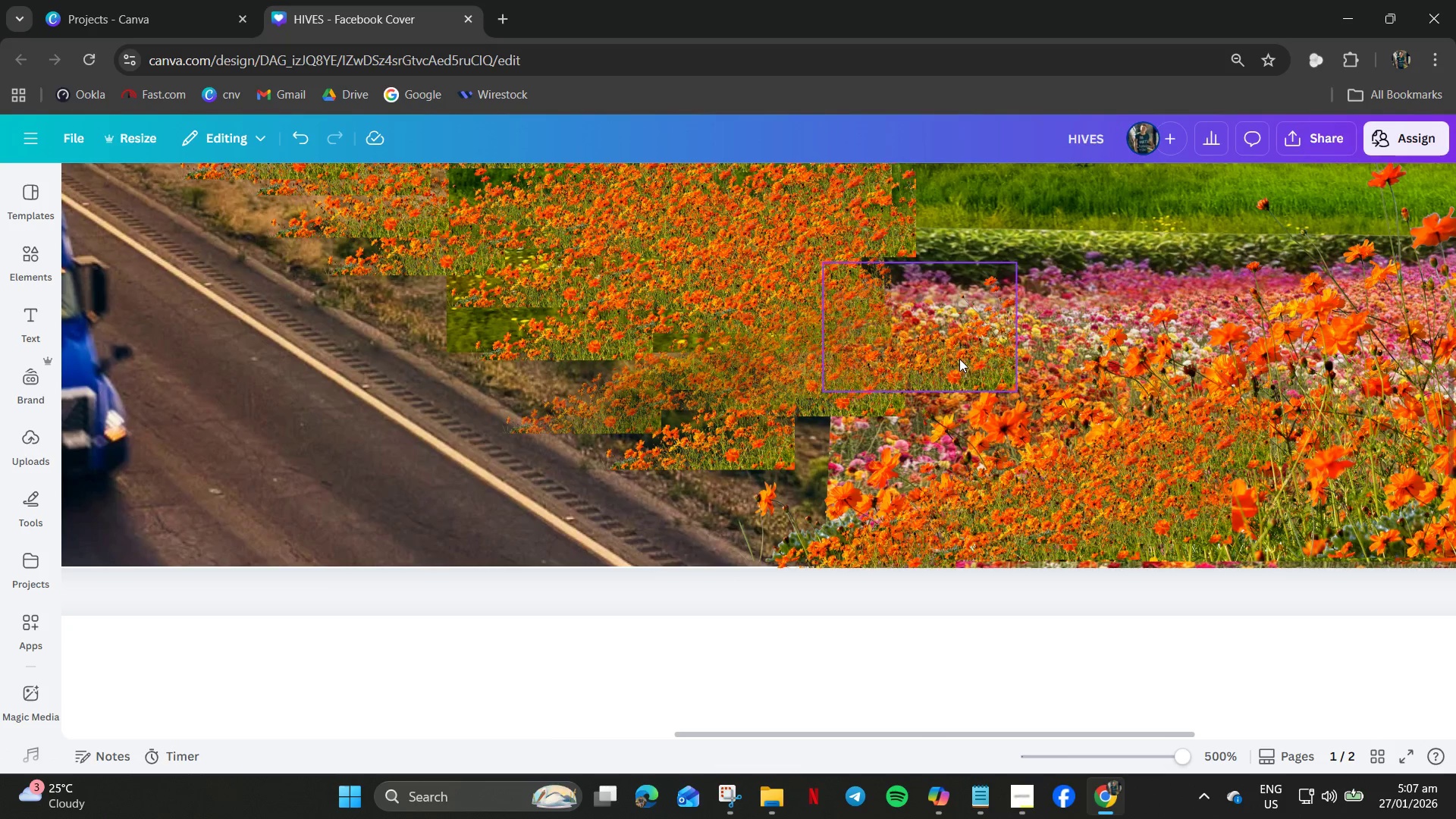 
left_click([959, 359])
 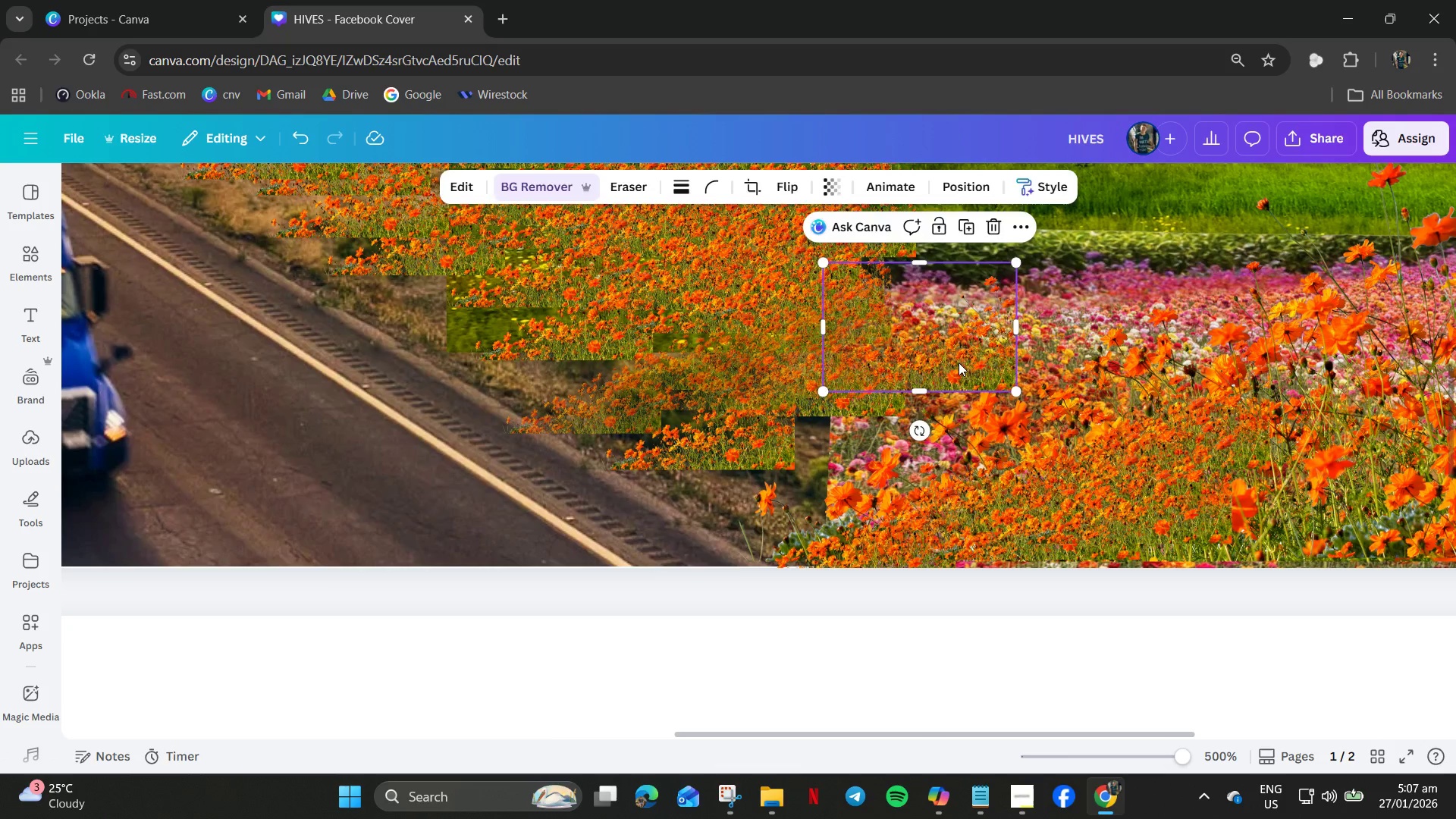 
key(Delete)
 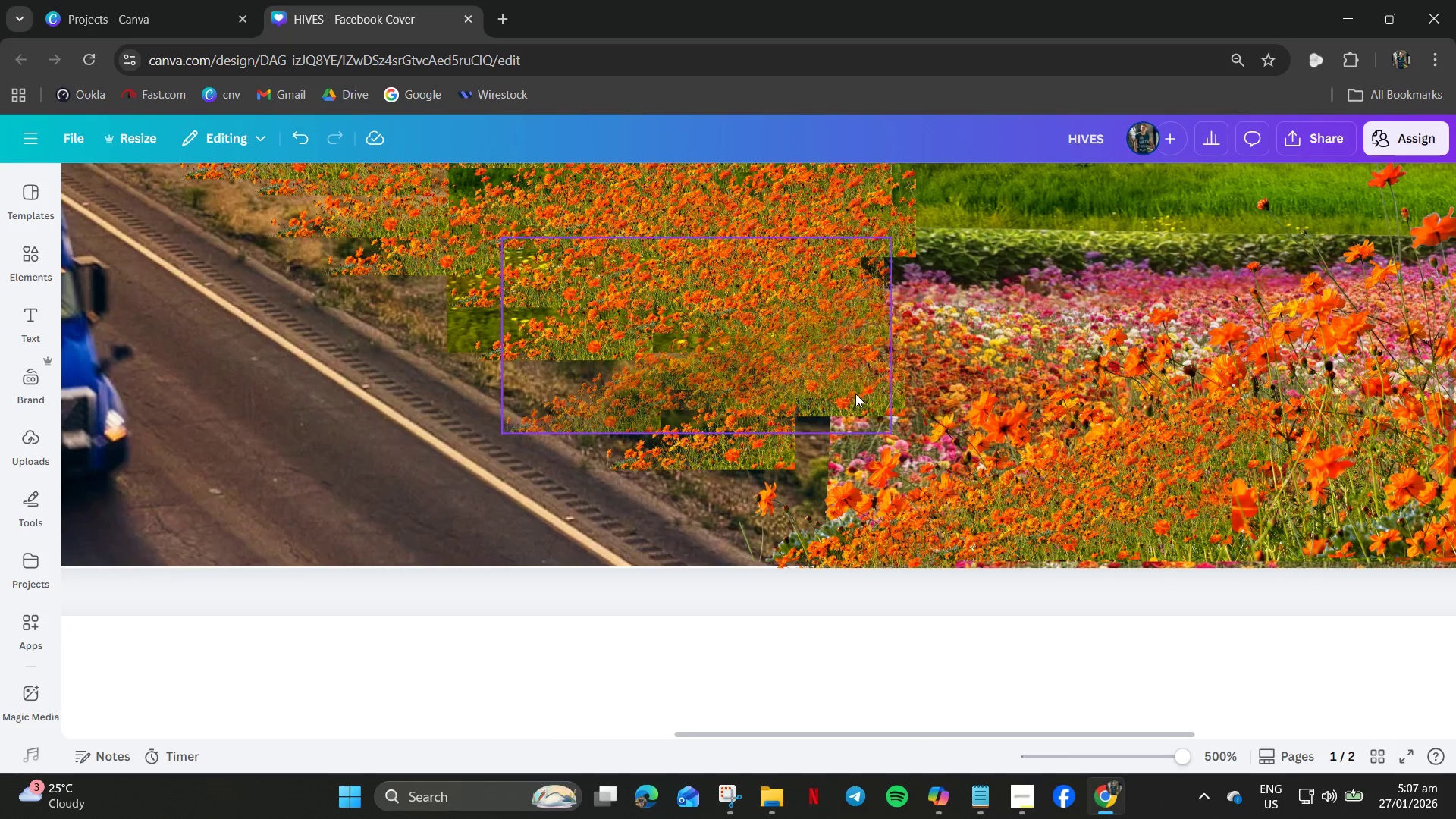 
left_click_drag(start_coordinate=[854, 392], to_coordinate=[849, 385])
 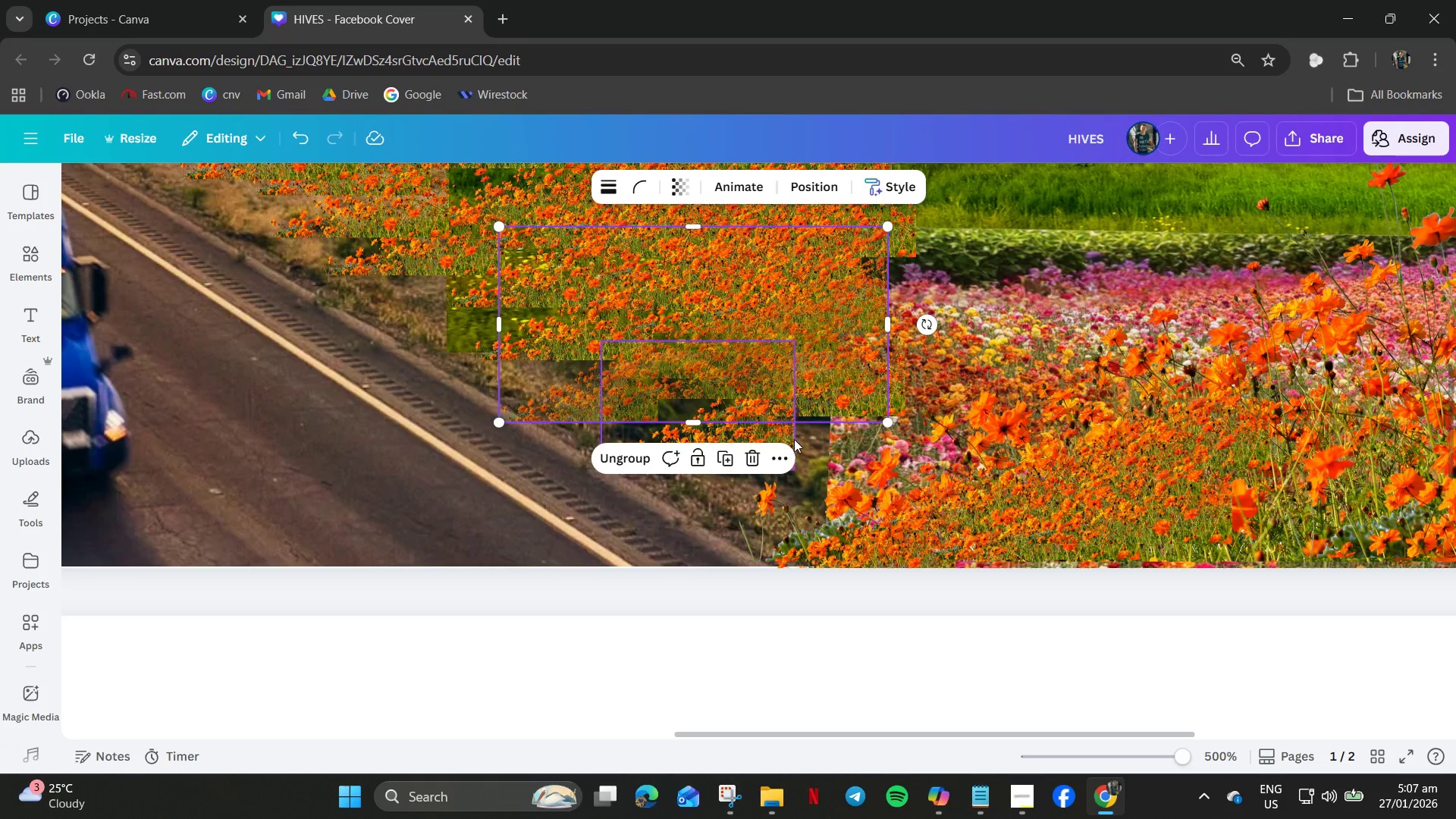 
left_click([796, 438])
 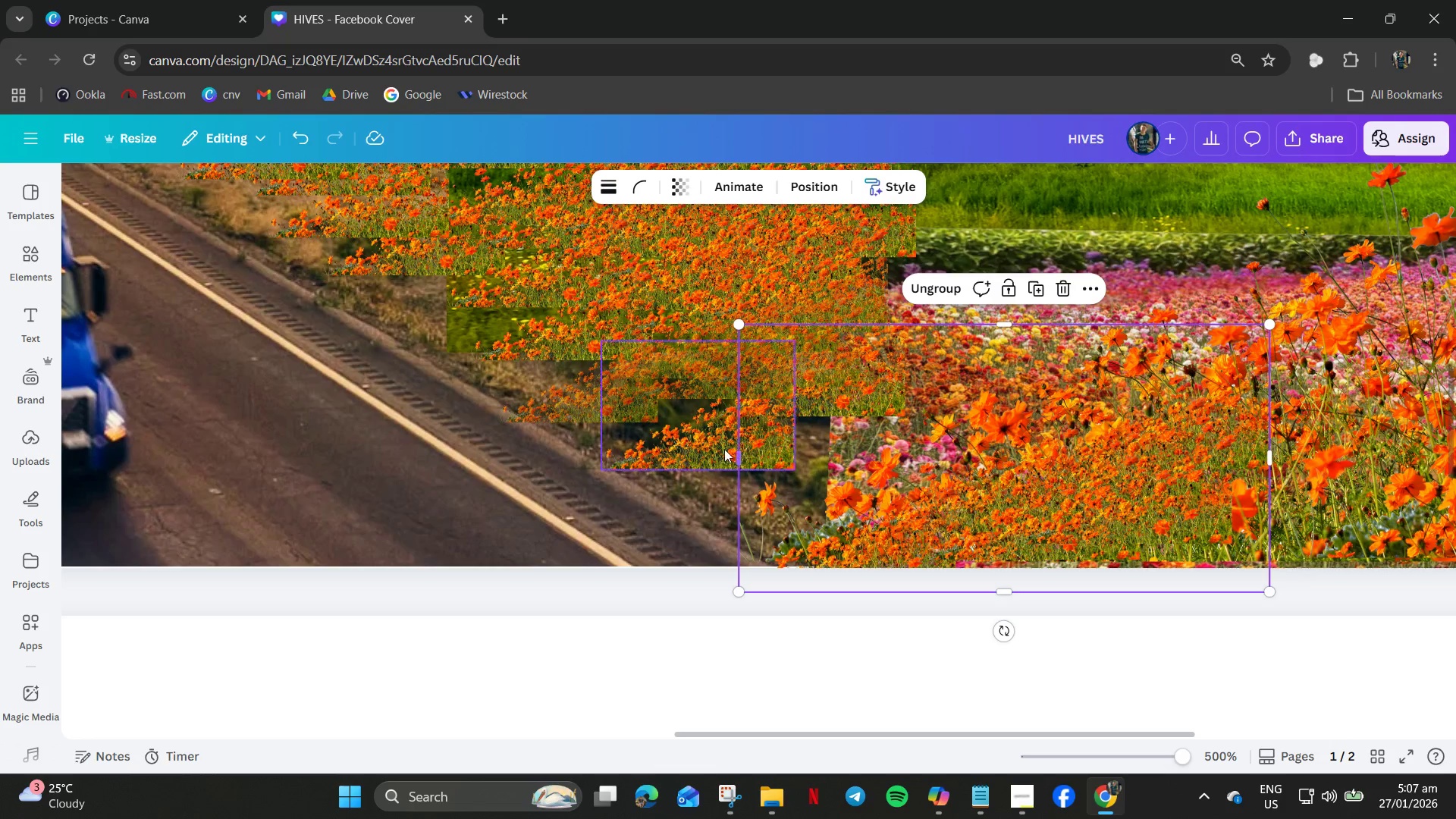 
left_click([723, 449])
 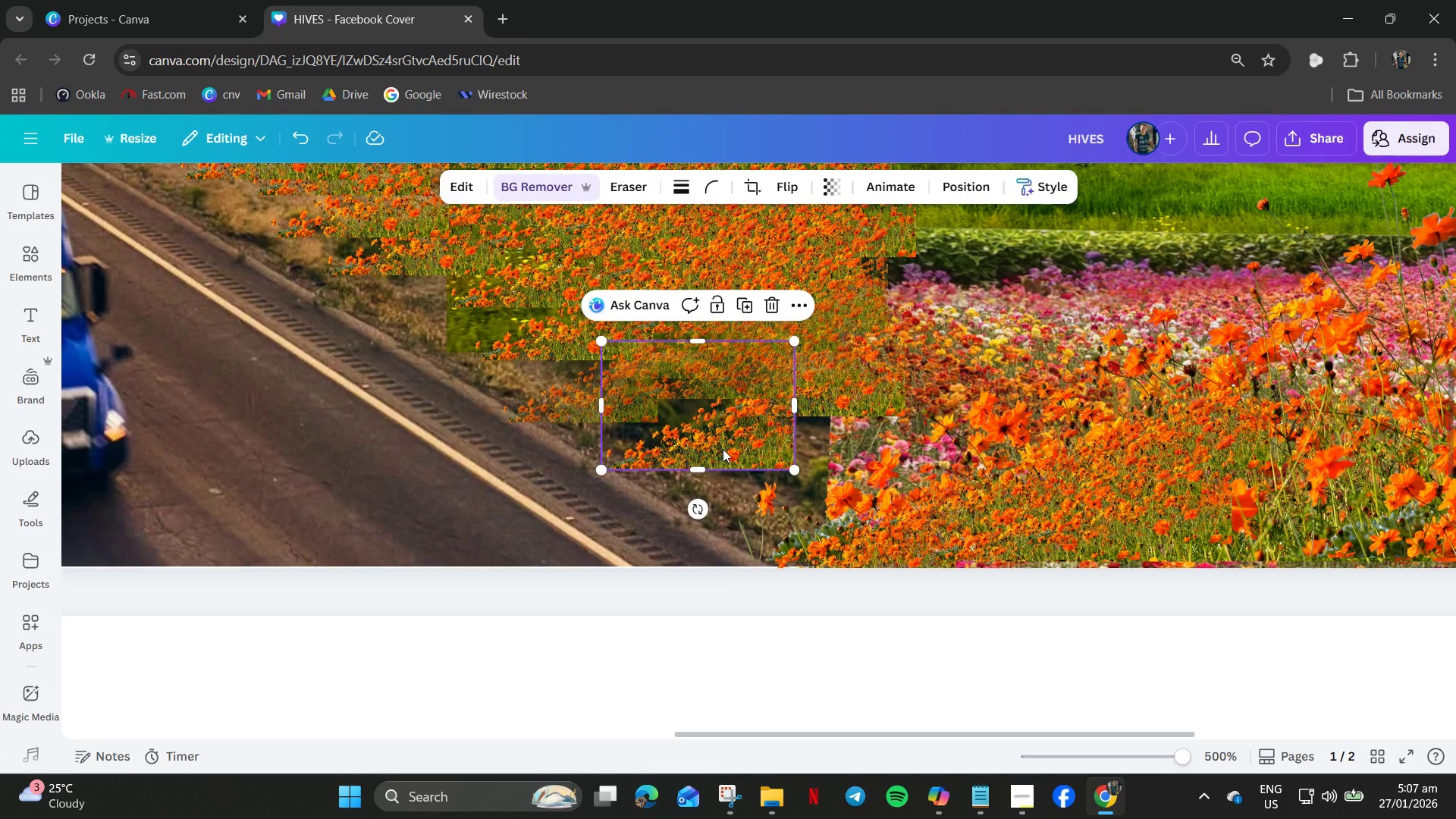 
key(Control+C)
 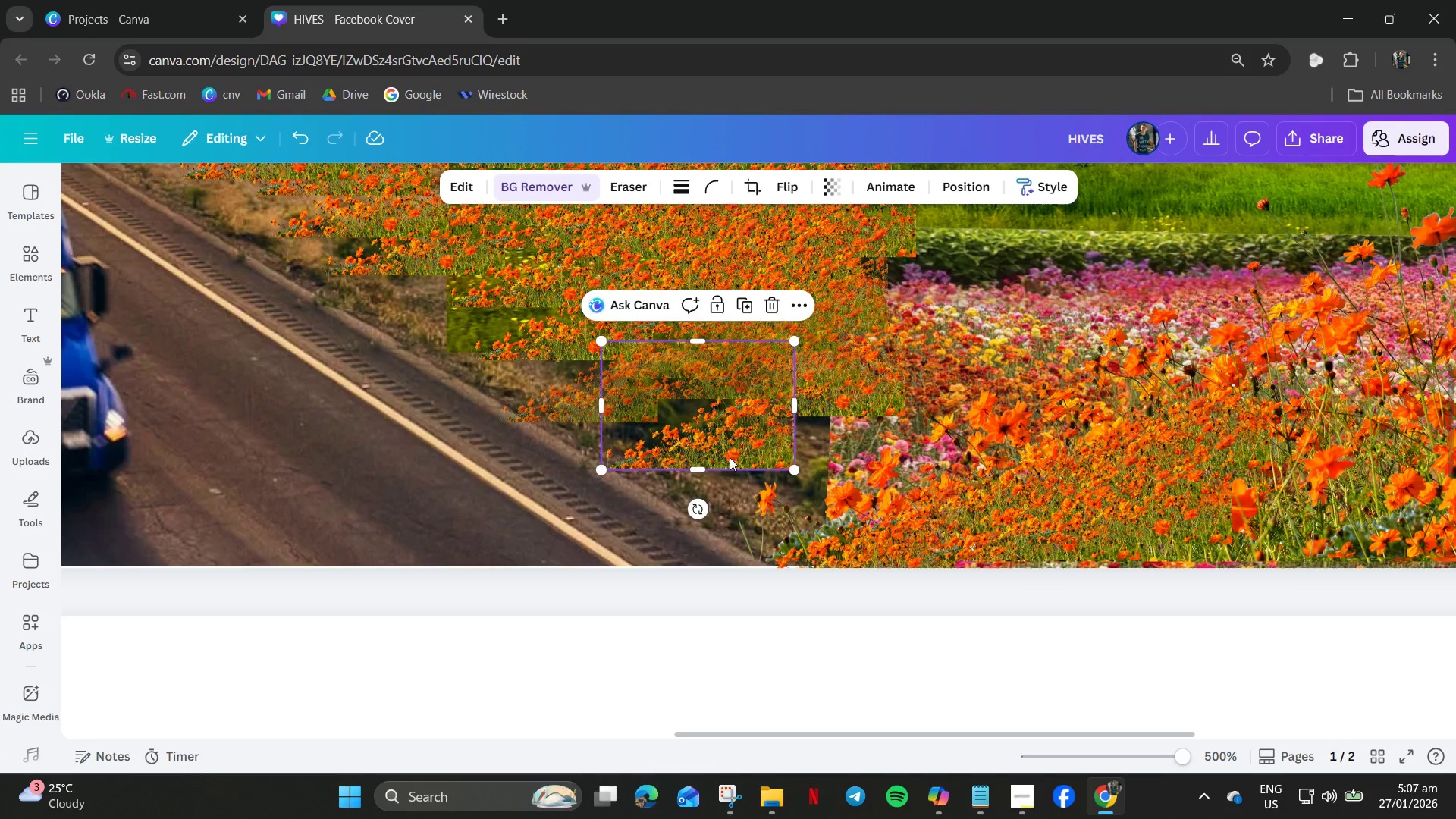 
key(Control+V)
 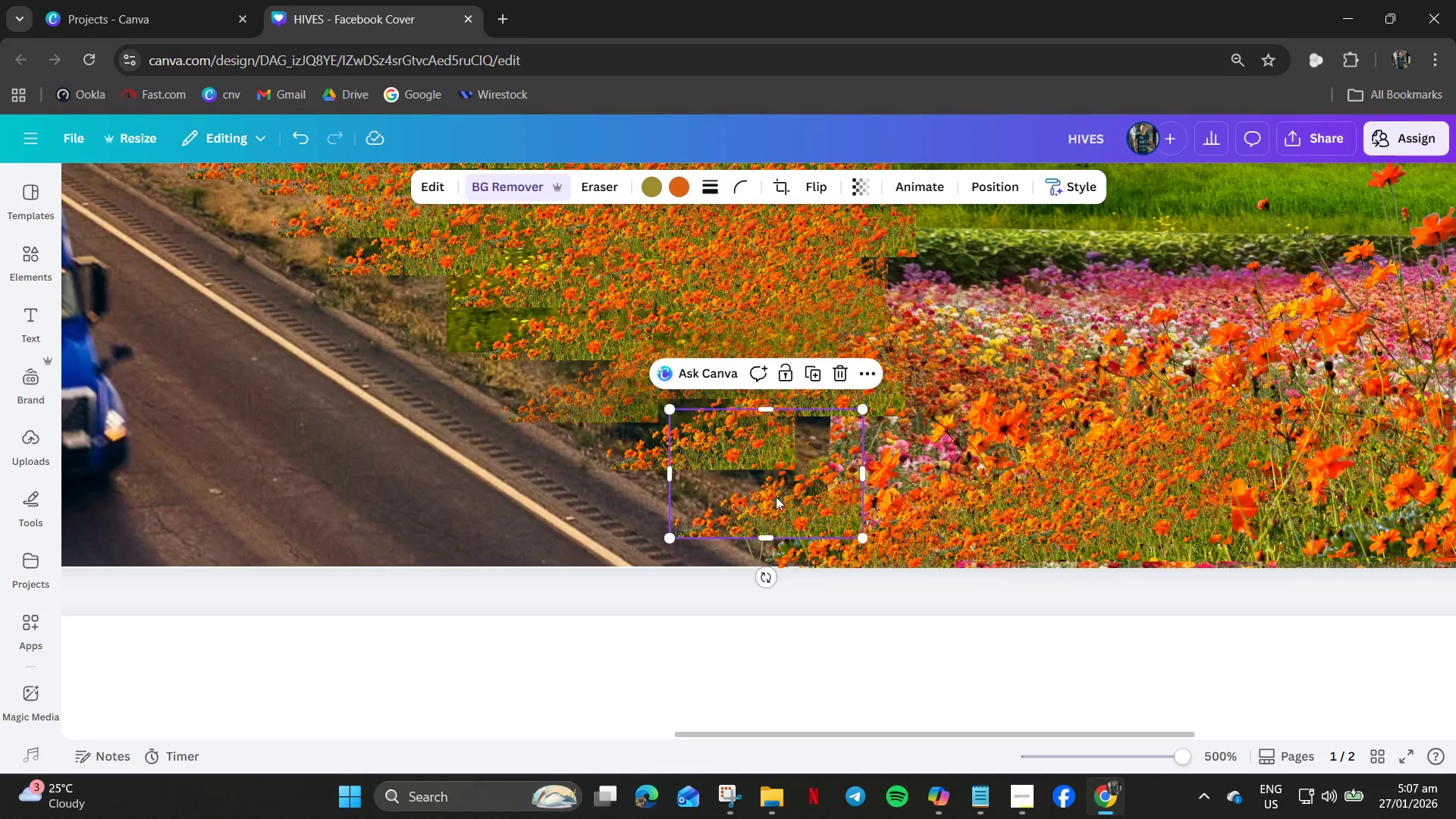 
left_click_drag(start_coordinate=[777, 497], to_coordinate=[758, 432])
 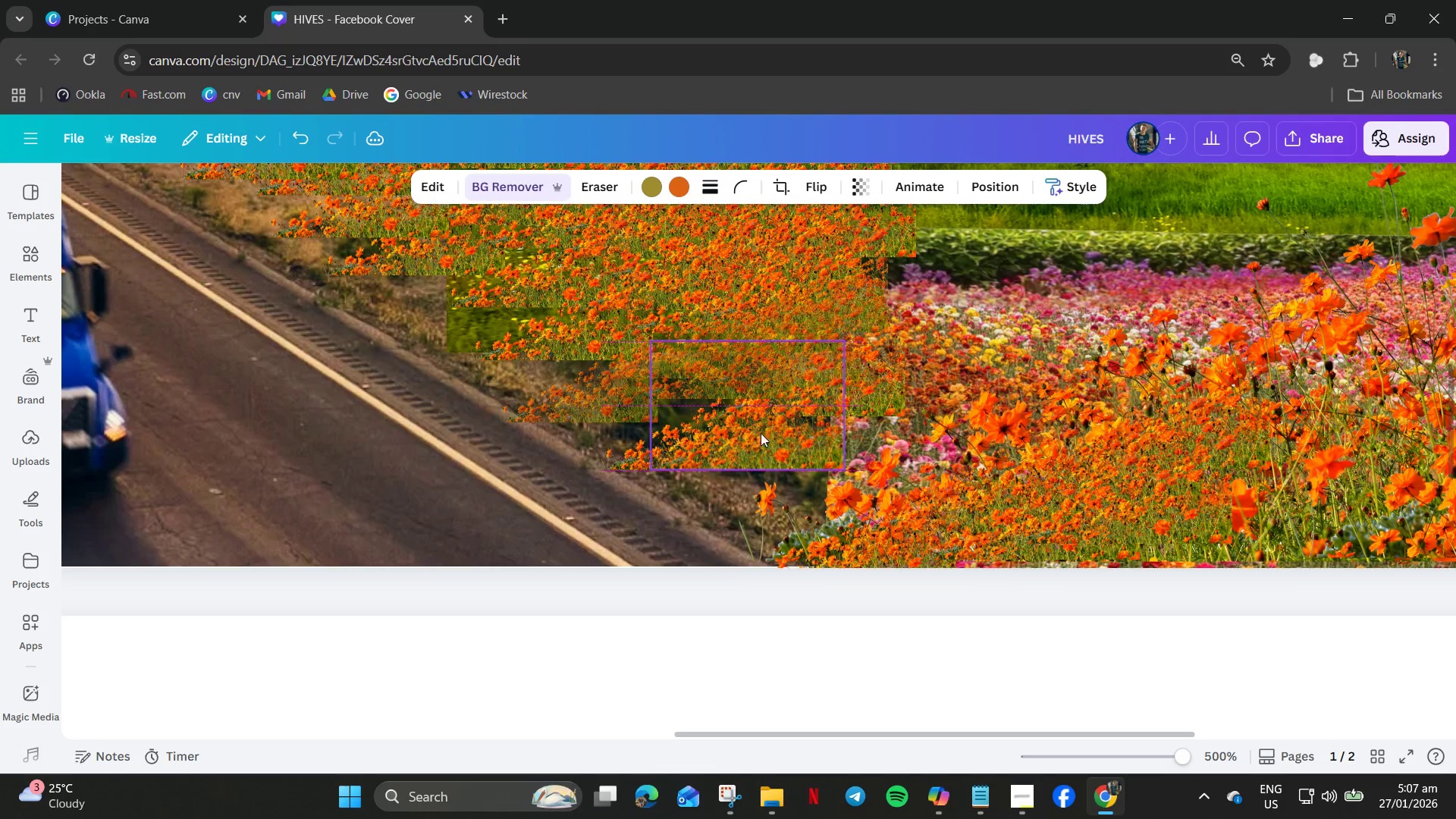 
key(Control+V)
 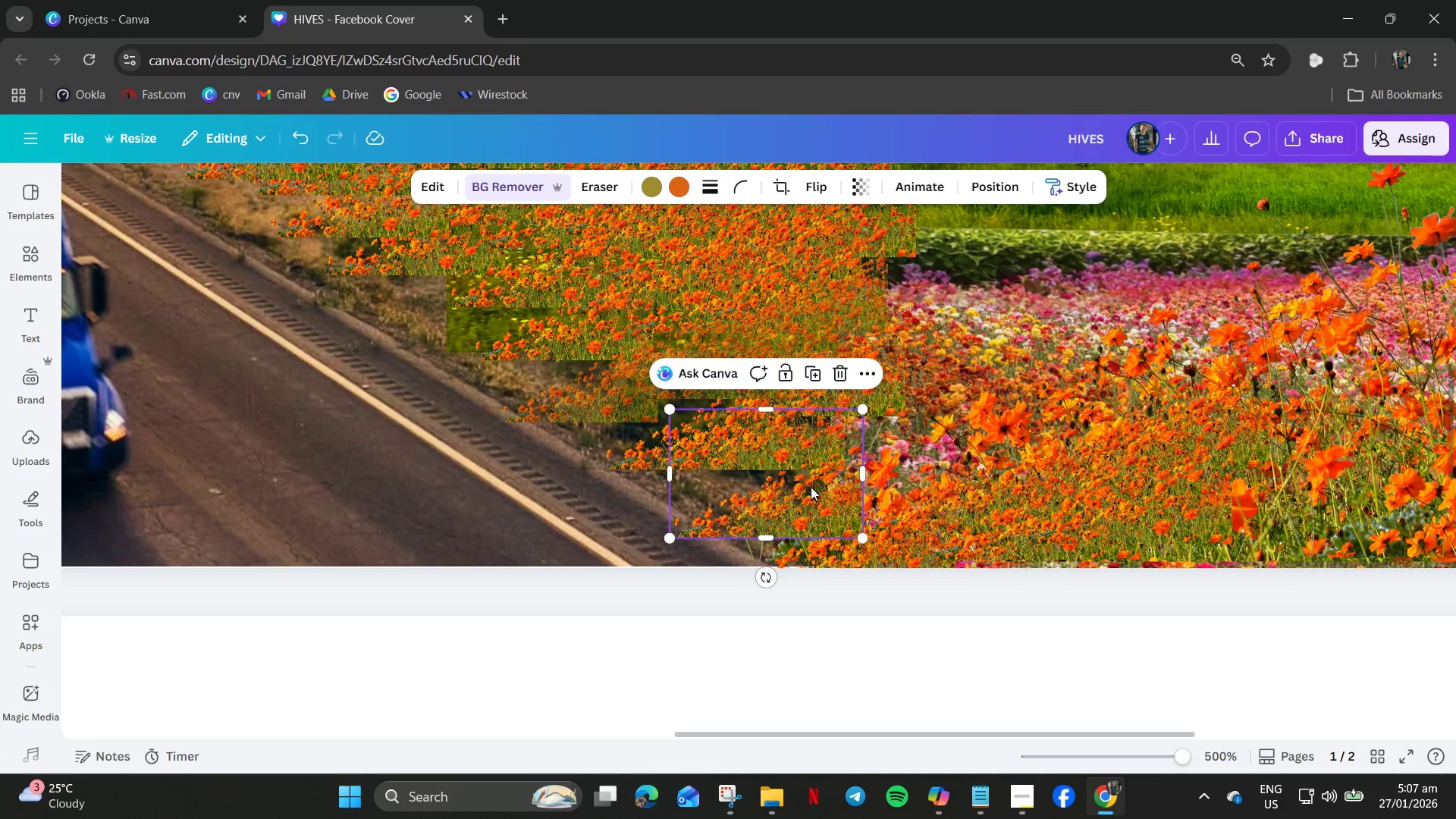 
left_click_drag(start_coordinate=[814, 495], to_coordinate=[811, 465])
 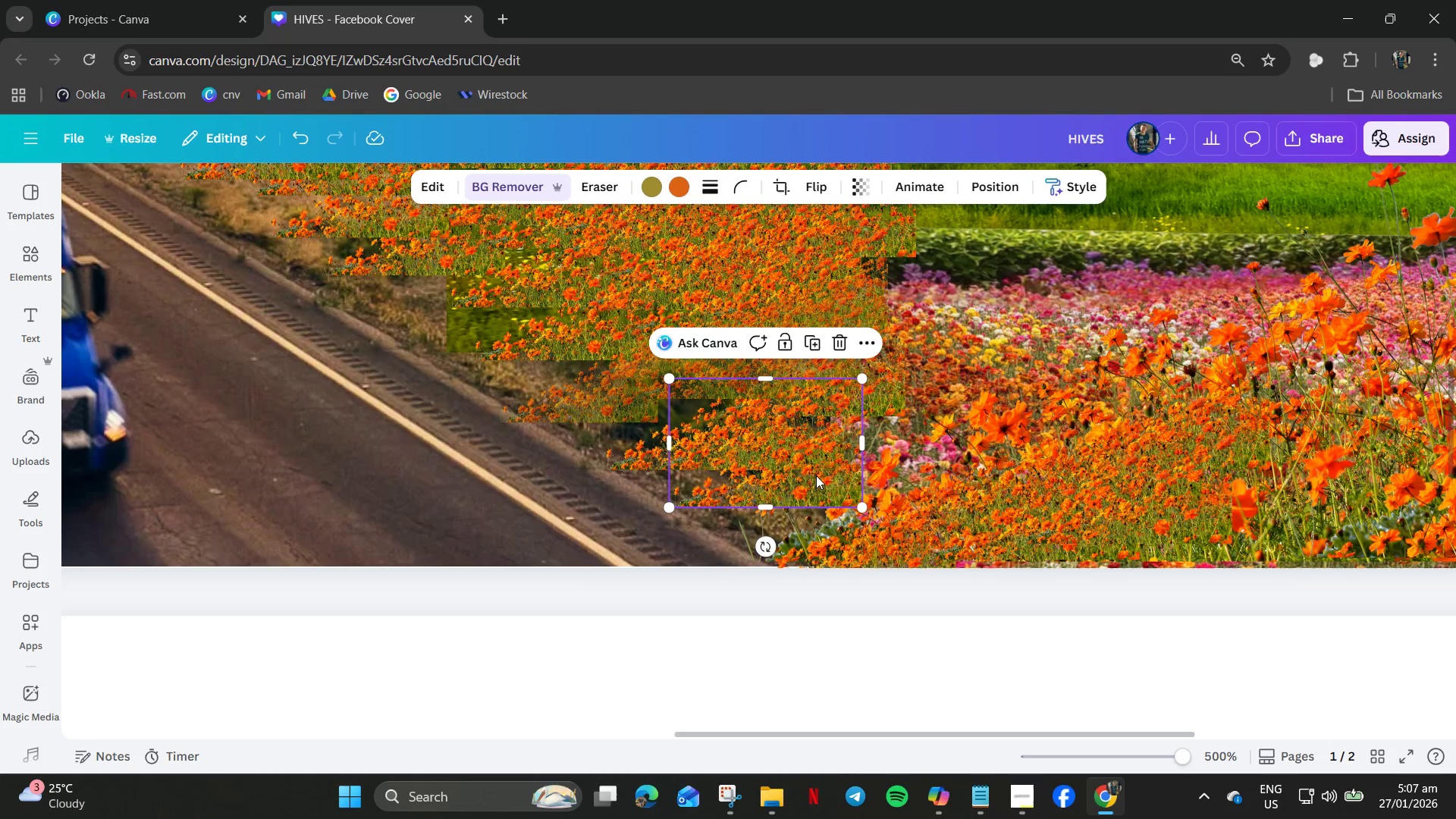 
key(Control+V)
 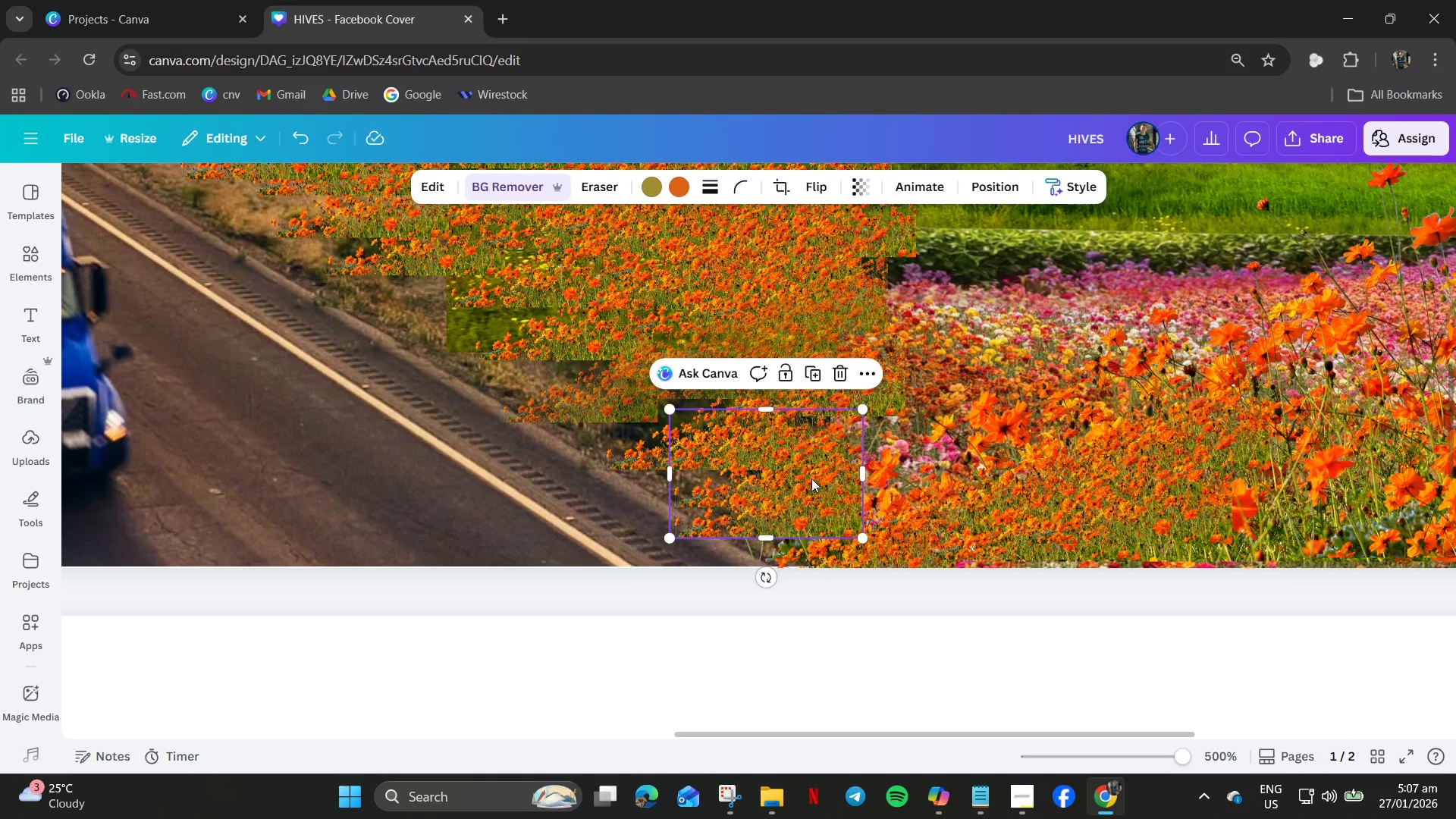 
left_click_drag(start_coordinate=[811, 479], to_coordinate=[877, 480])
 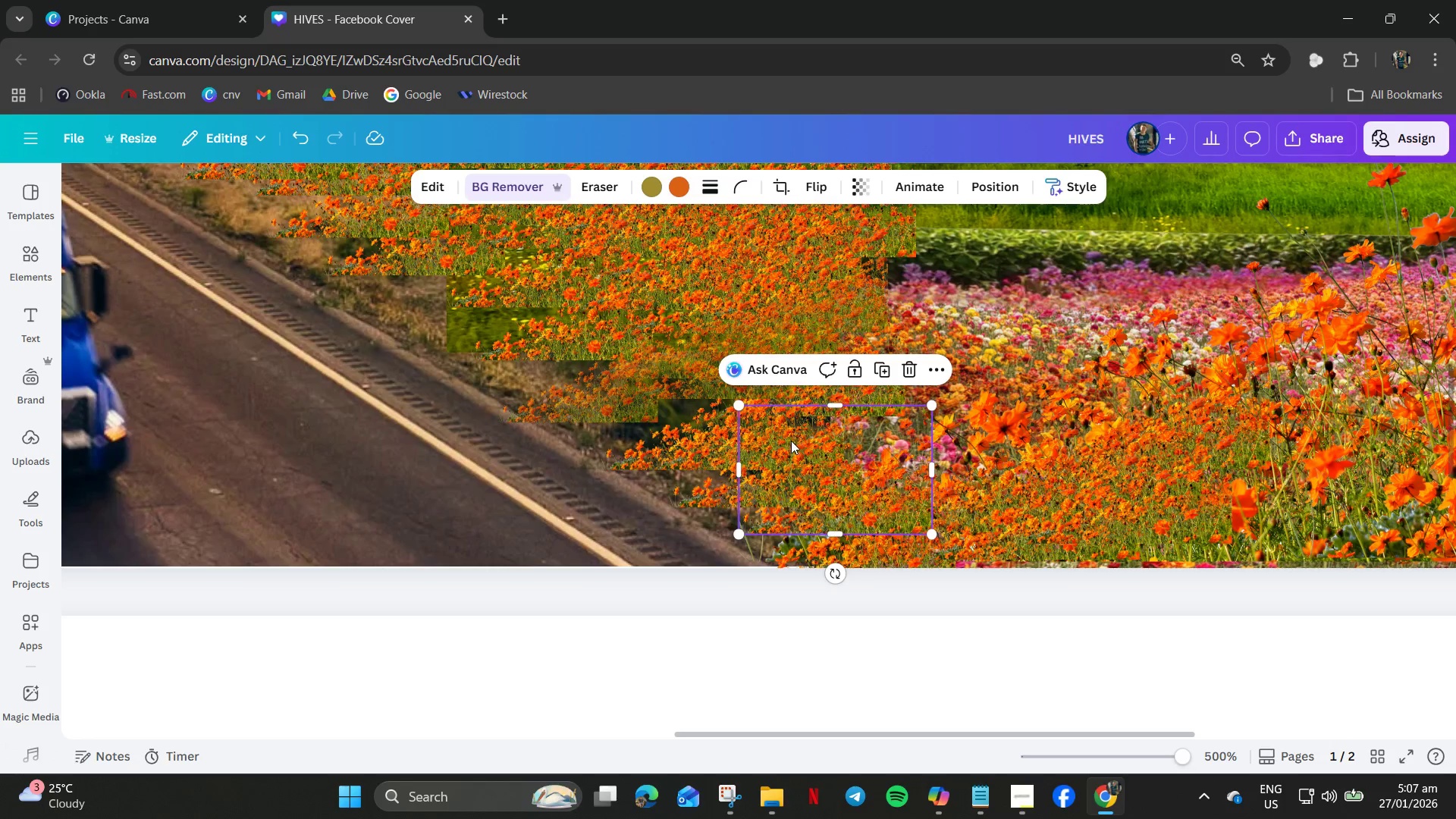 
hold_key(key=ControlLeft, duration=0.72)
 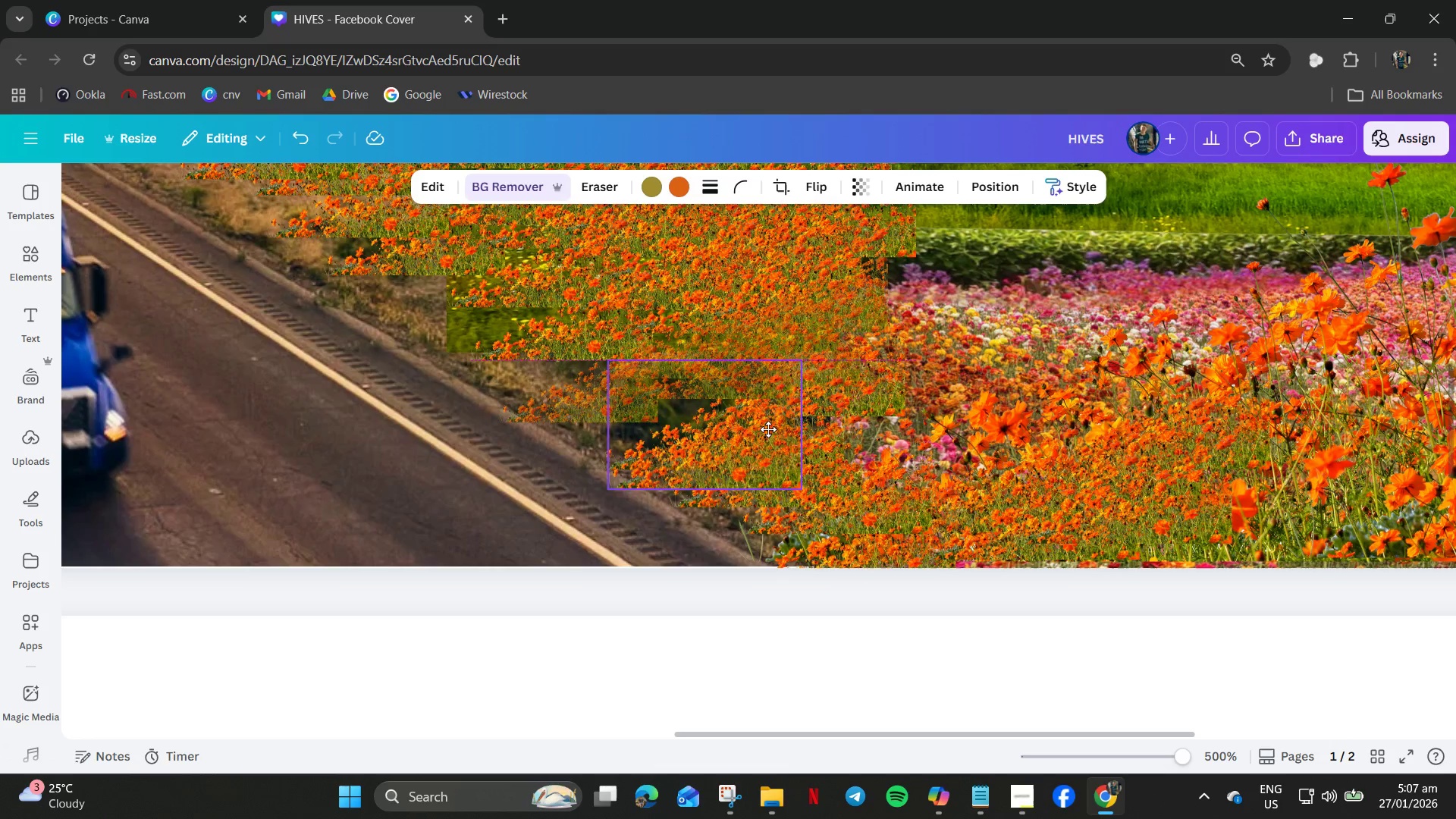 
key(V)
 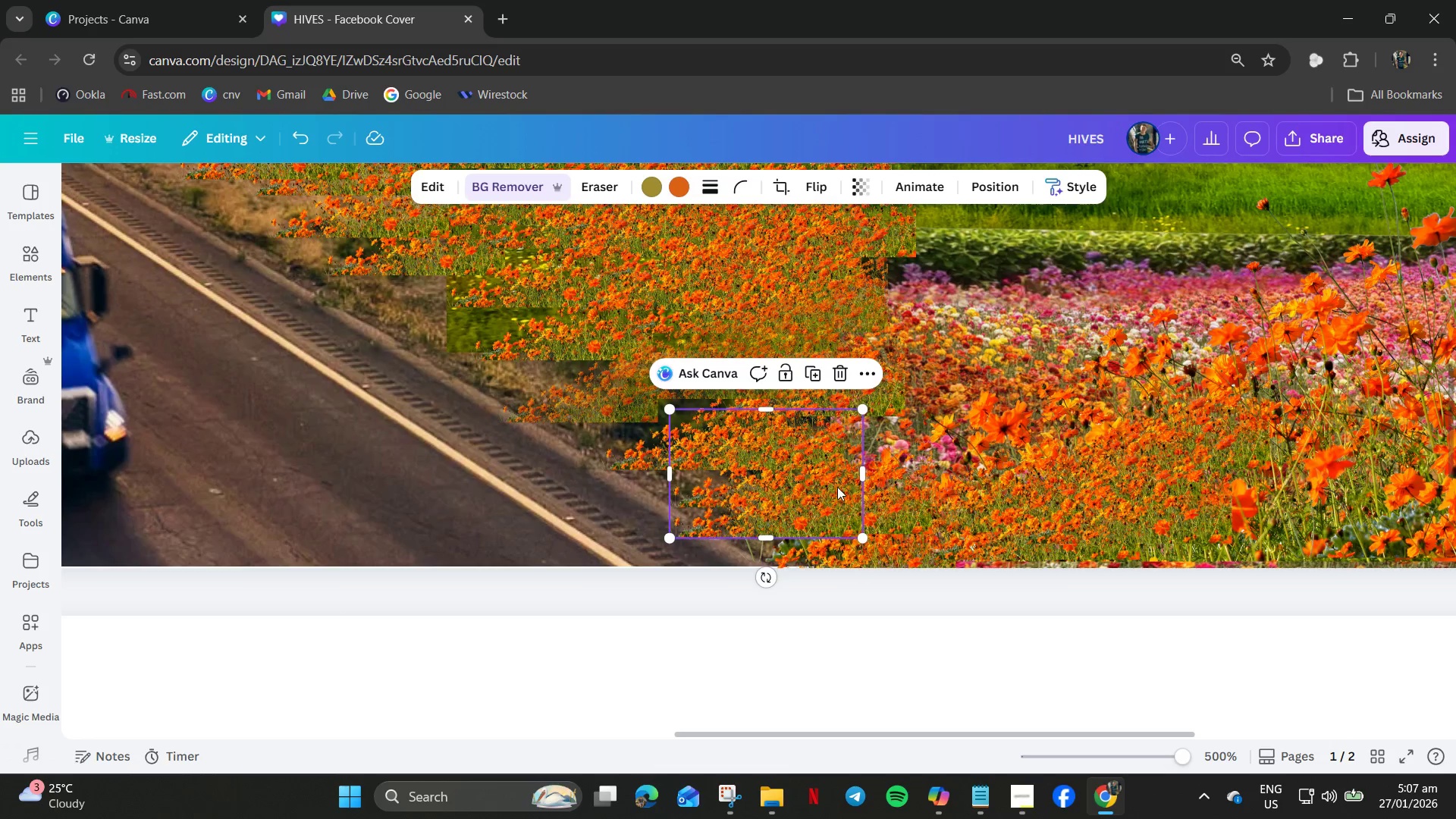 
left_click_drag(start_coordinate=[833, 488], to_coordinate=[745, 382])
 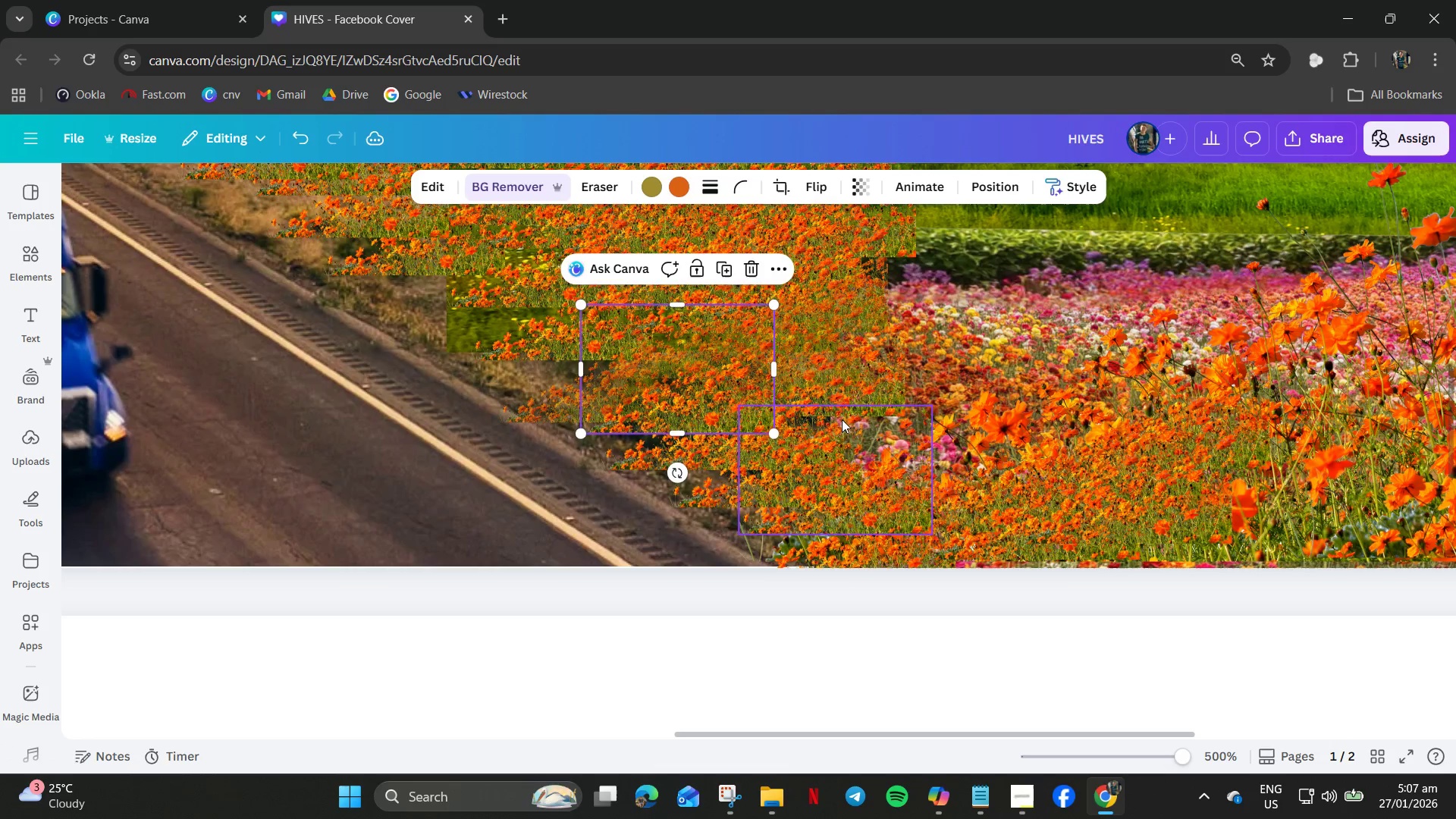 
left_click([842, 417])
 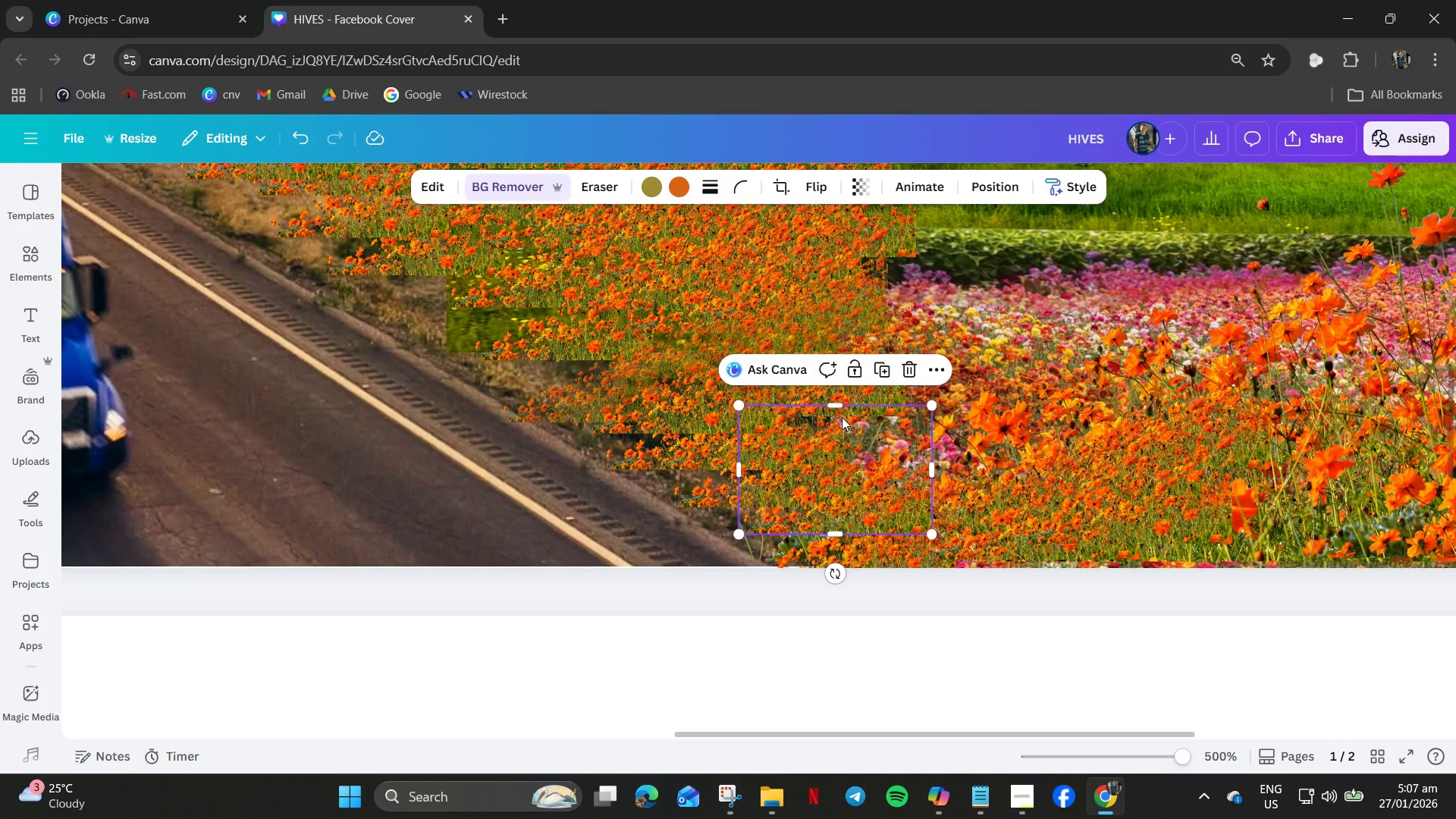 
hold_key(key=ControlLeft, duration=1.45)
 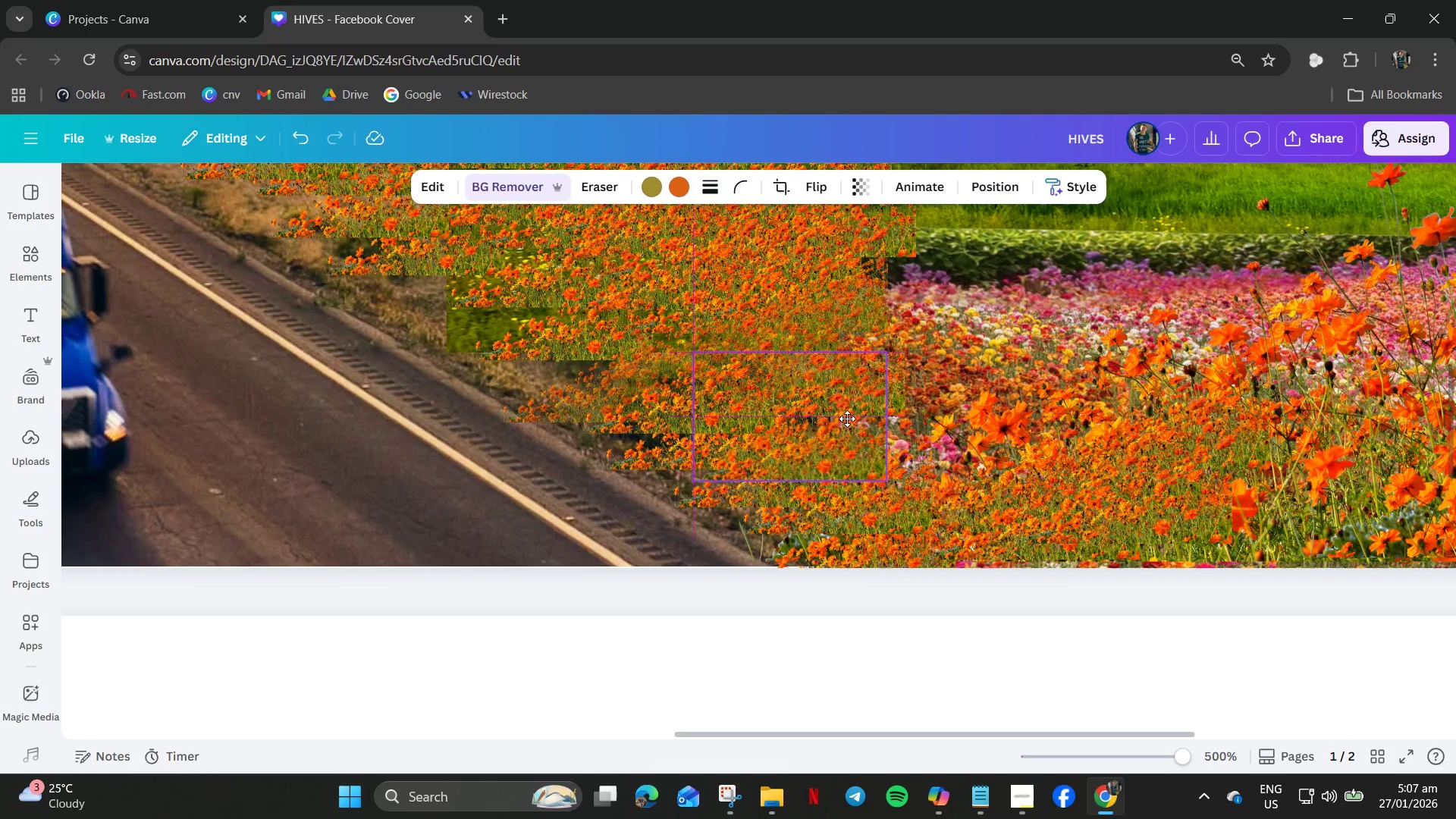 
key(V)
 